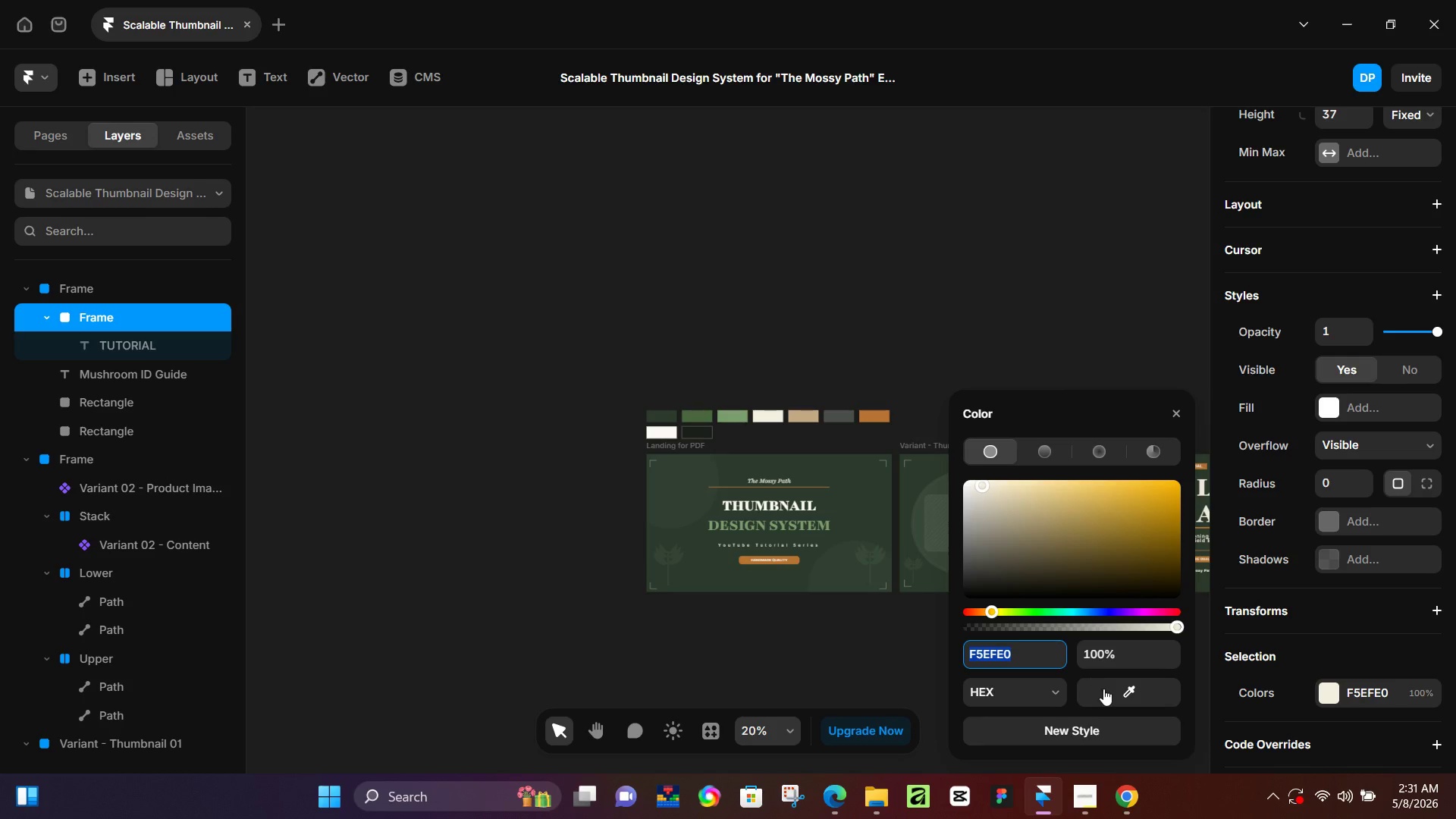 
left_click_drag(start_coordinate=[1108, 689], to_coordinate=[870, 415])
 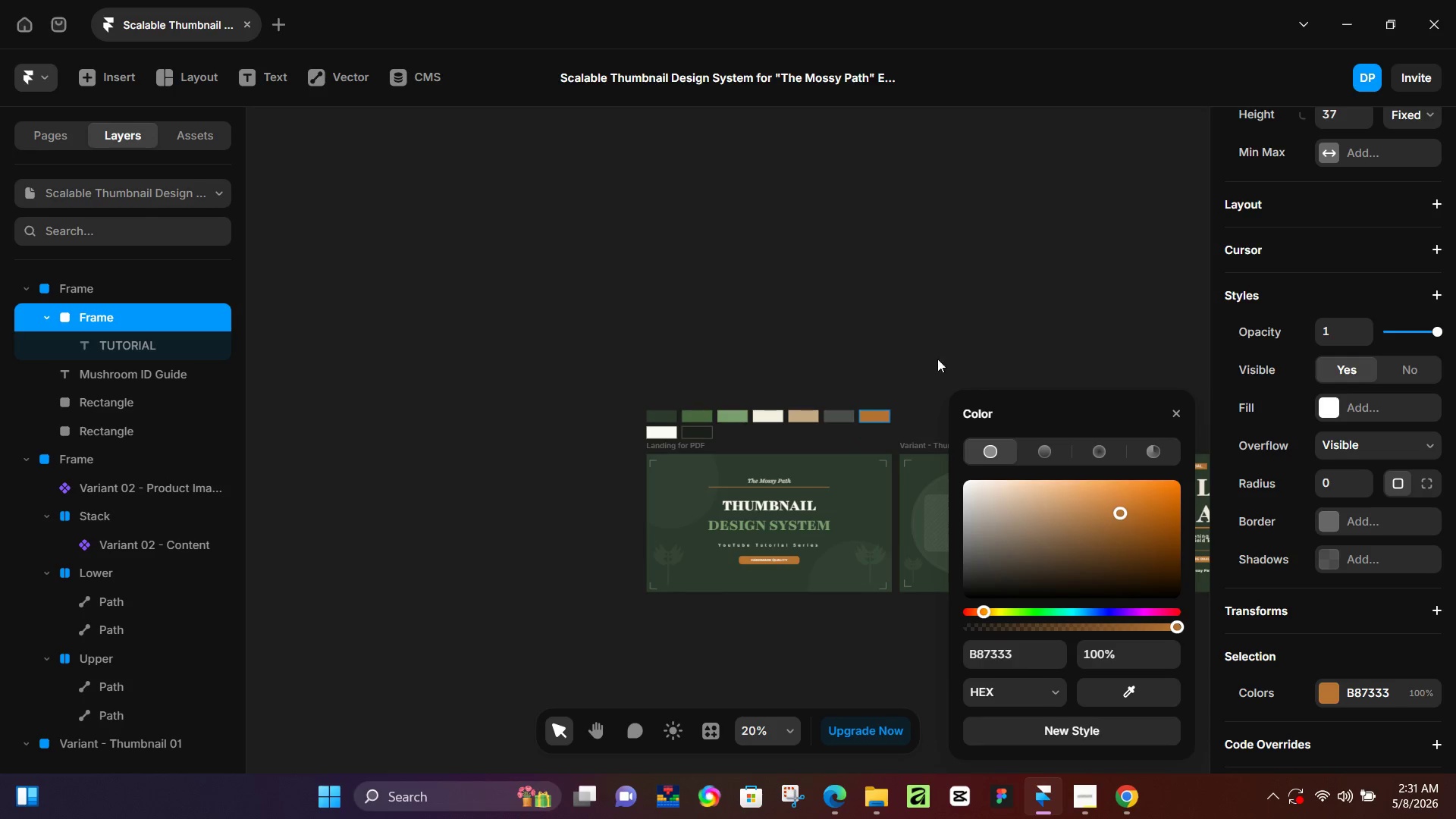 
left_click([980, 309])
 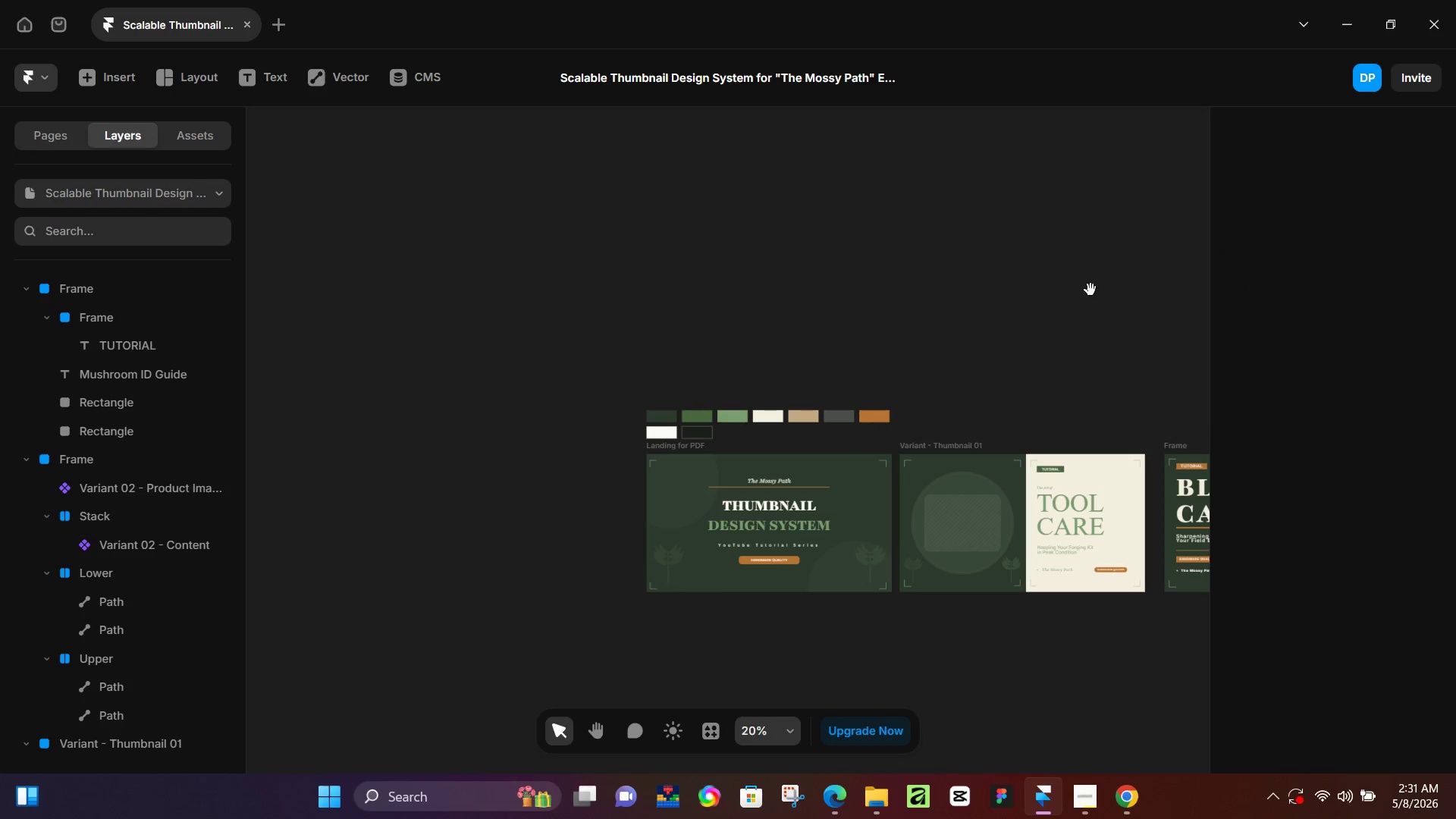 
hold_key(key=Space, duration=0.36)
 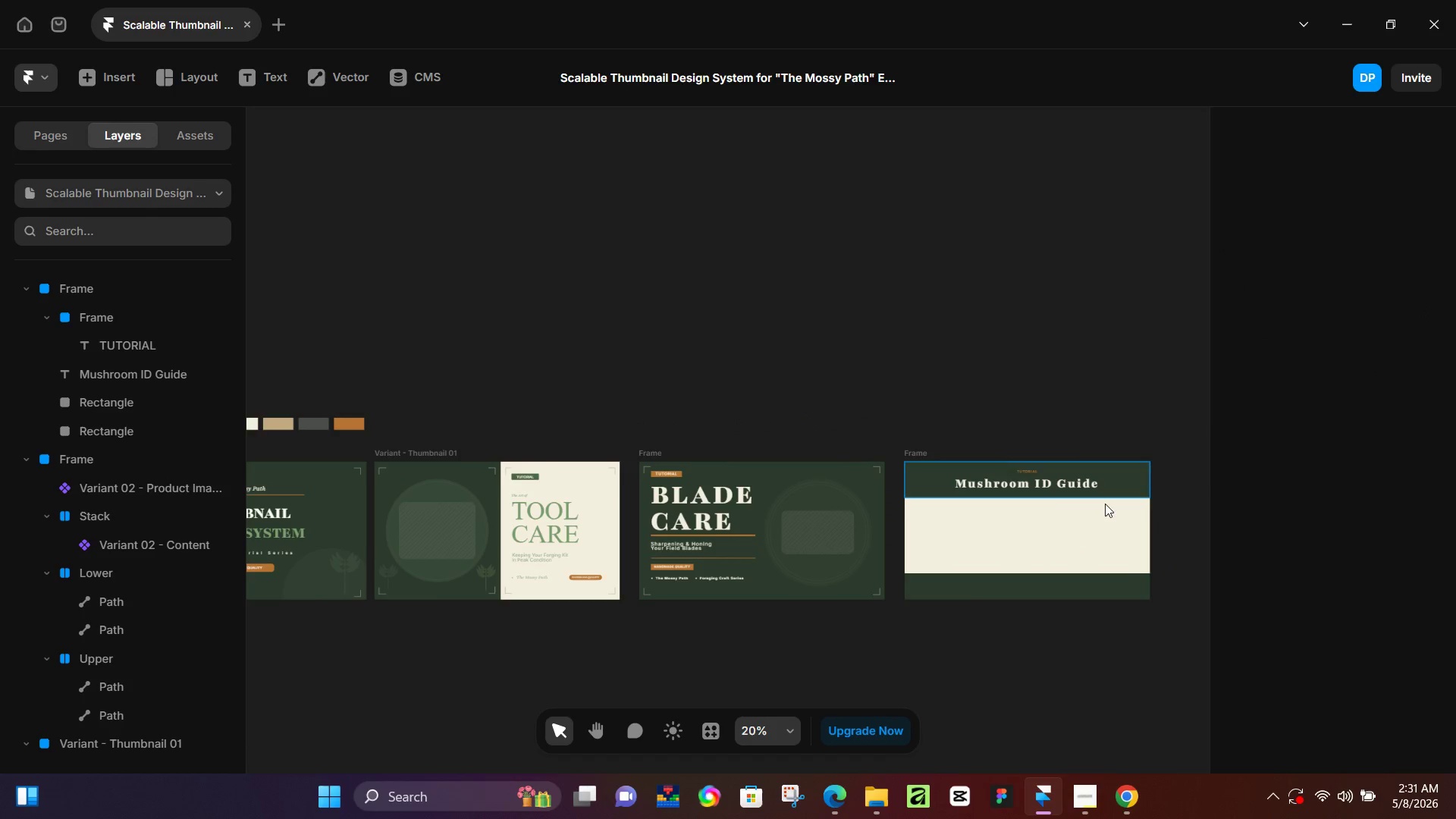 
left_click_drag(start_coordinate=[1090, 290], to_coordinate=[565, 297])
 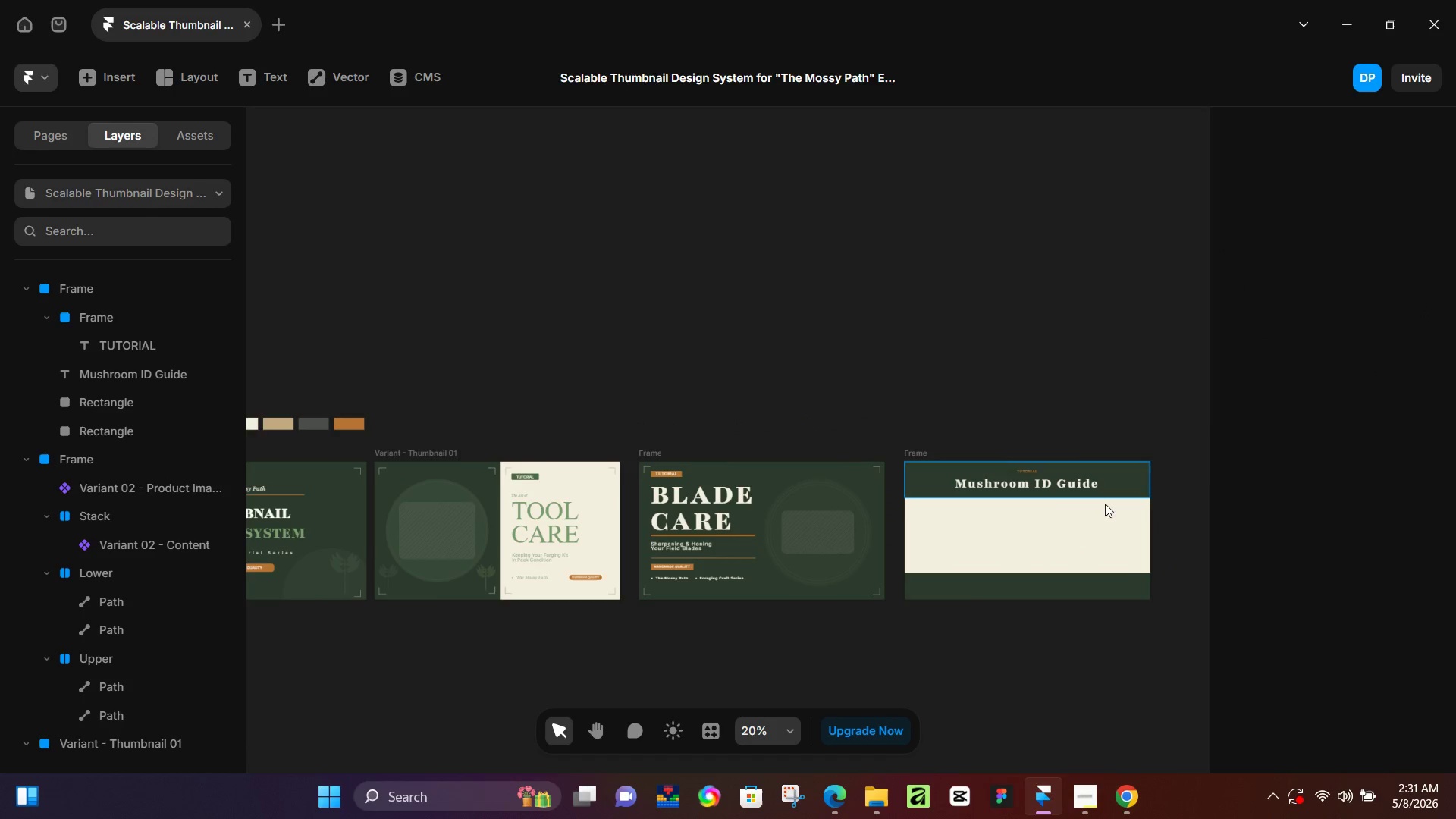 
scroll: coordinate [989, 485], scroll_direction: up, amount: 5.0
 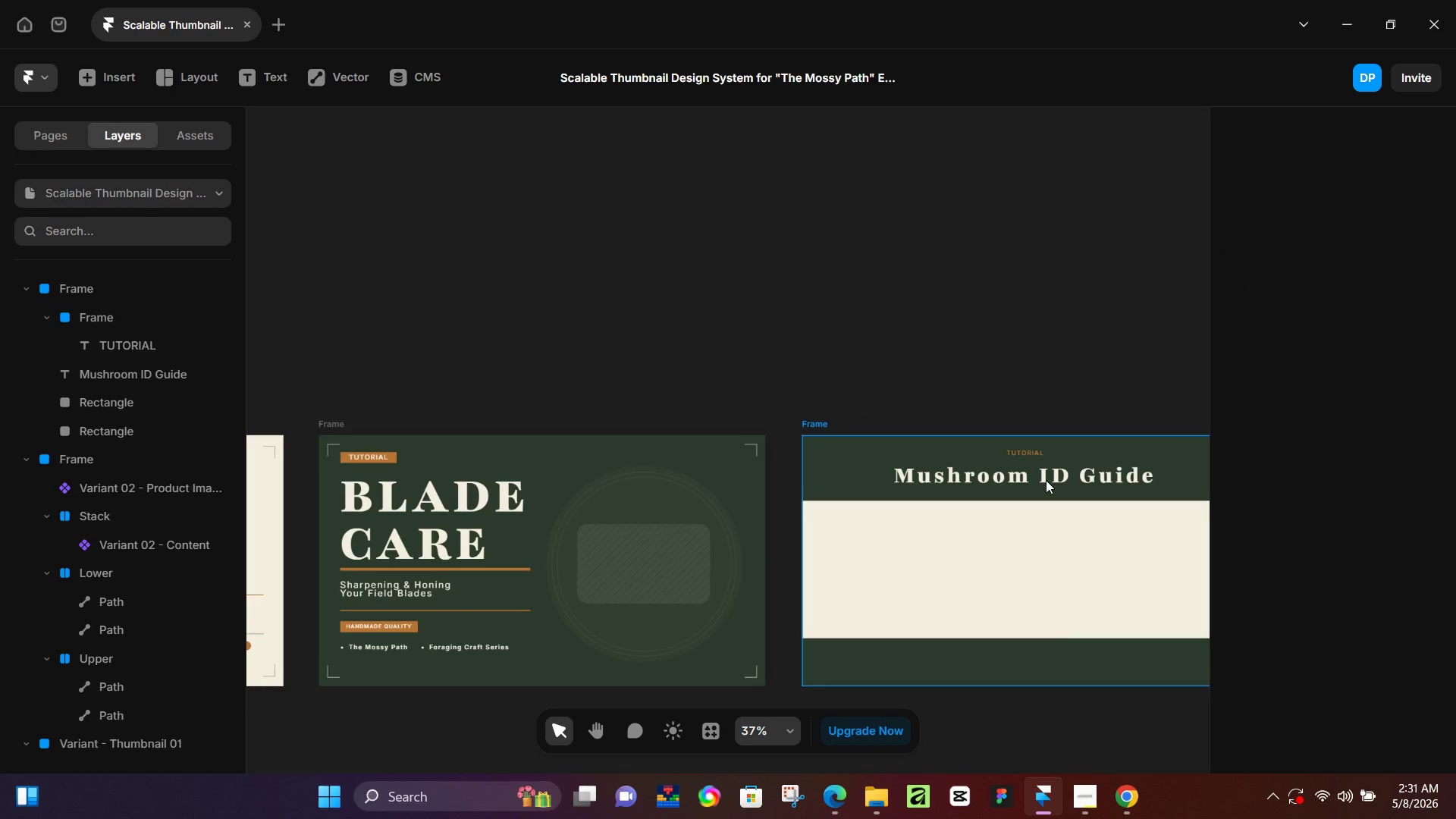 
key(Control+Z)
 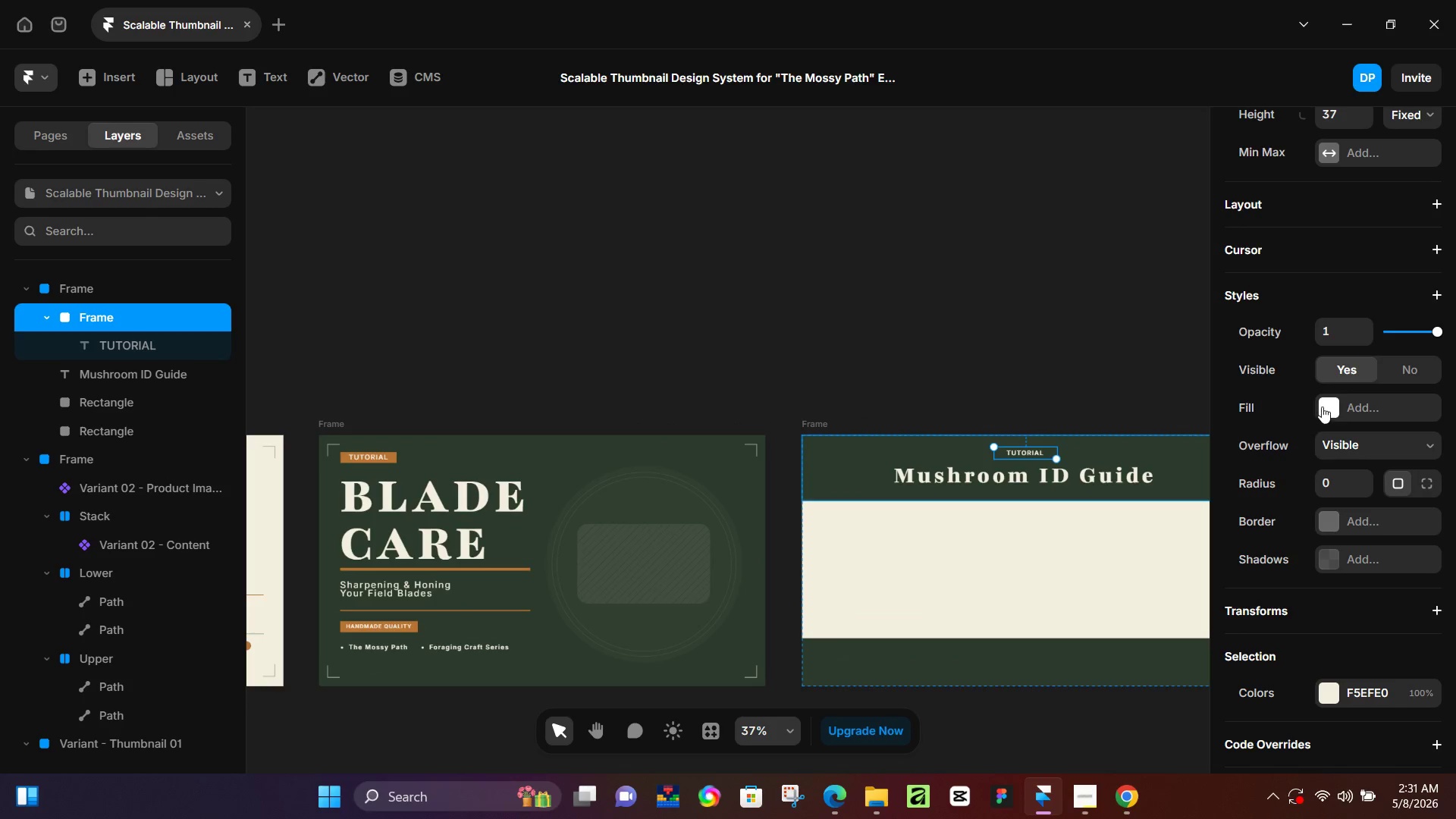 
left_click([1328, 403])
 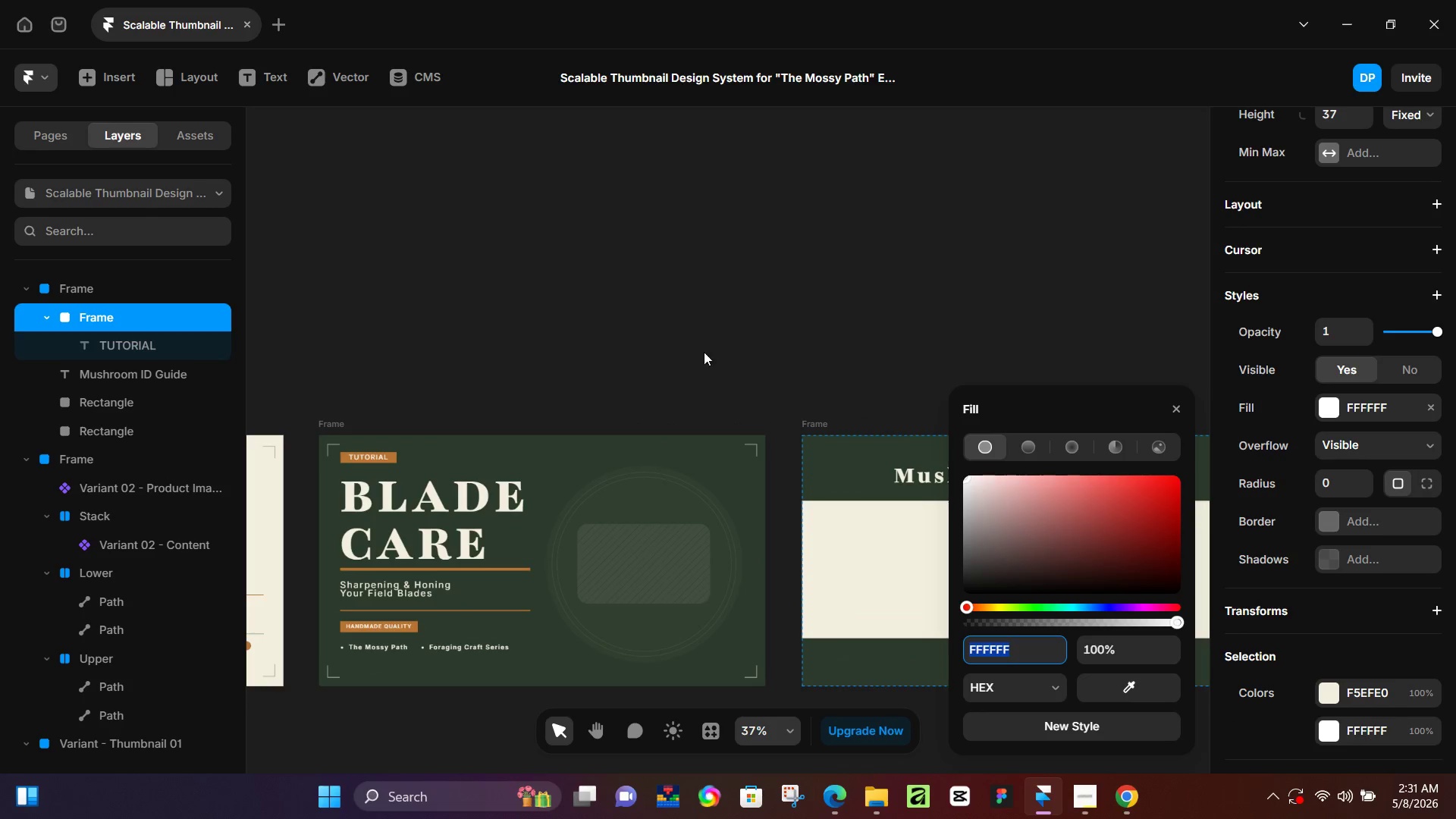 
hold_key(key=Space, duration=0.66)
 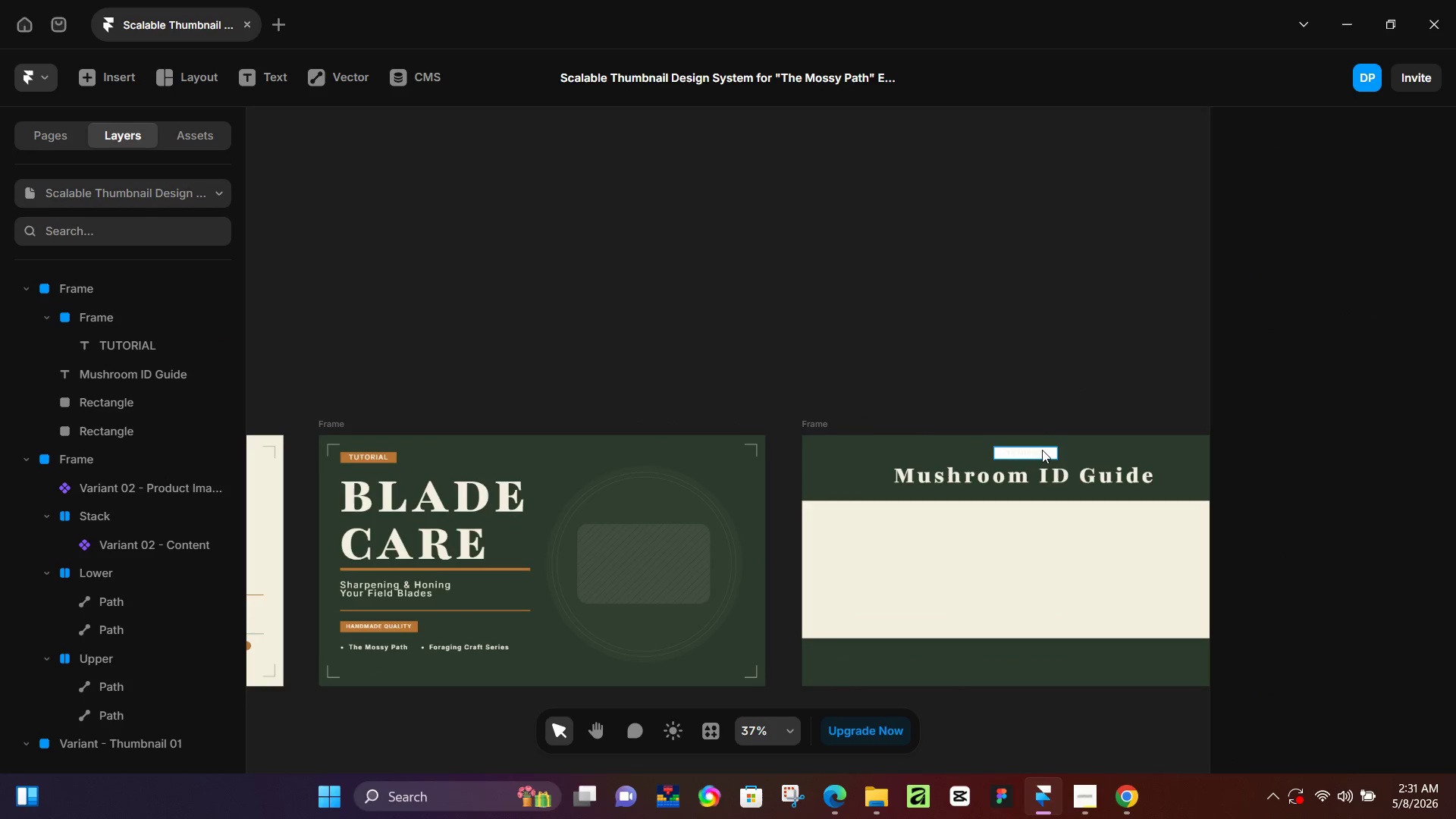 
left_click_drag(start_coordinate=[587, 317], to_coordinate=[1046, 372])
 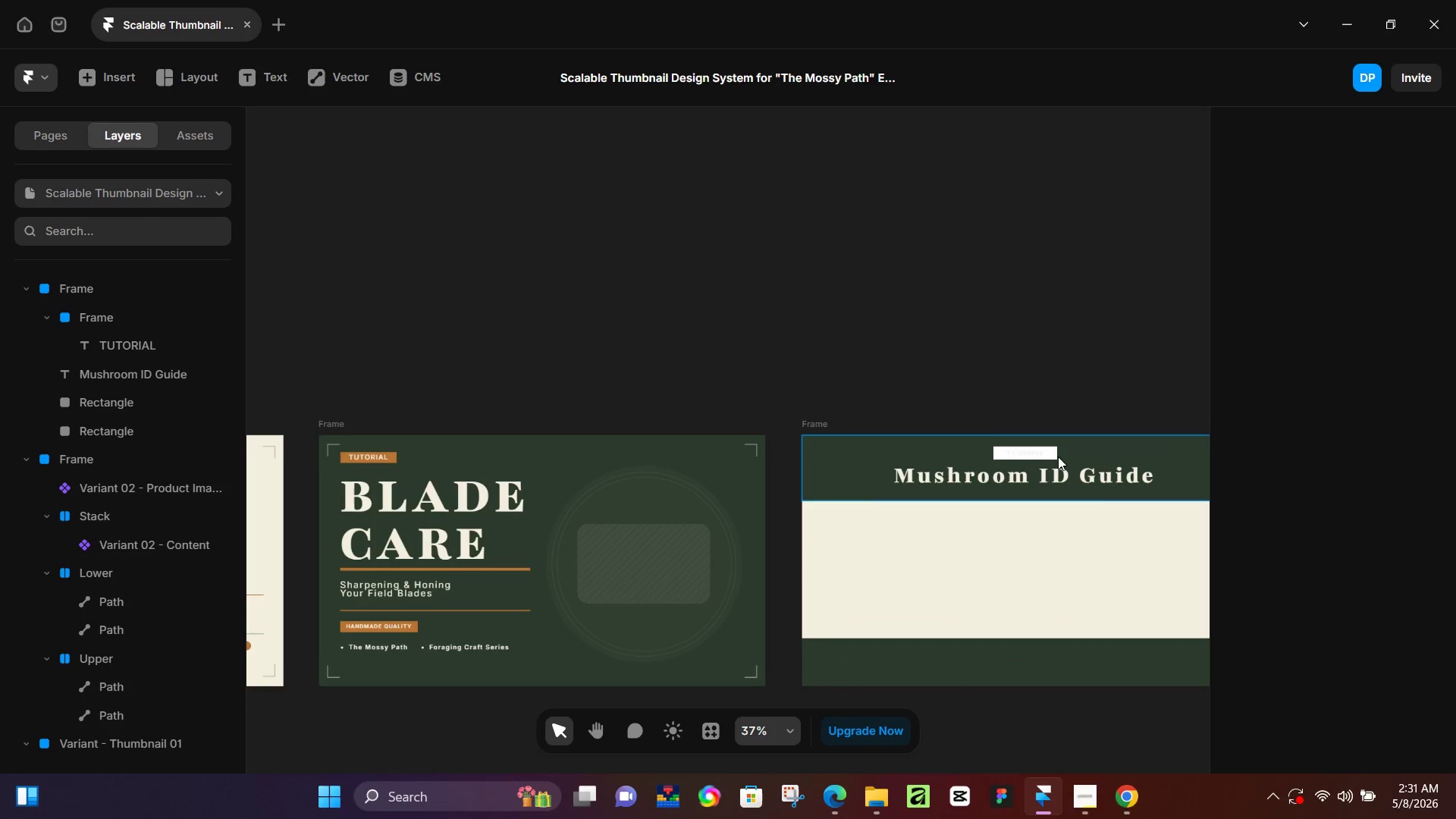 
left_click([1053, 457])
 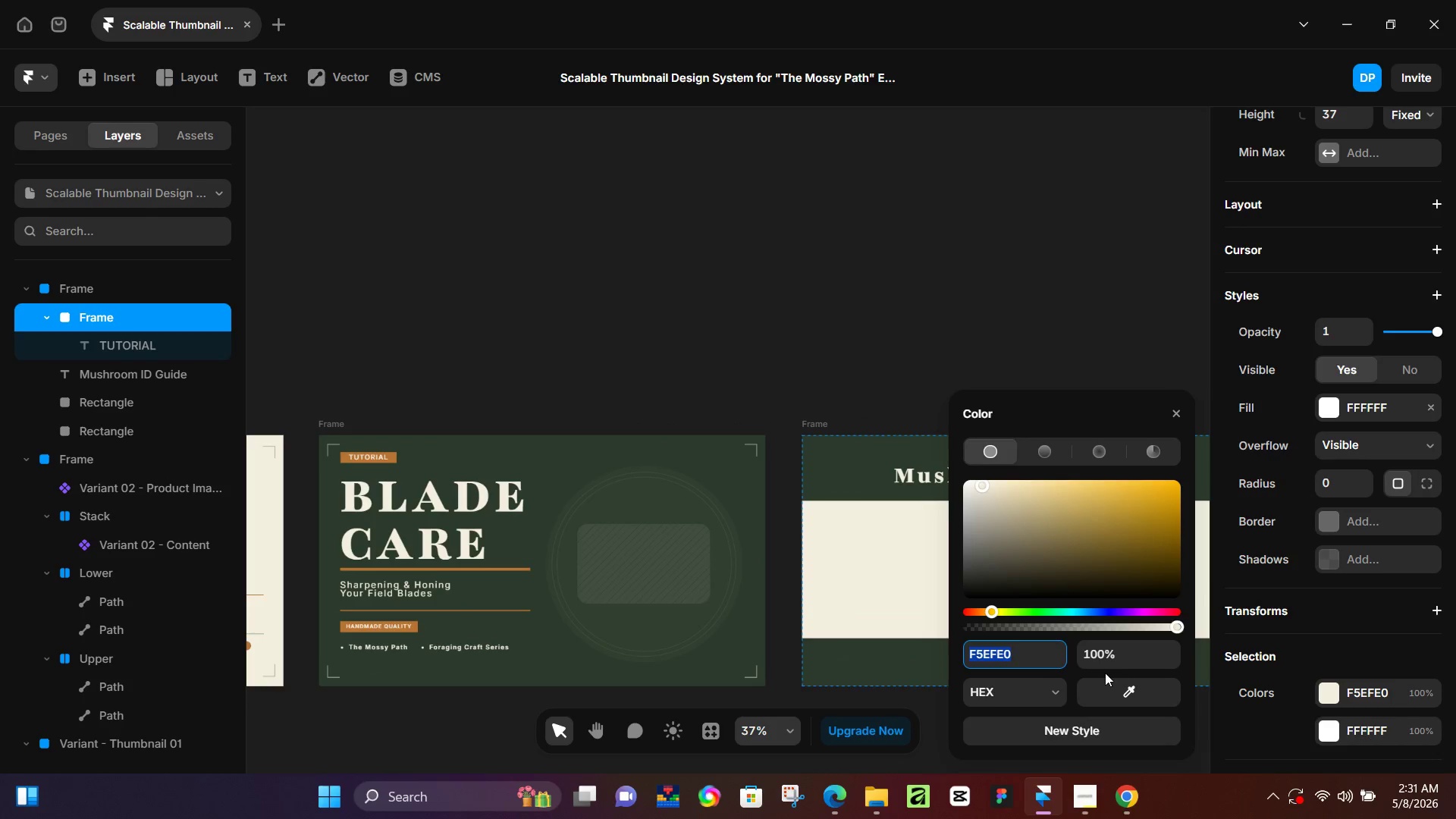 
left_click_drag(start_coordinate=[1150, 692], to_coordinate=[389, 456])
 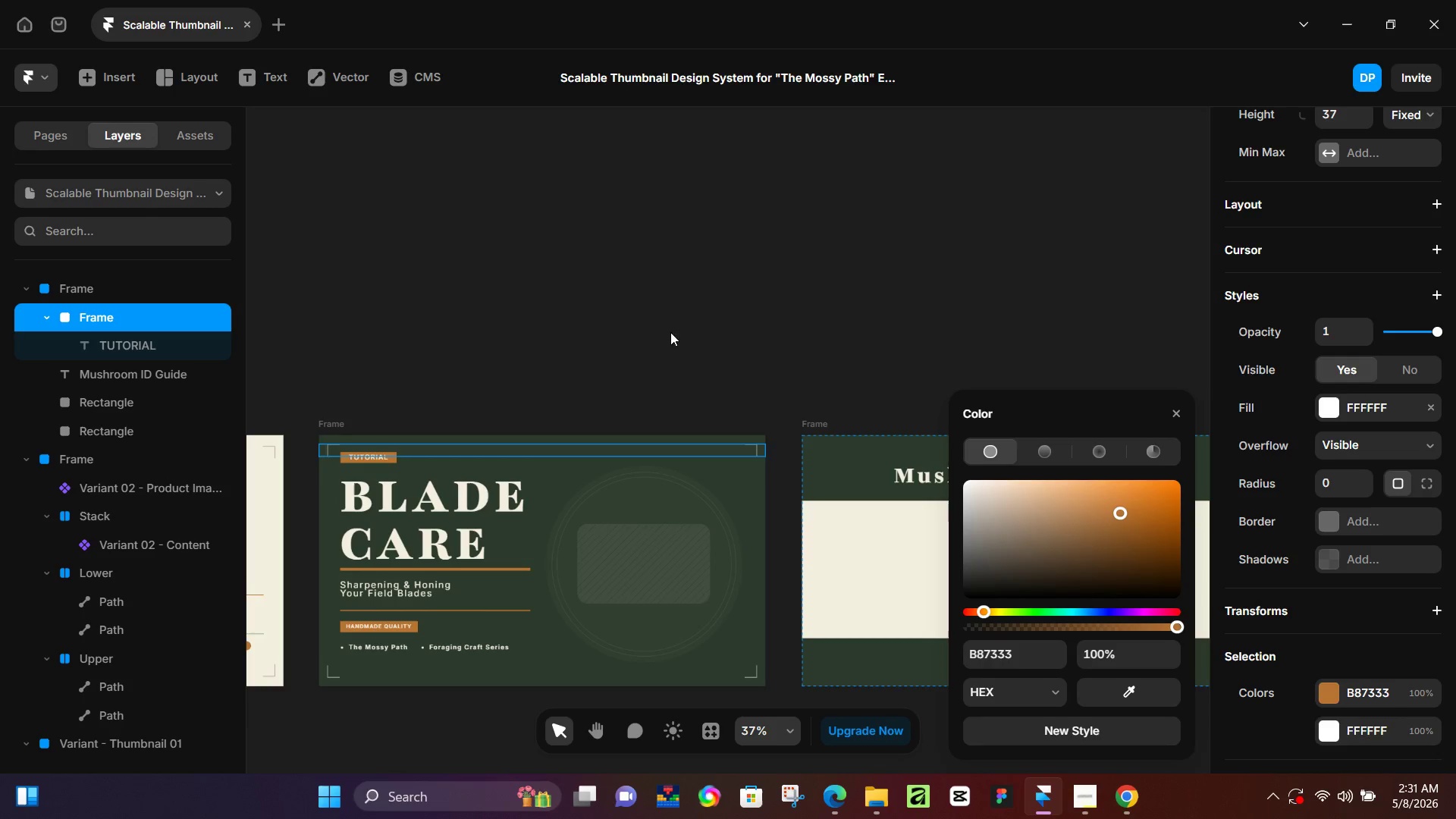 
left_click([782, 273])
 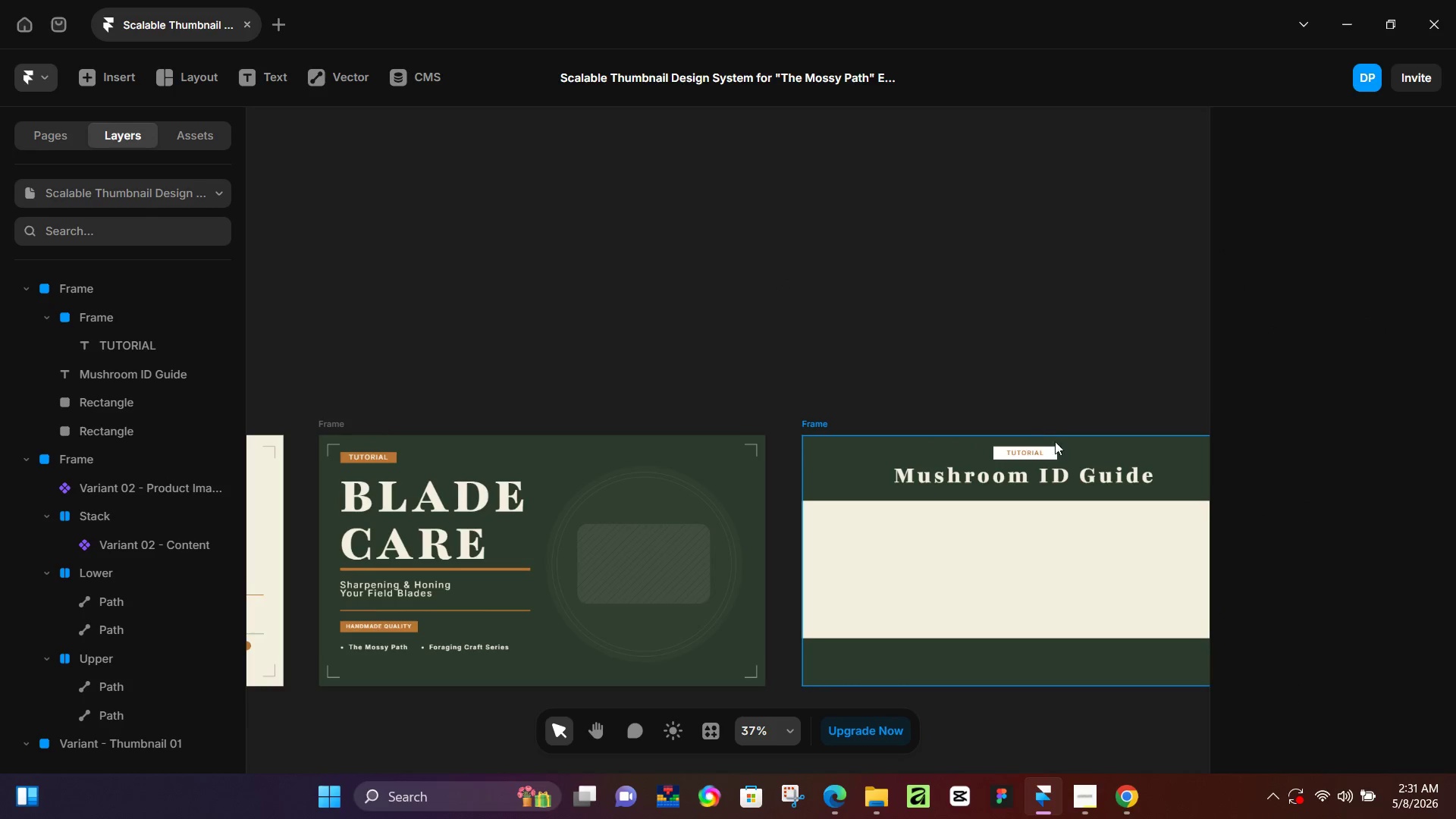 
key(Control+Z)
 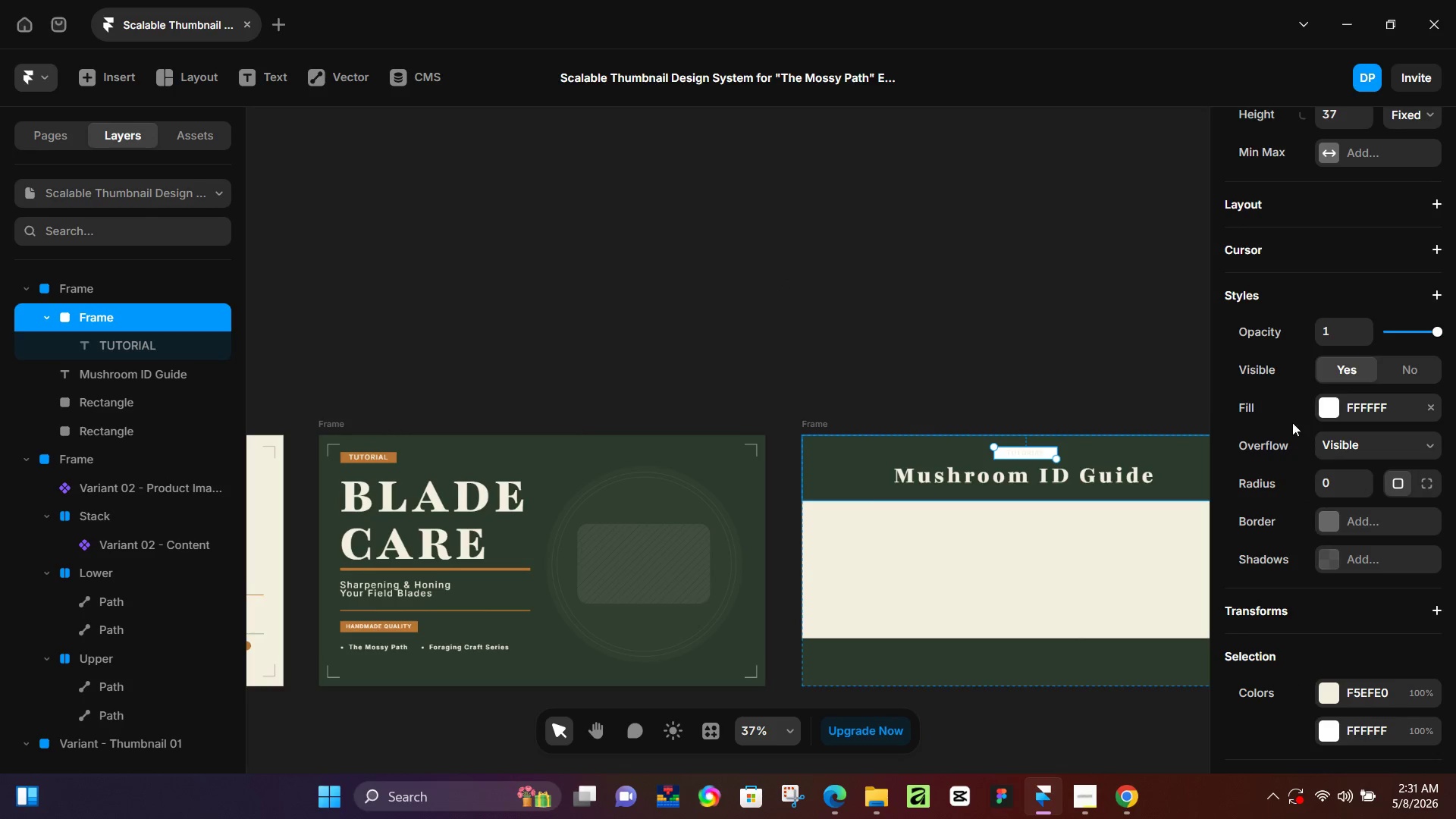 
left_click([1316, 412])
 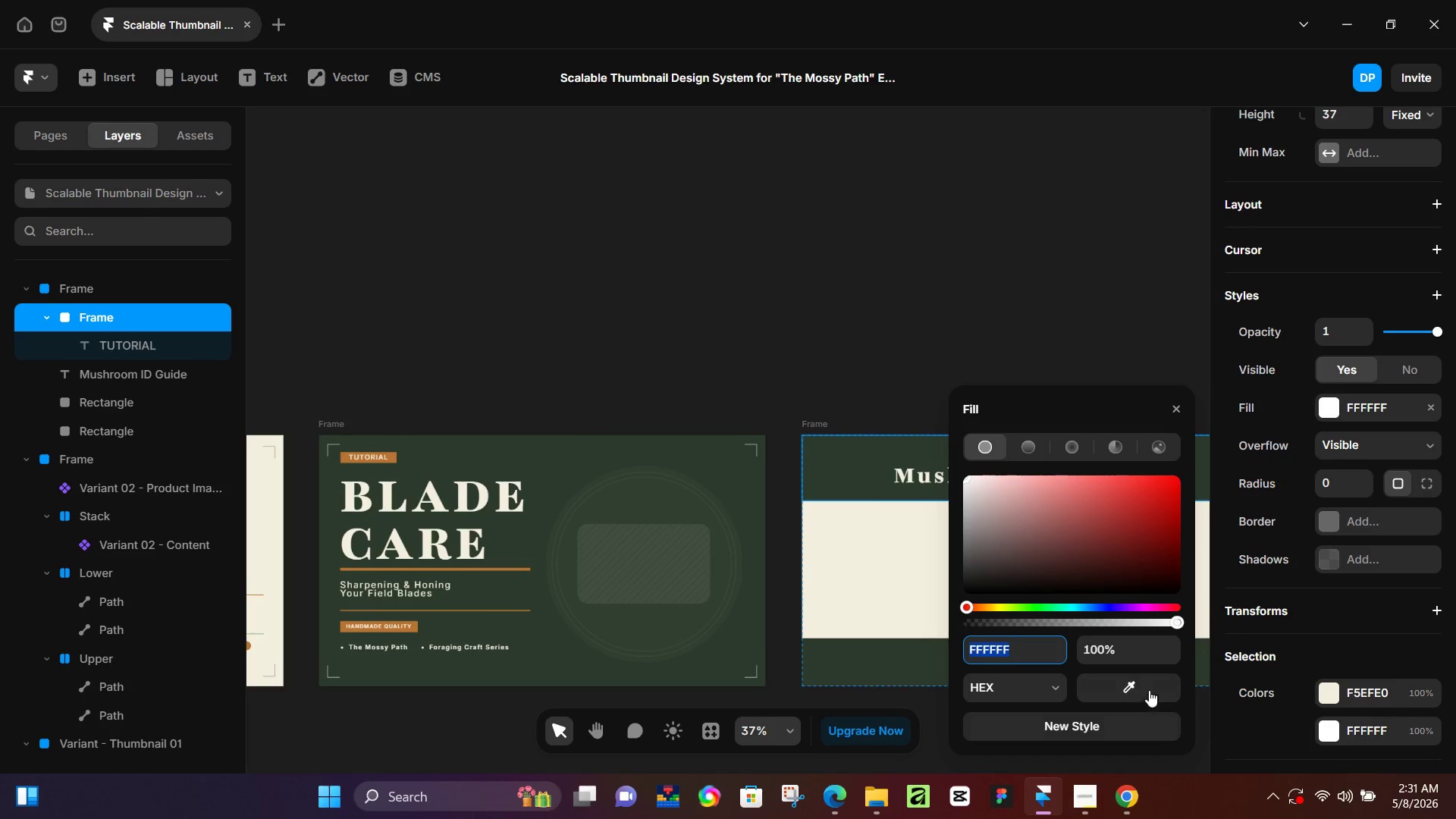 
left_click_drag(start_coordinate=[1138, 676], to_coordinate=[394, 472])
 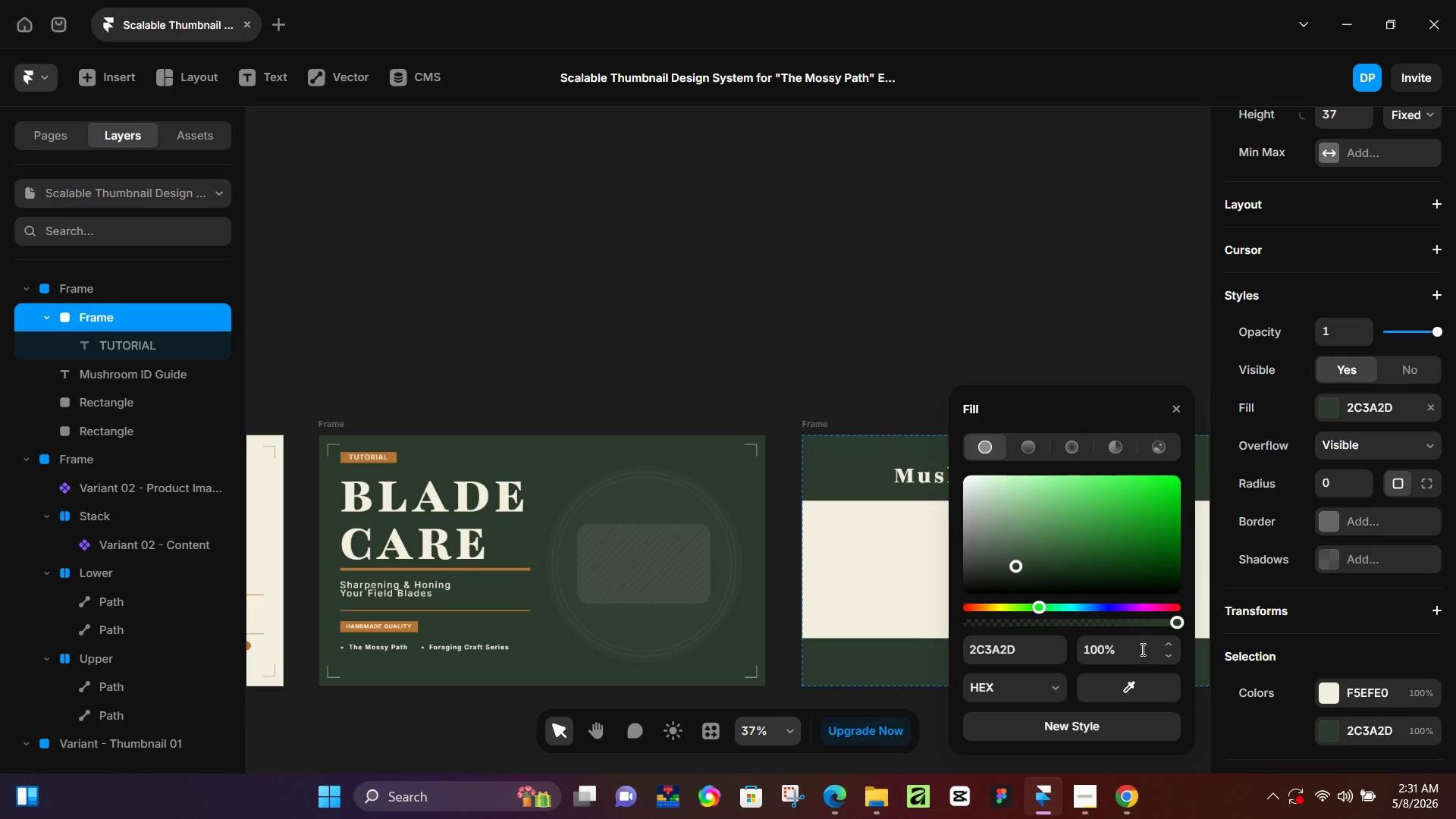 
left_click_drag(start_coordinate=[1139, 683], to_coordinate=[391, 459])
 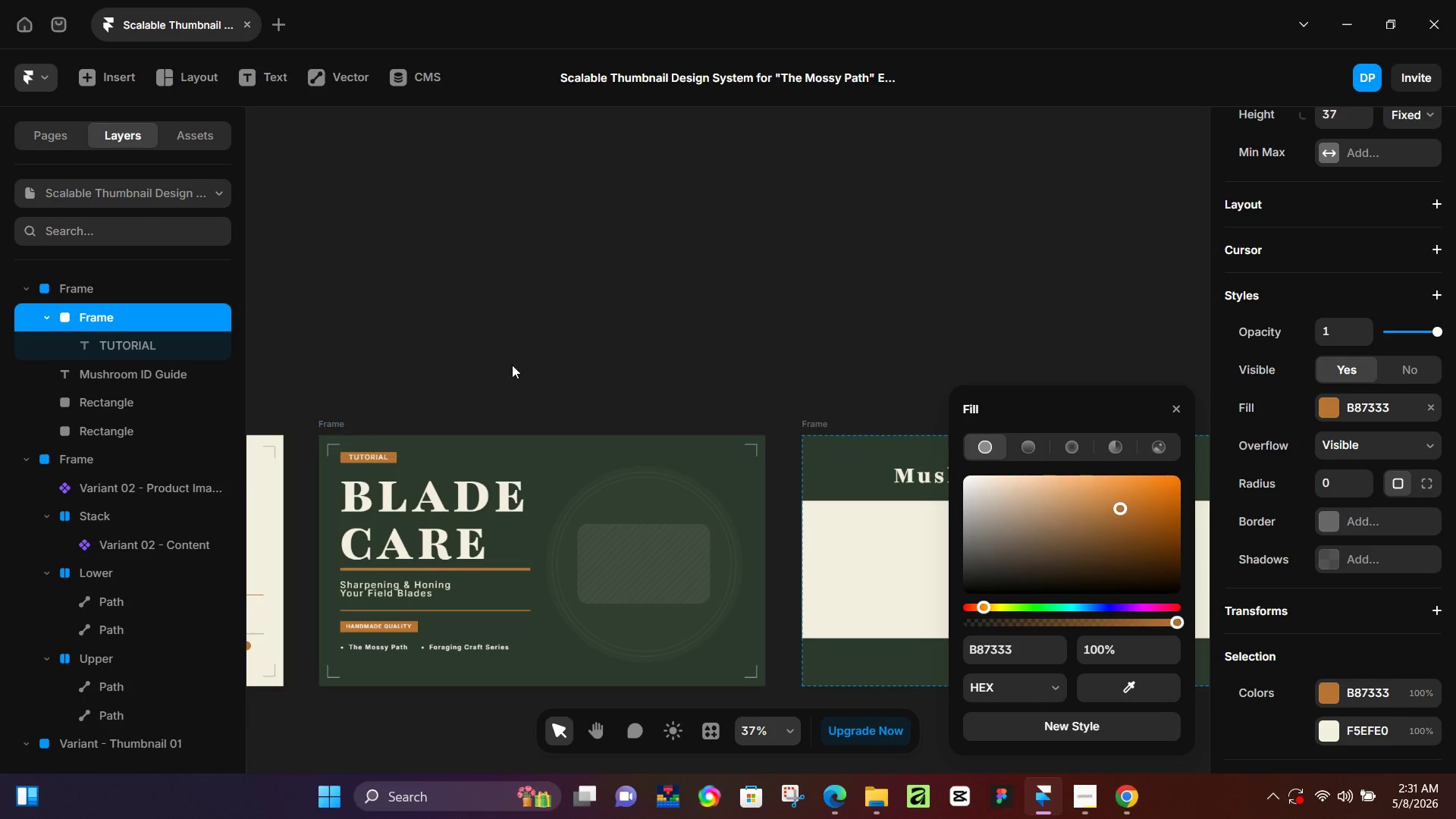 
left_click([512, 365])
 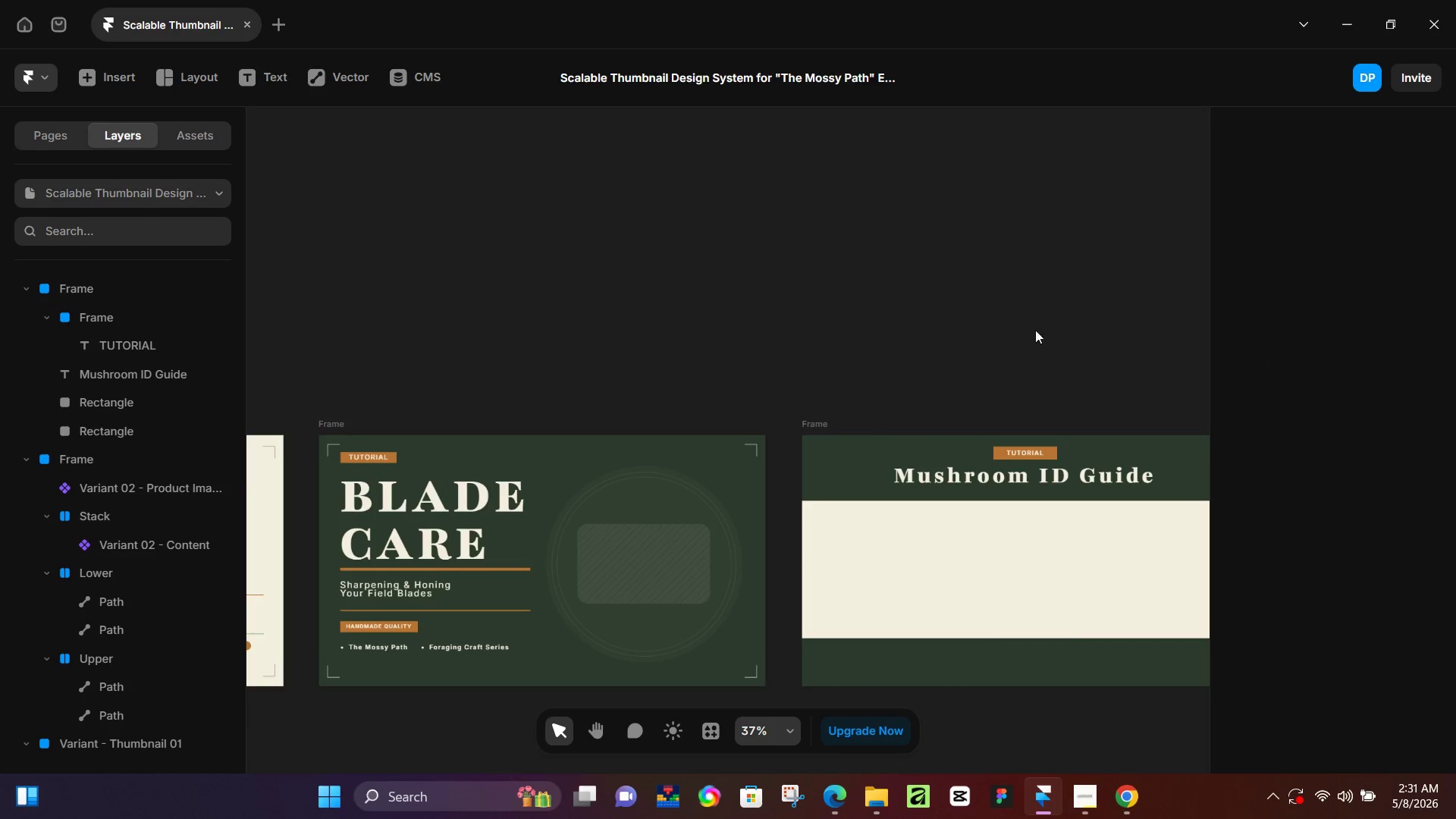 
hold_key(key=Space, duration=0.44)
 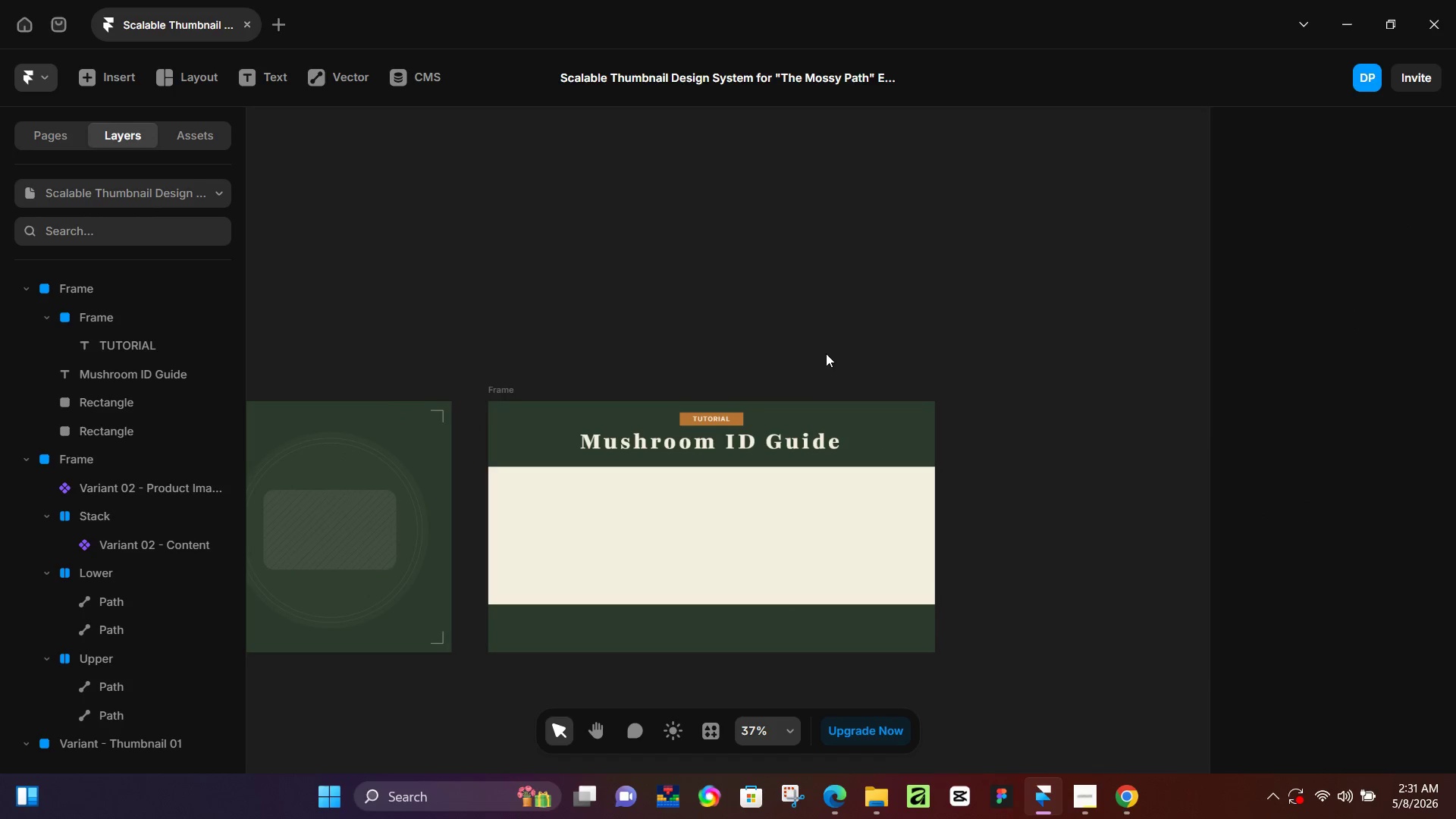 
left_click_drag(start_coordinate=[1088, 318], to_coordinate=[774, 285])
 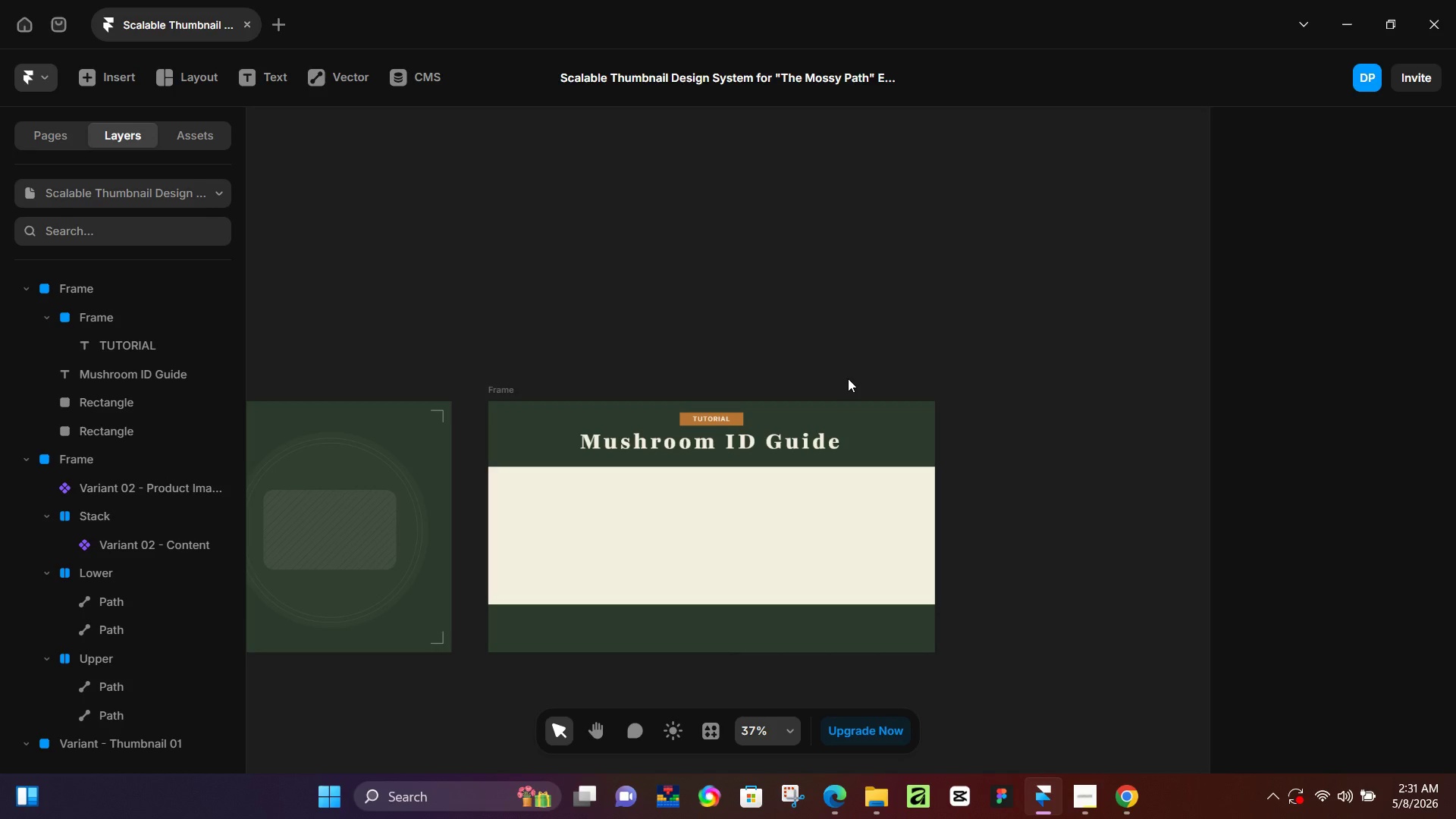 
wait(15.64)
 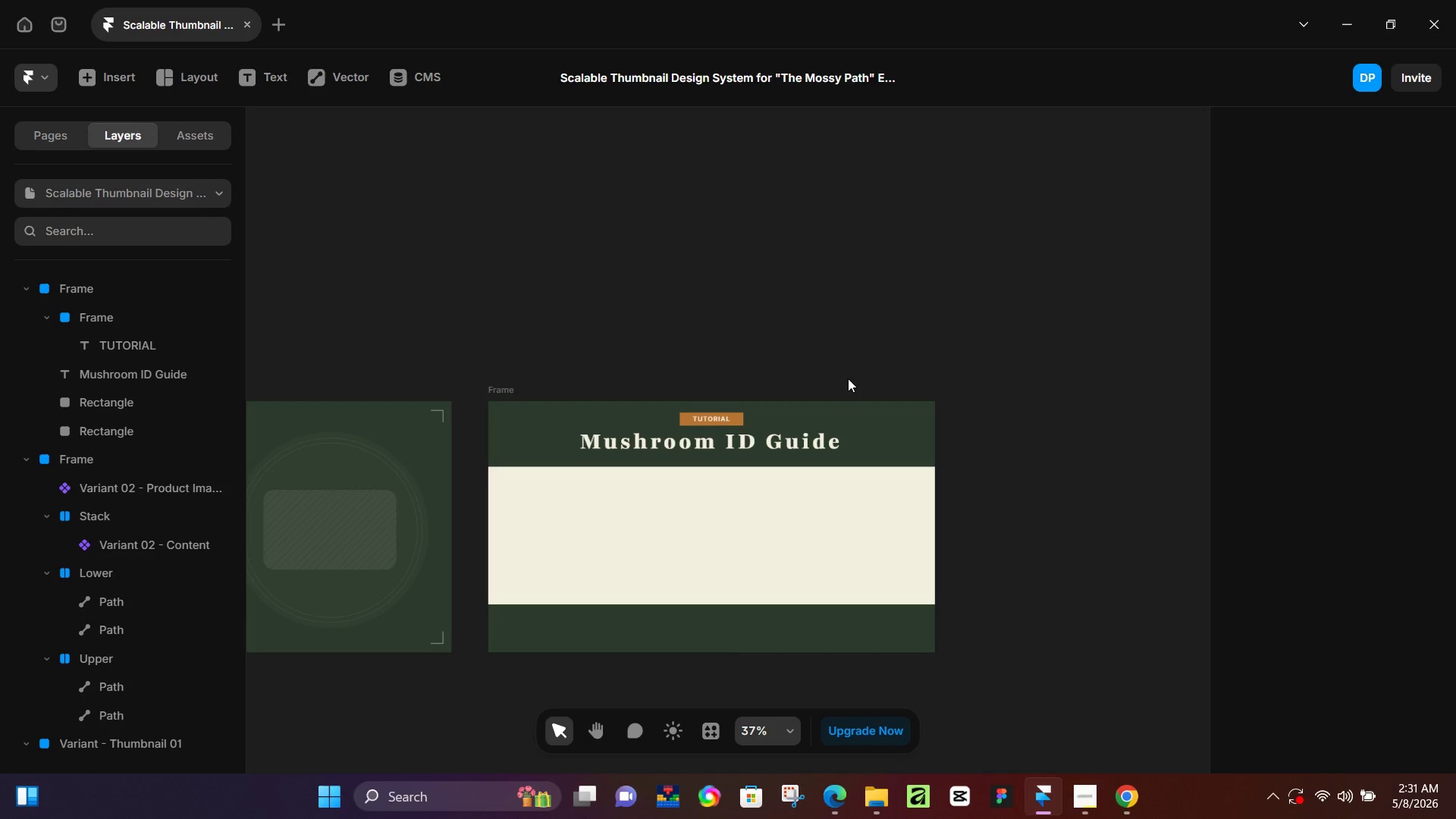 
key(R)
 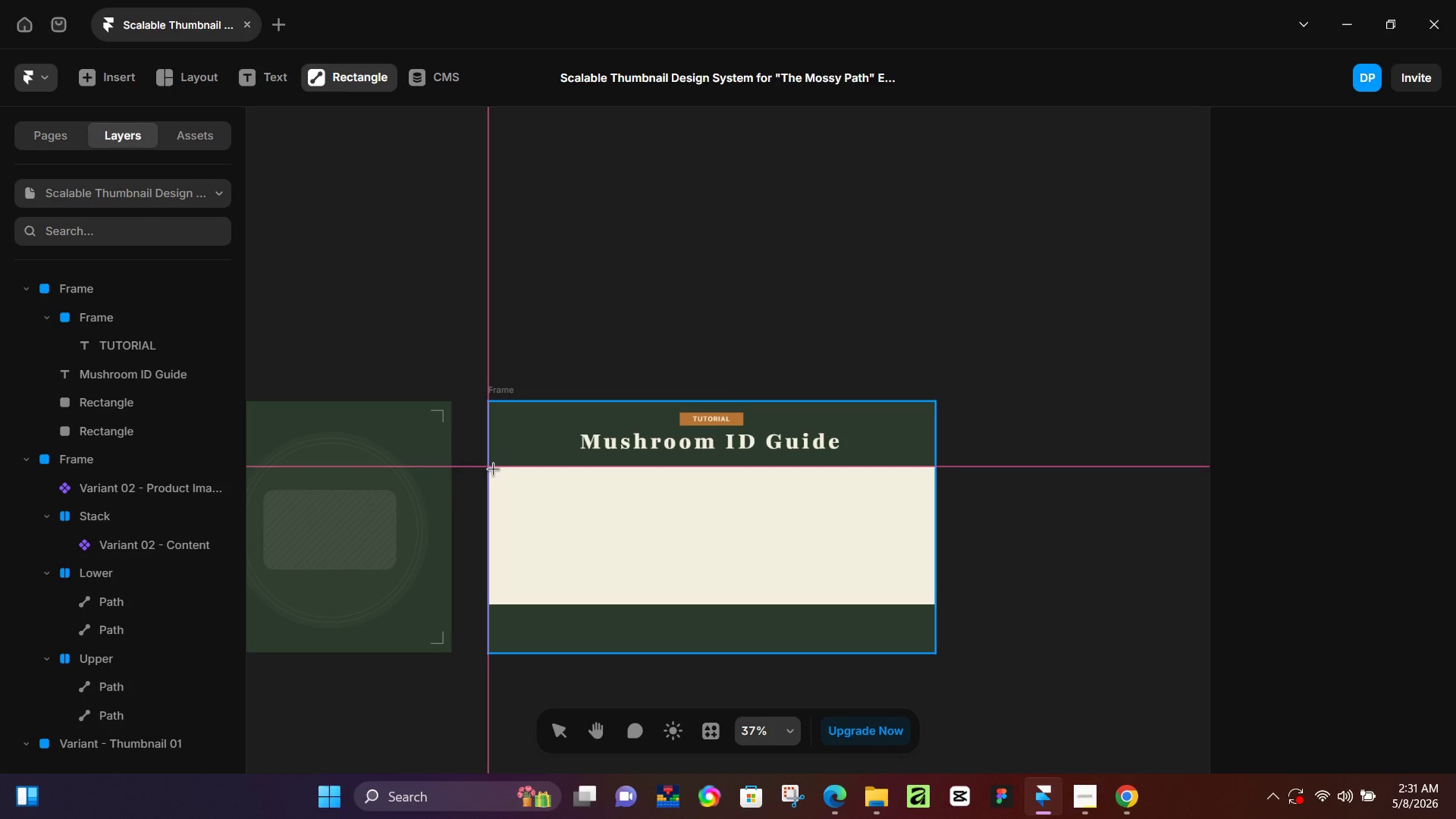 
left_click_drag(start_coordinate=[494, 471], to_coordinate=[930, 598])
 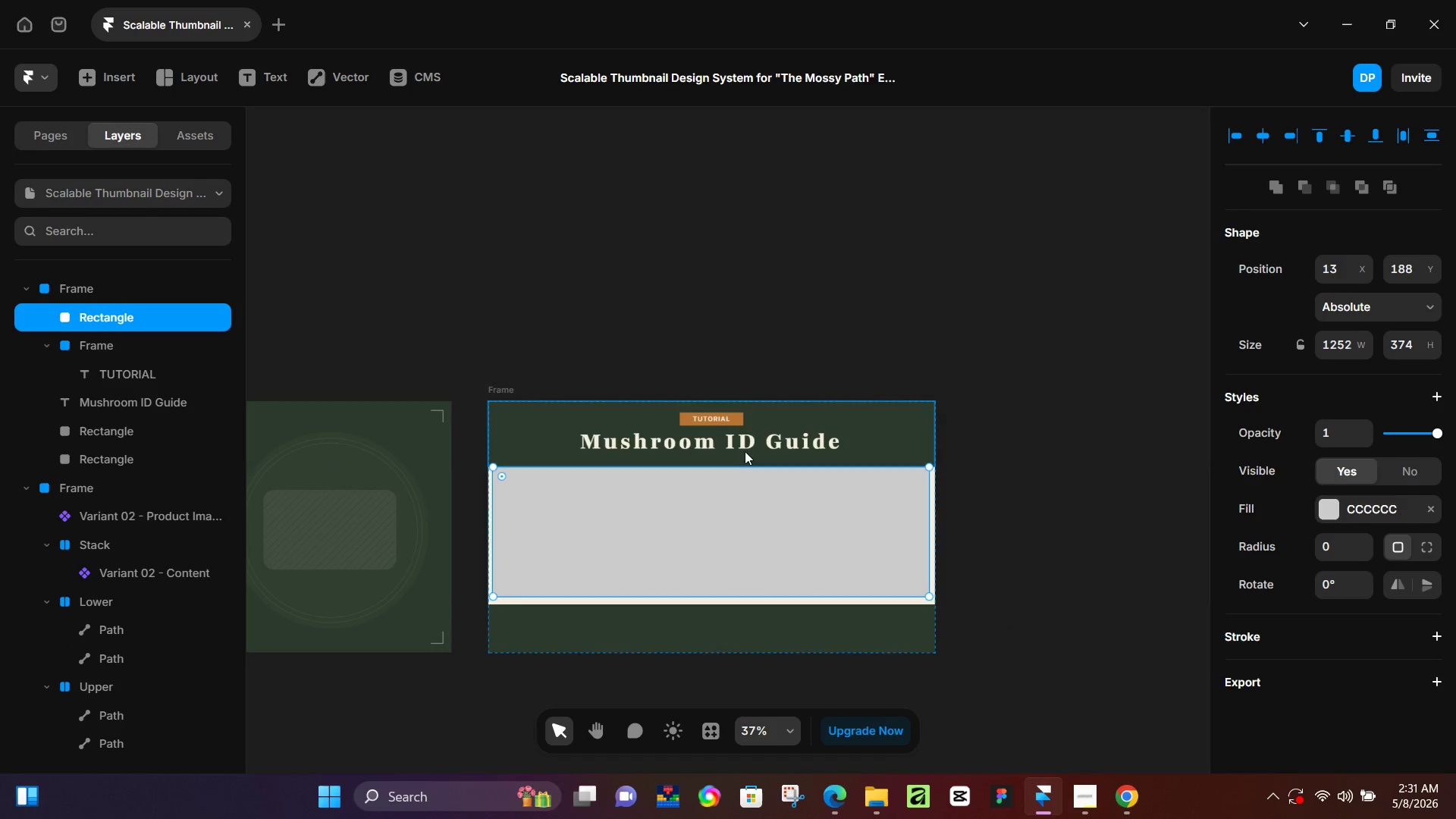 
hold_key(key=ControlLeft, duration=0.61)
scroll: coordinate [715, 485], scroll_direction: up, amount: 6.0
 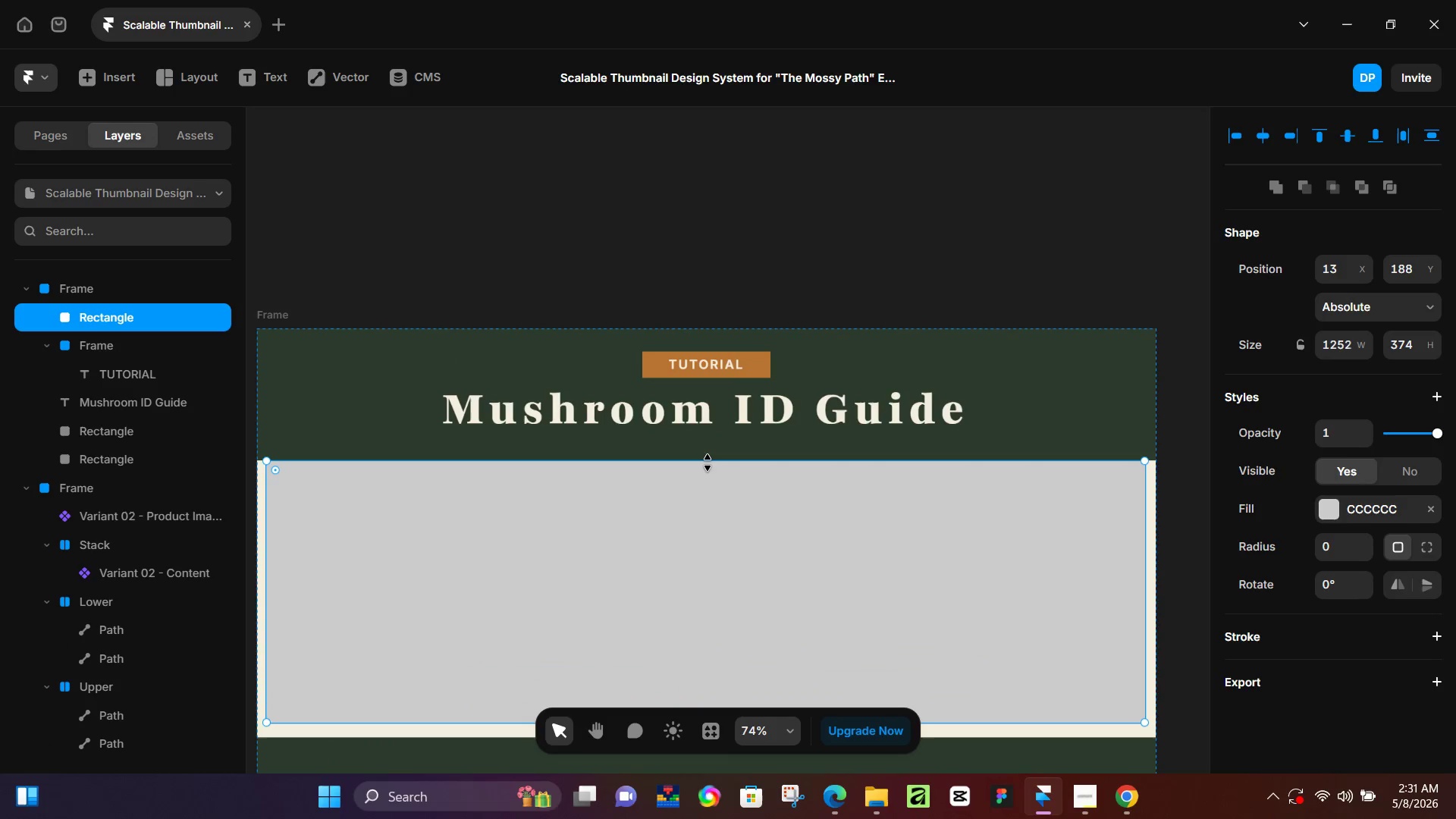 
left_click_drag(start_coordinate=[708, 463], to_coordinate=[713, 470])
 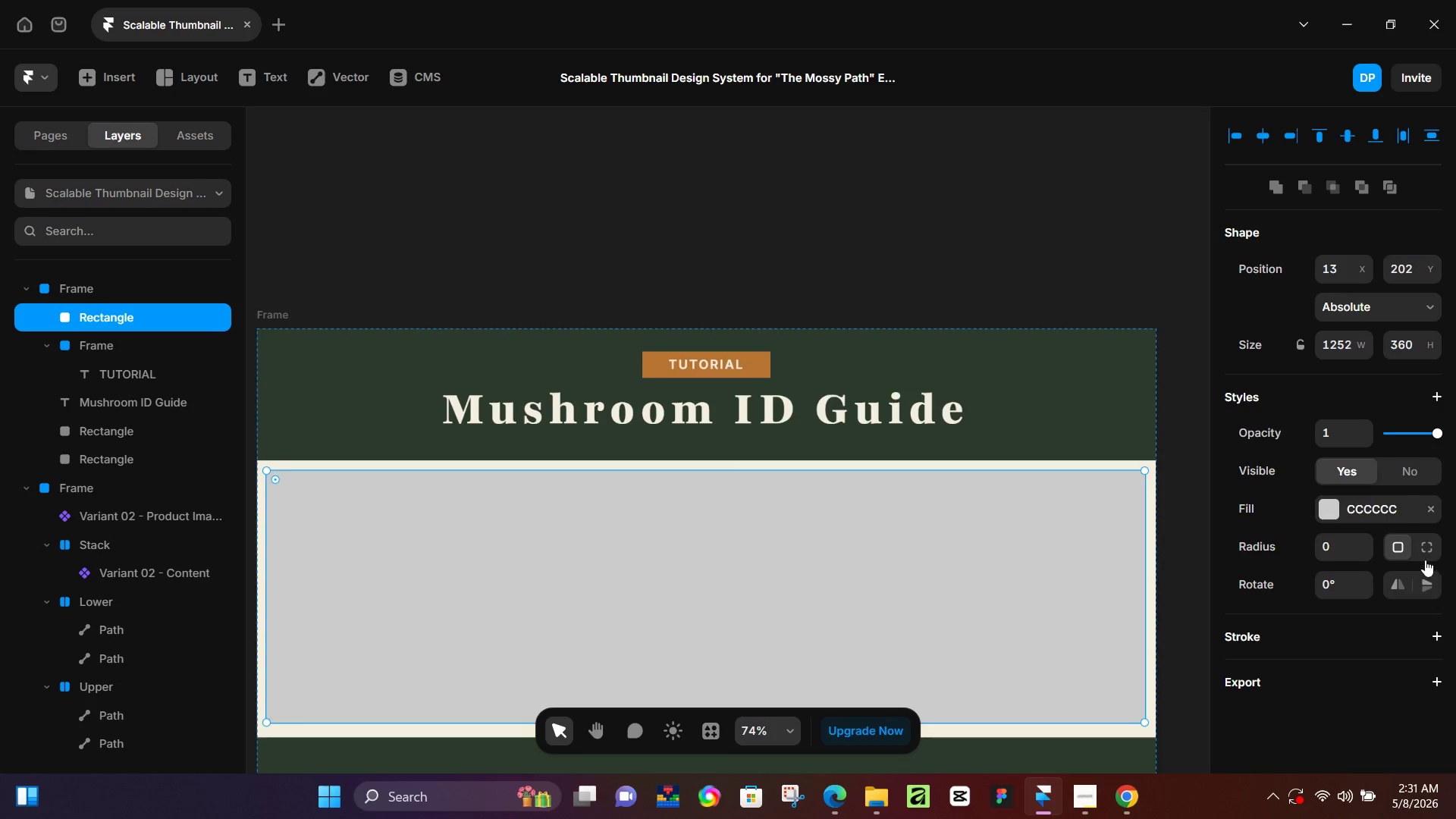 
mouse_move([1415, 540])
 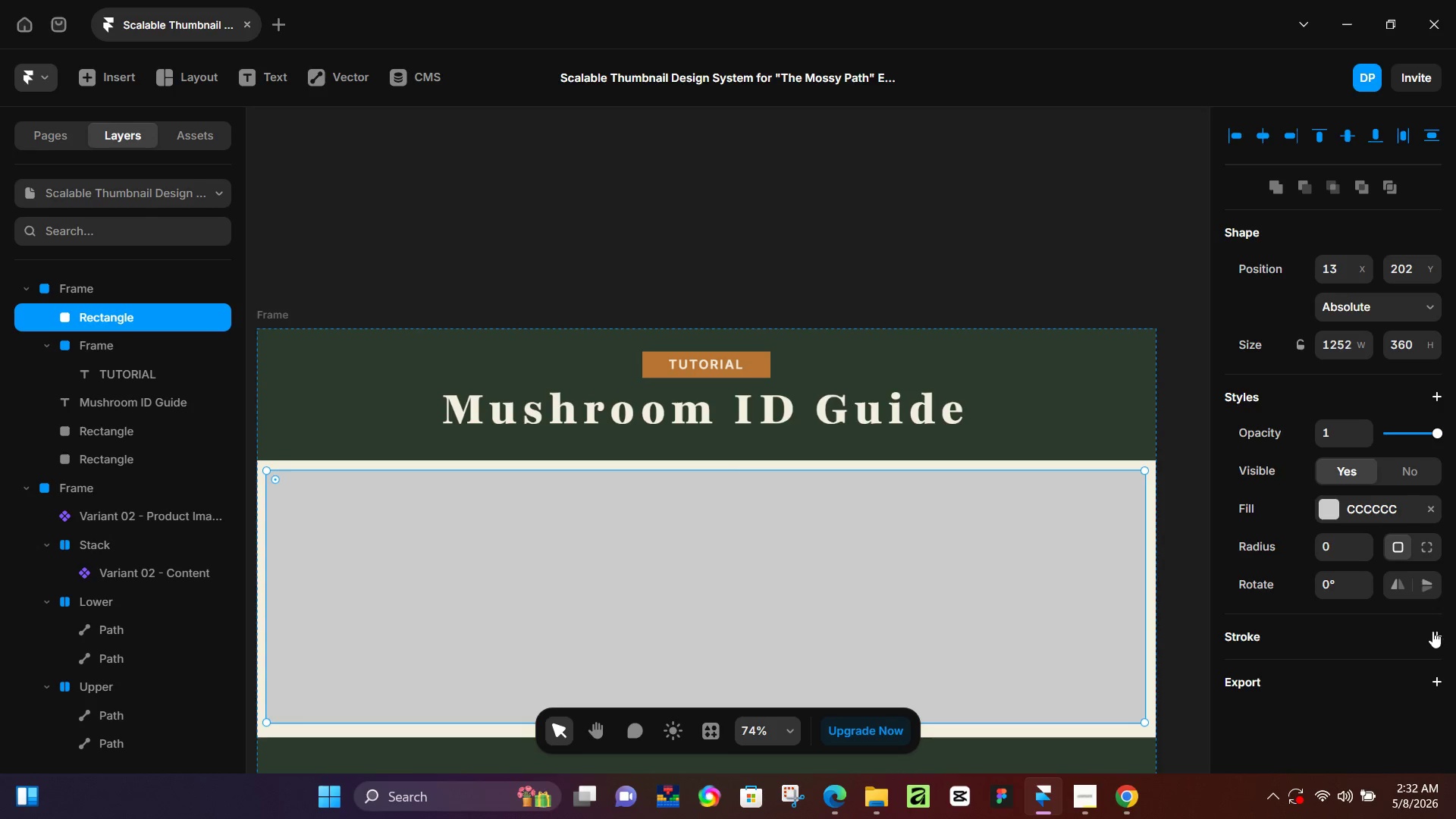 
mouse_move([1434, 506])
 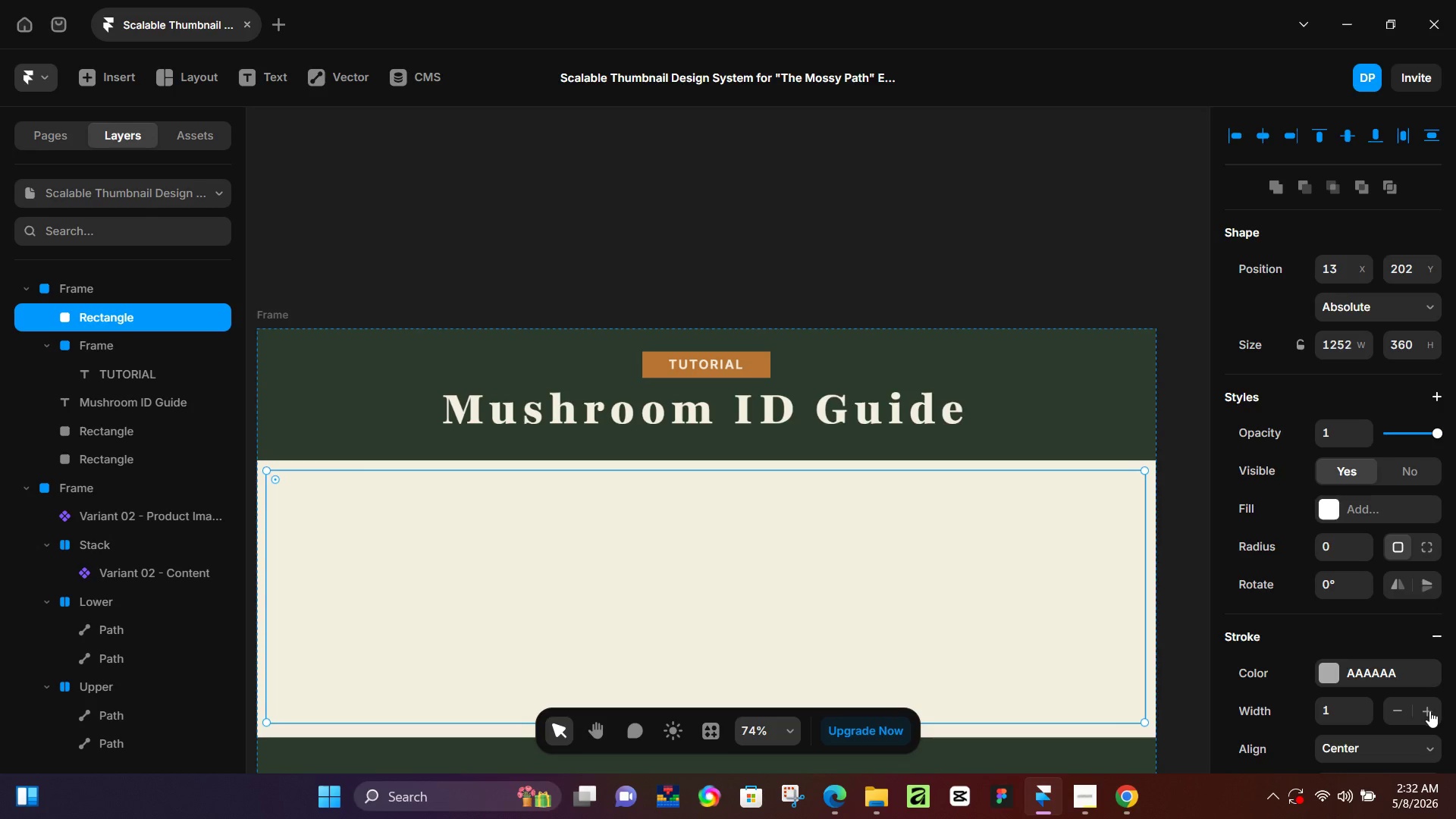 
scroll: coordinate [1423, 726], scroll_direction: down, amount: 1.0
 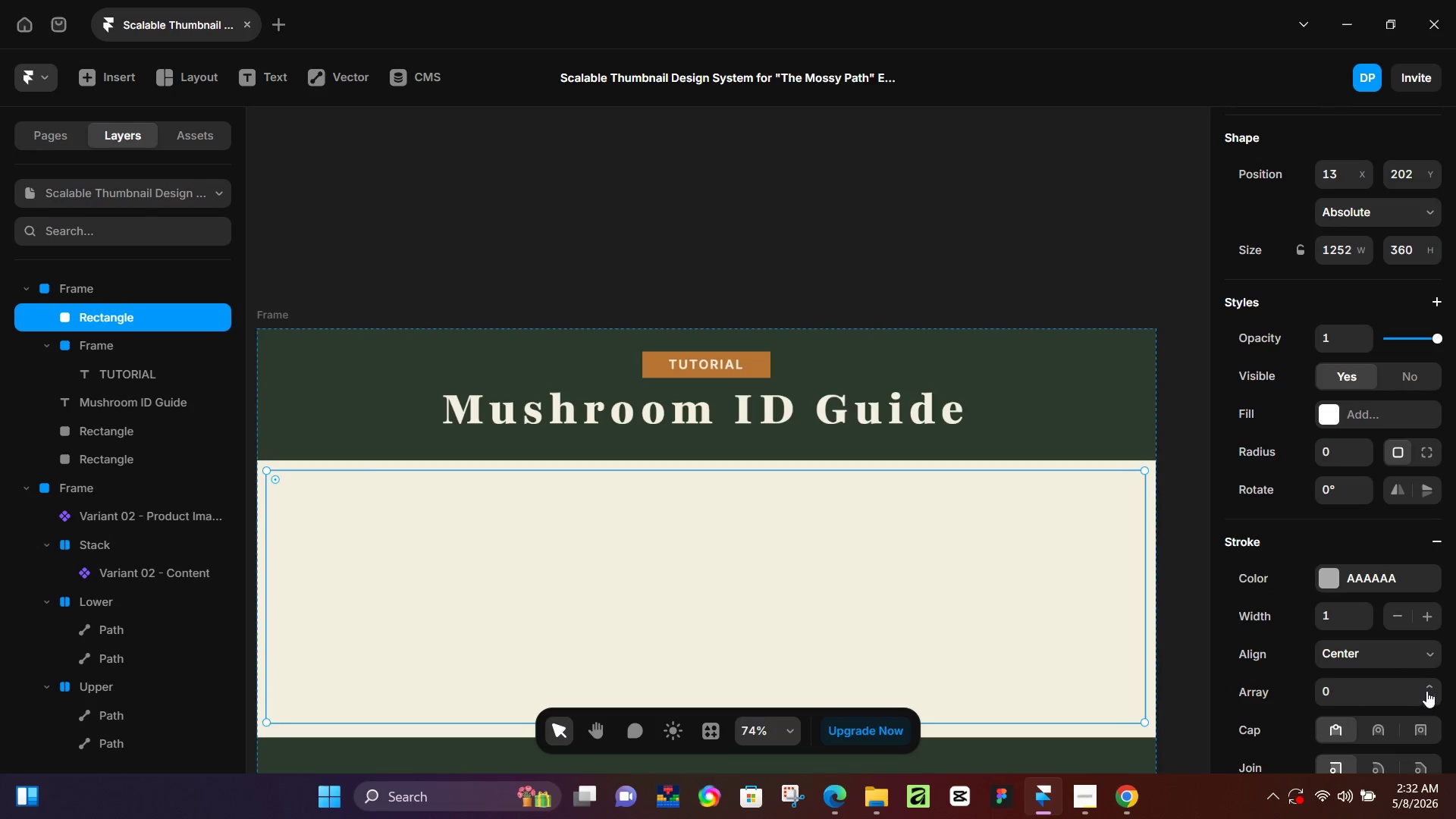 
left_click([1431, 688])
 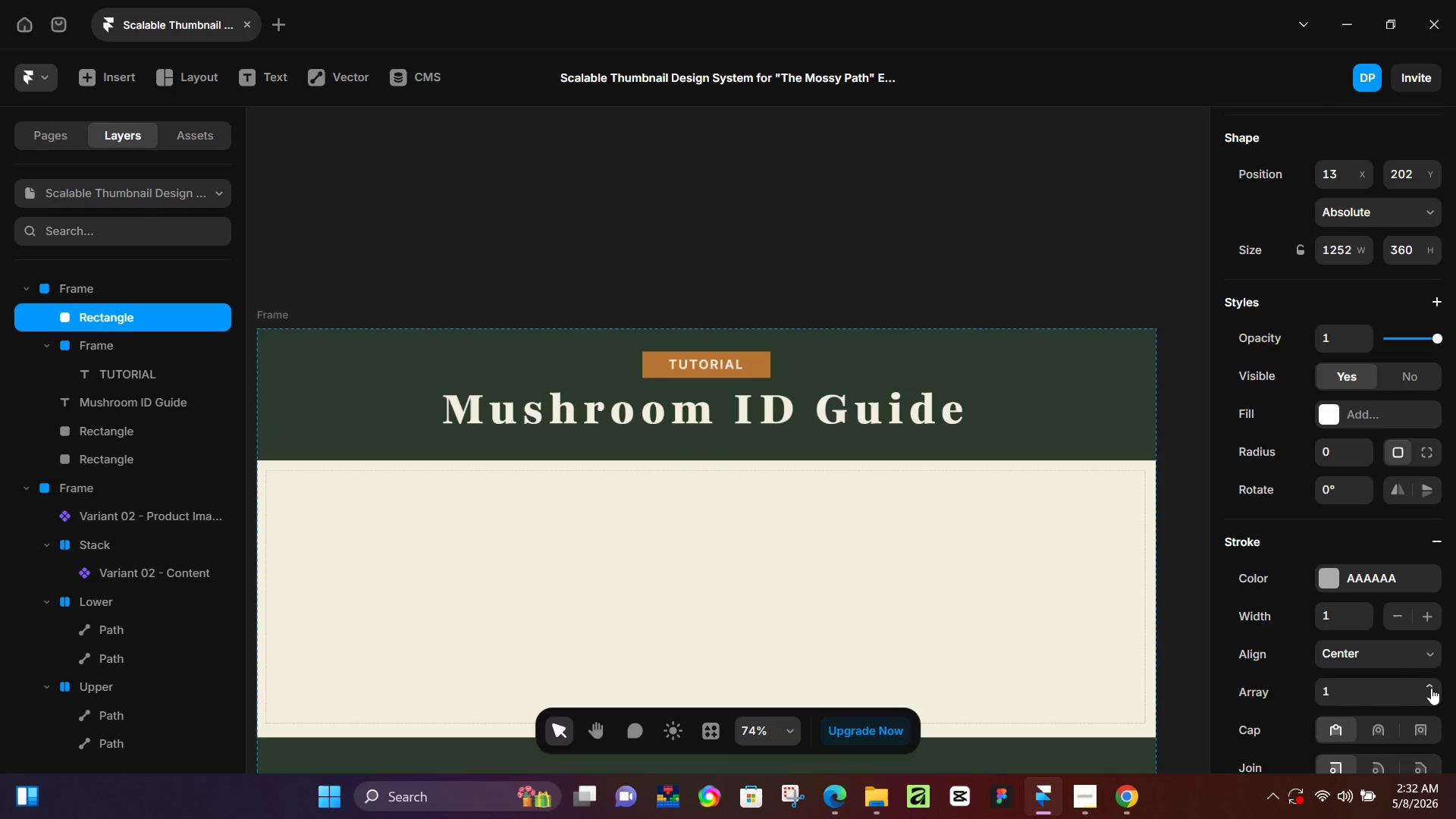 
double_click([1431, 688])
 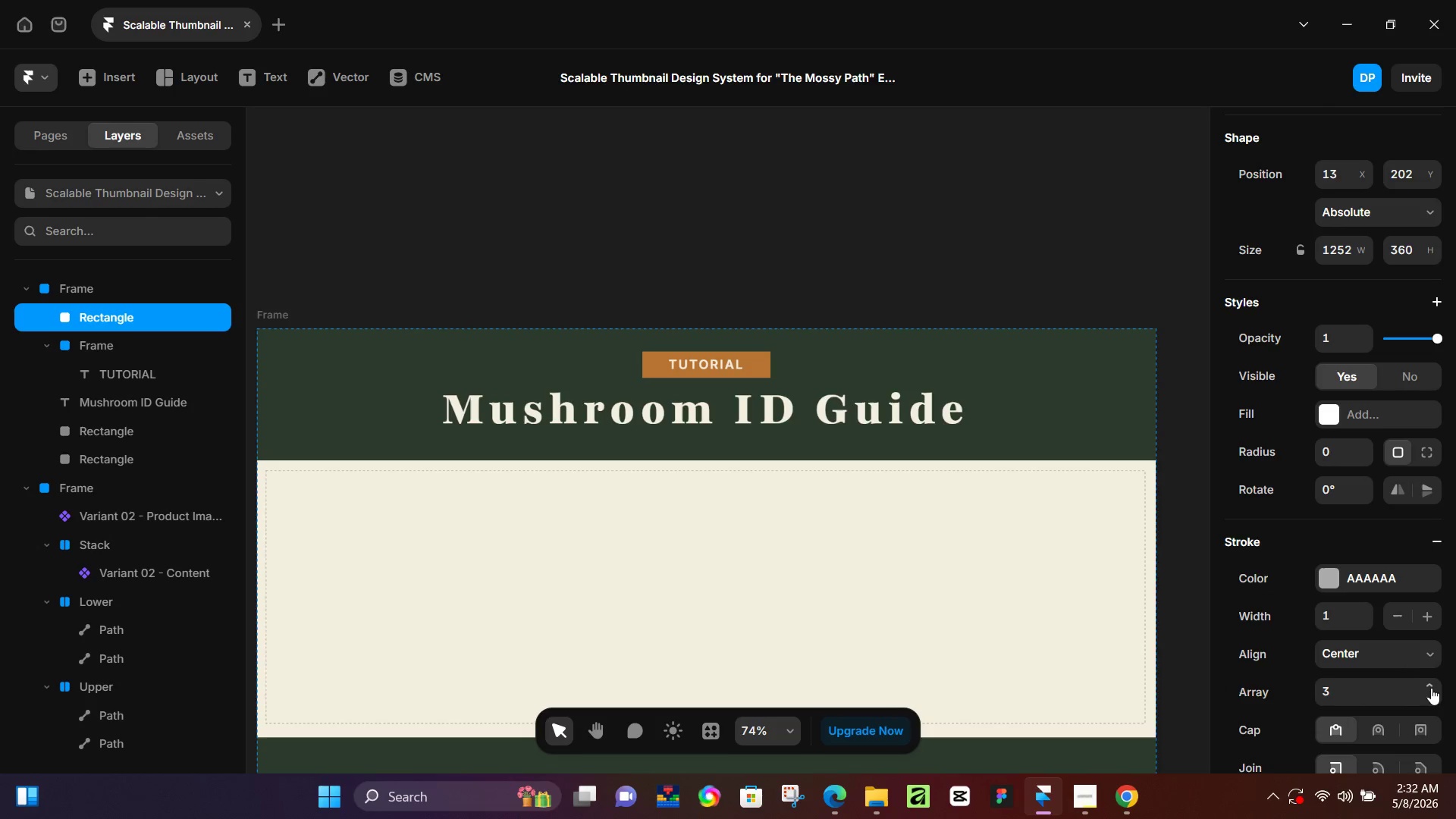 
triple_click([1431, 688])
 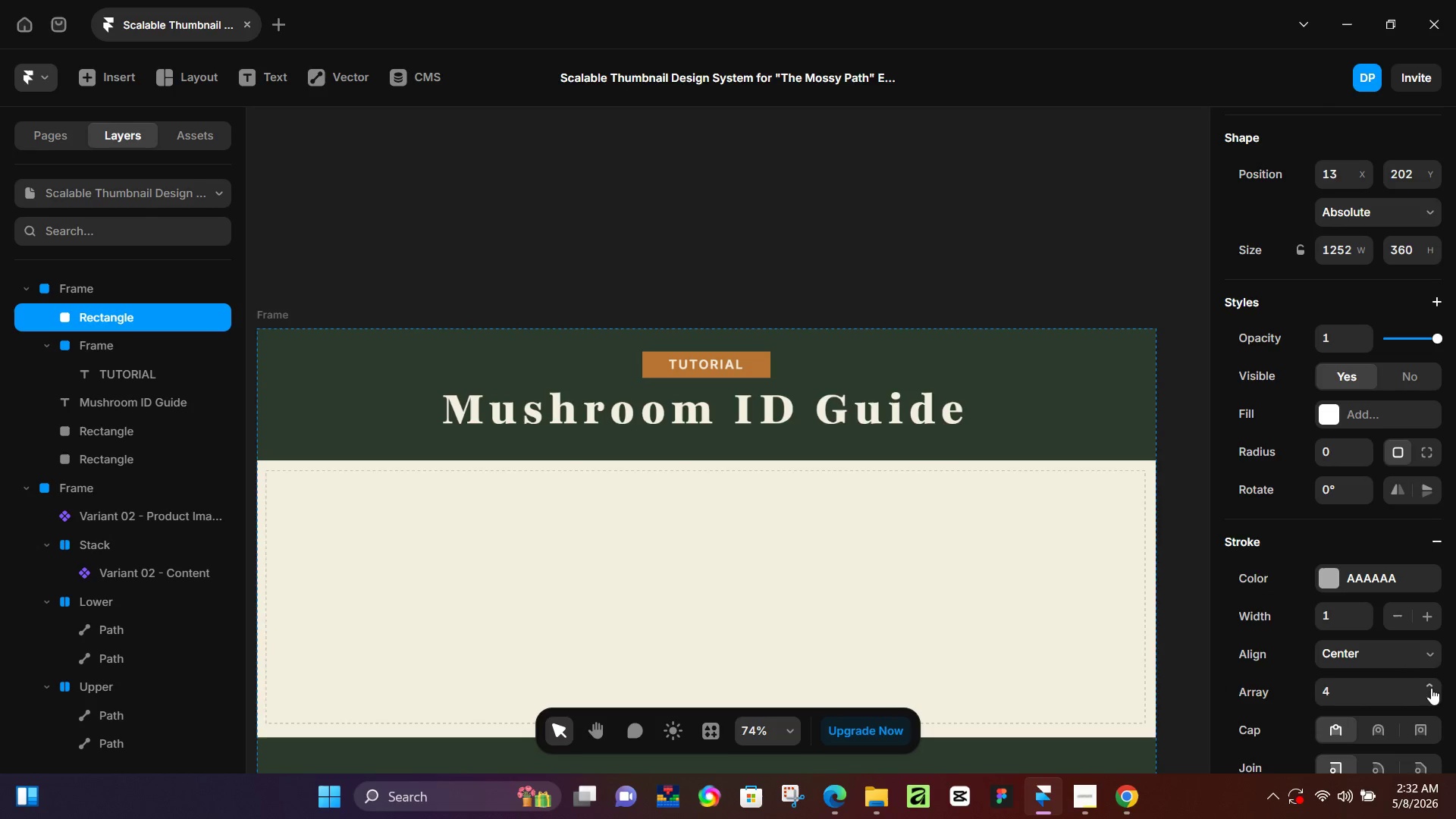 
triple_click([1431, 688])
 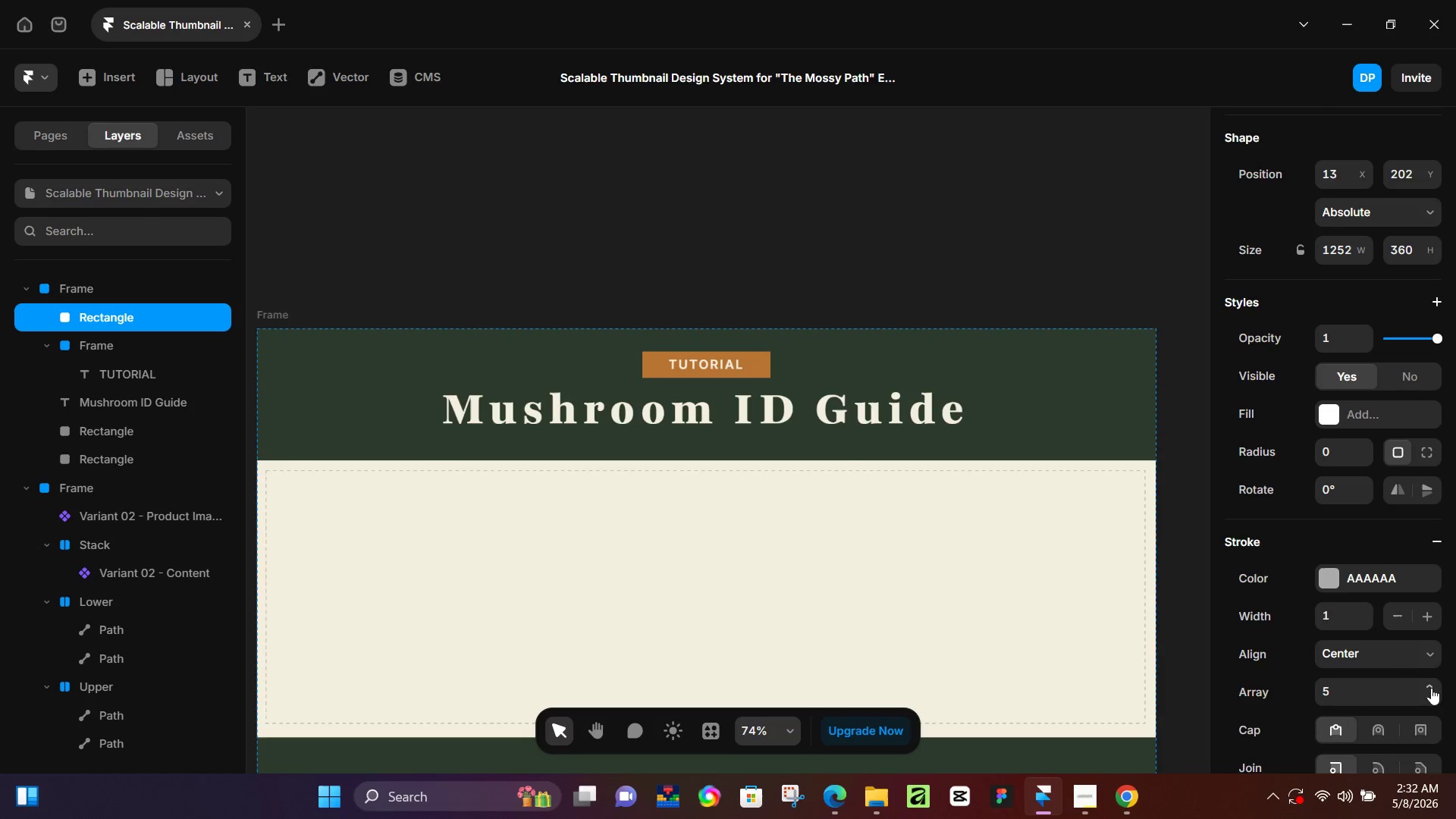 
triple_click([1431, 688])
 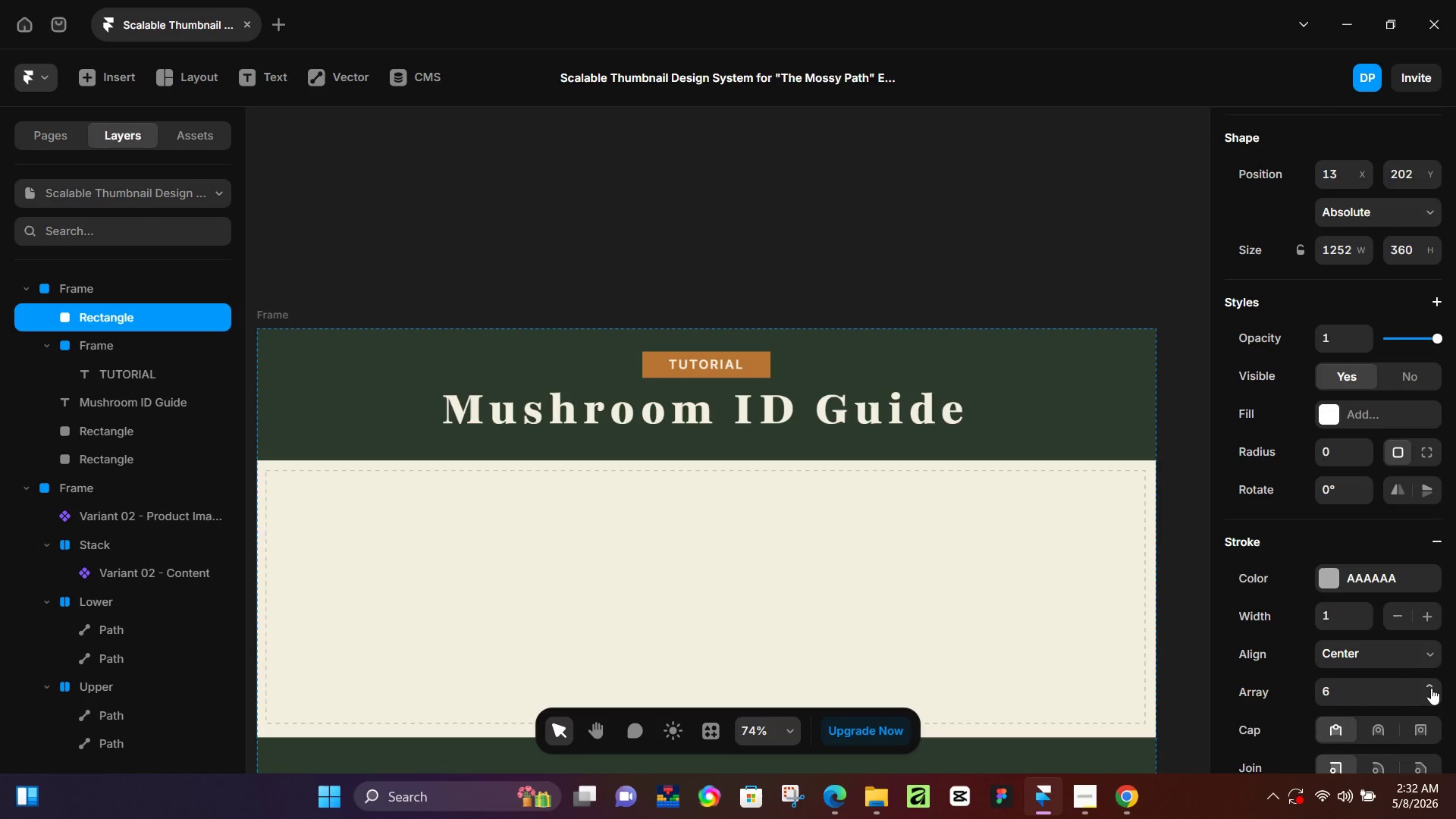 
triple_click([1431, 688])
 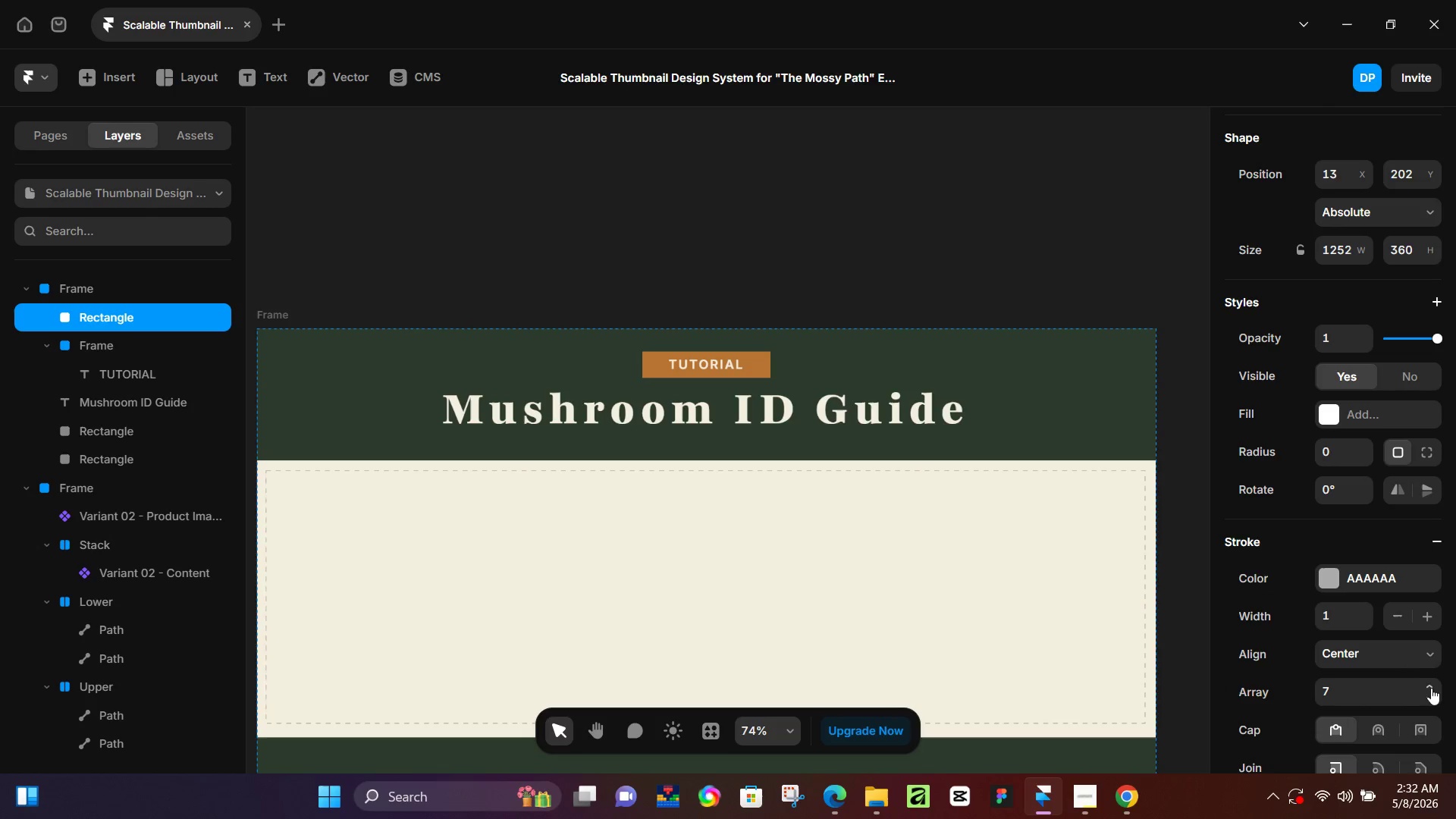 
triple_click([1431, 688])
 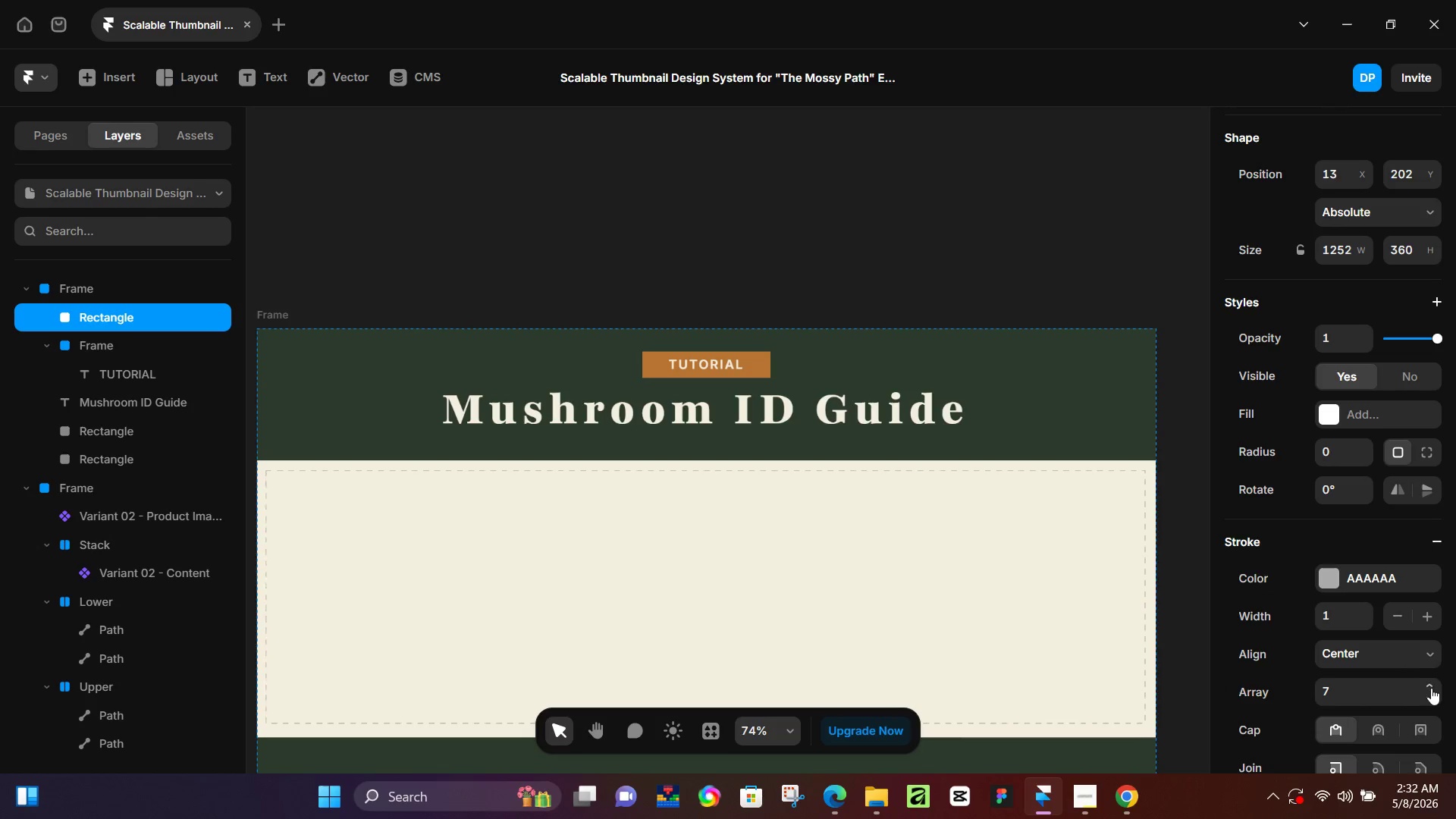 
triple_click([1431, 688])
 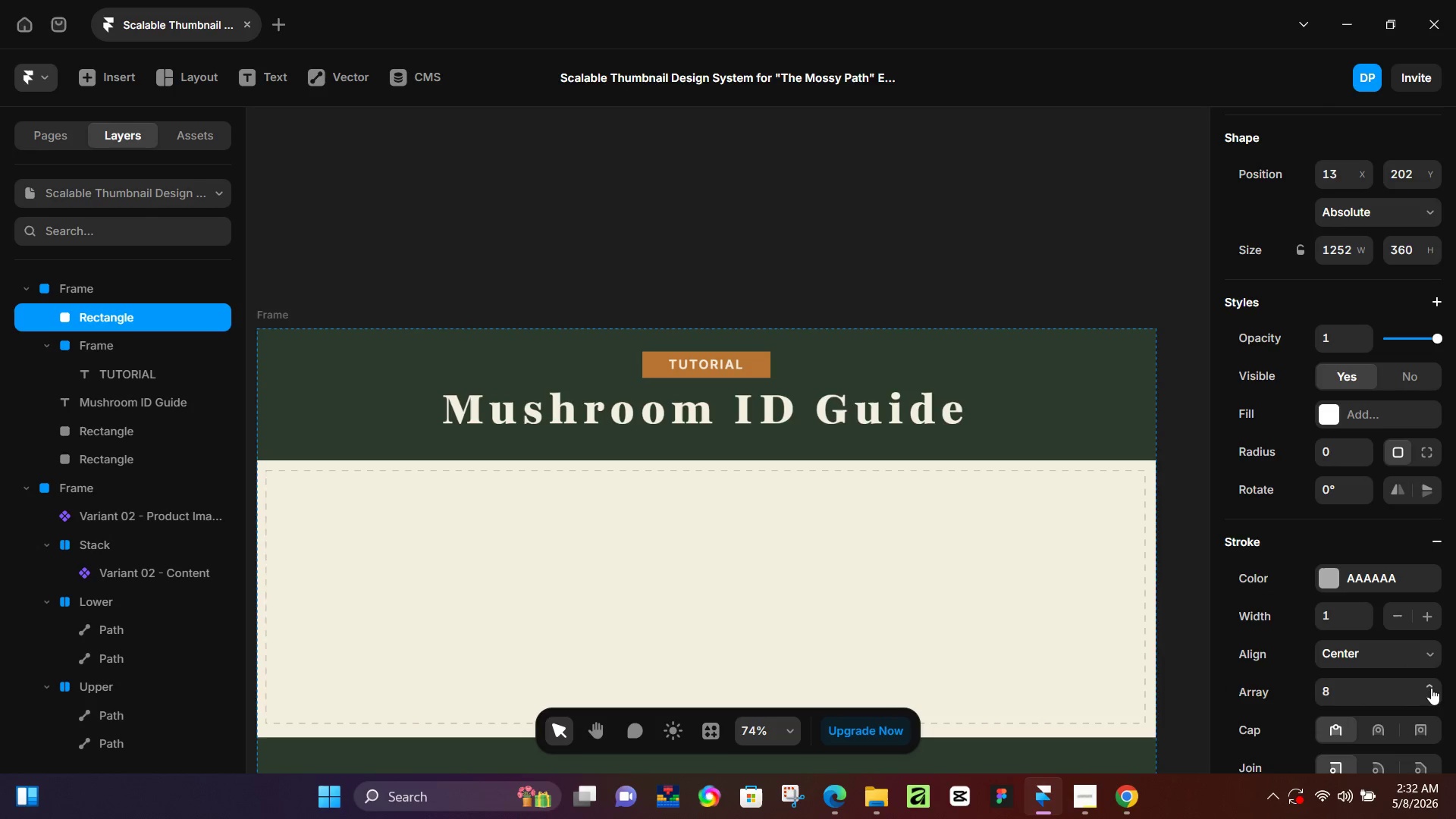 
triple_click([1431, 688])
 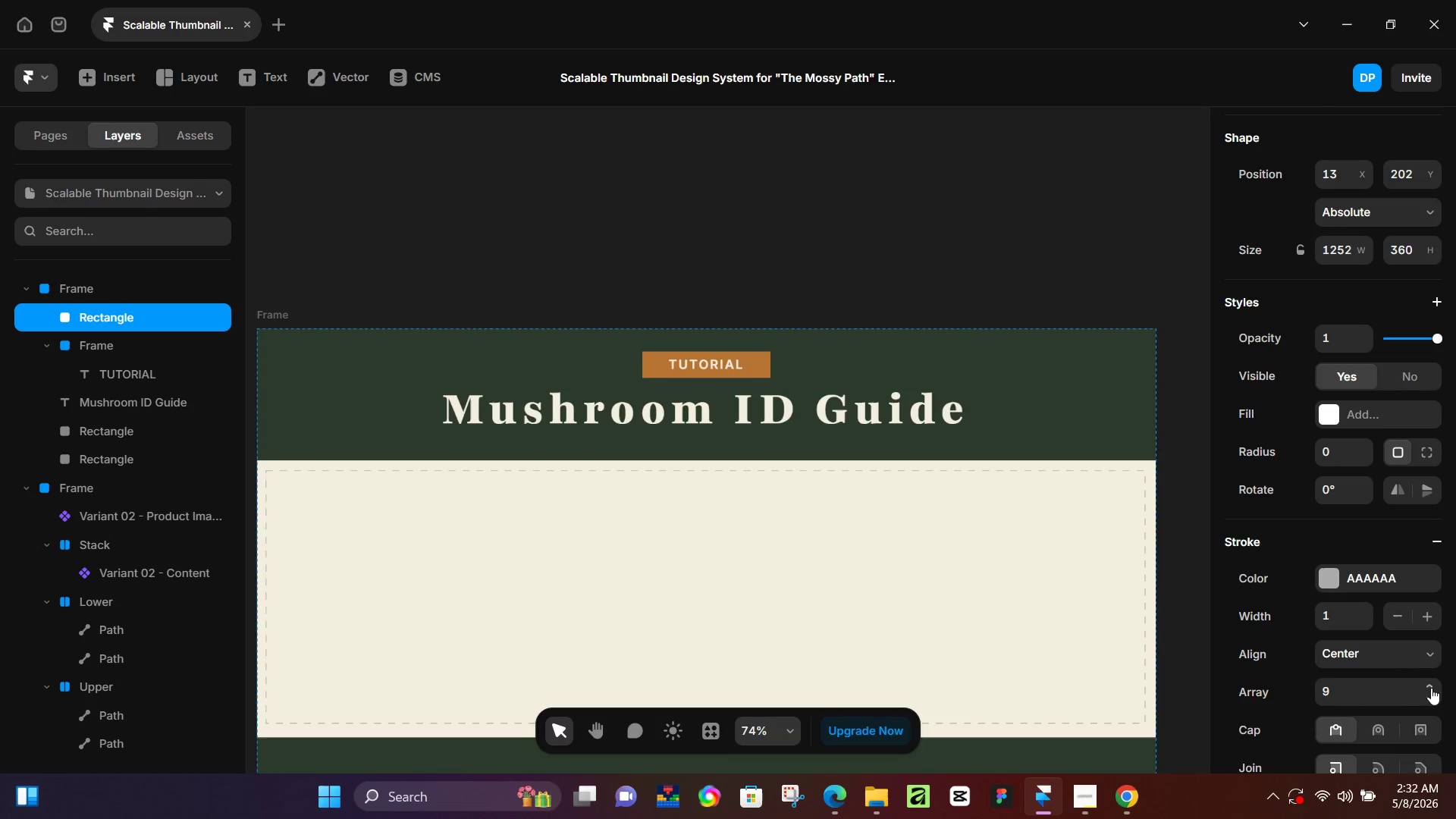 
triple_click([1431, 688])
 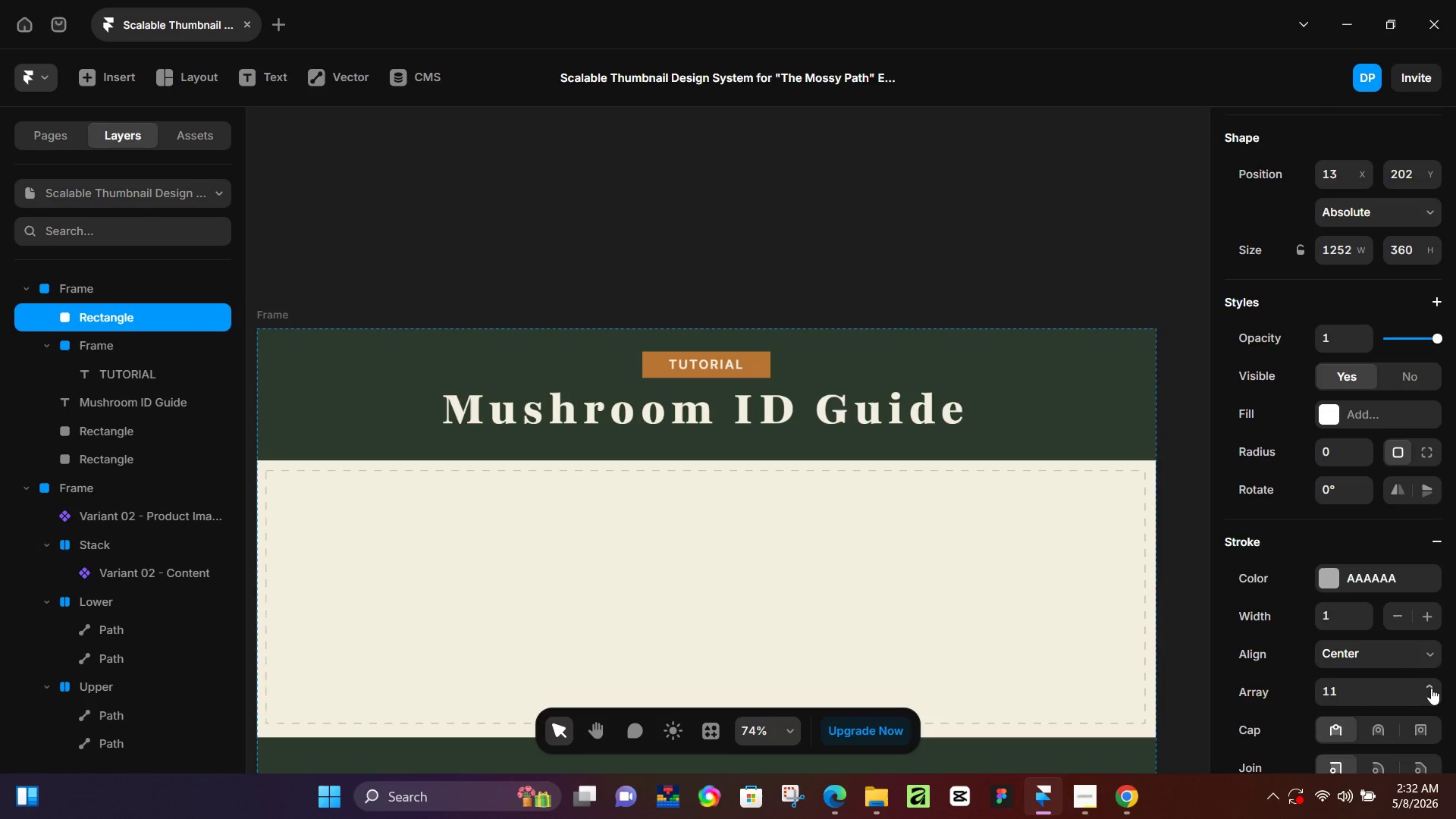 
triple_click([1431, 688])
 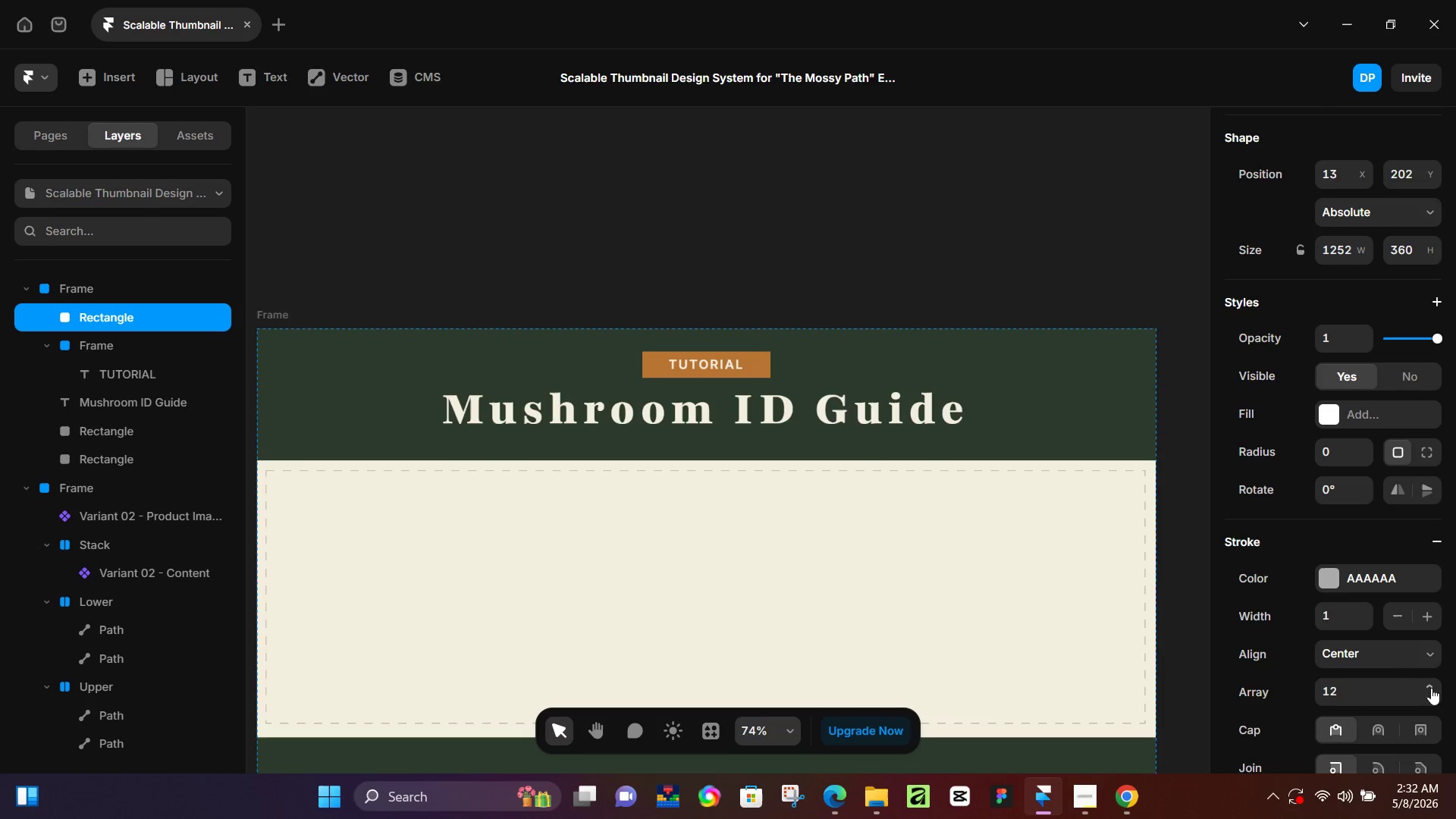 
triple_click([1431, 688])
 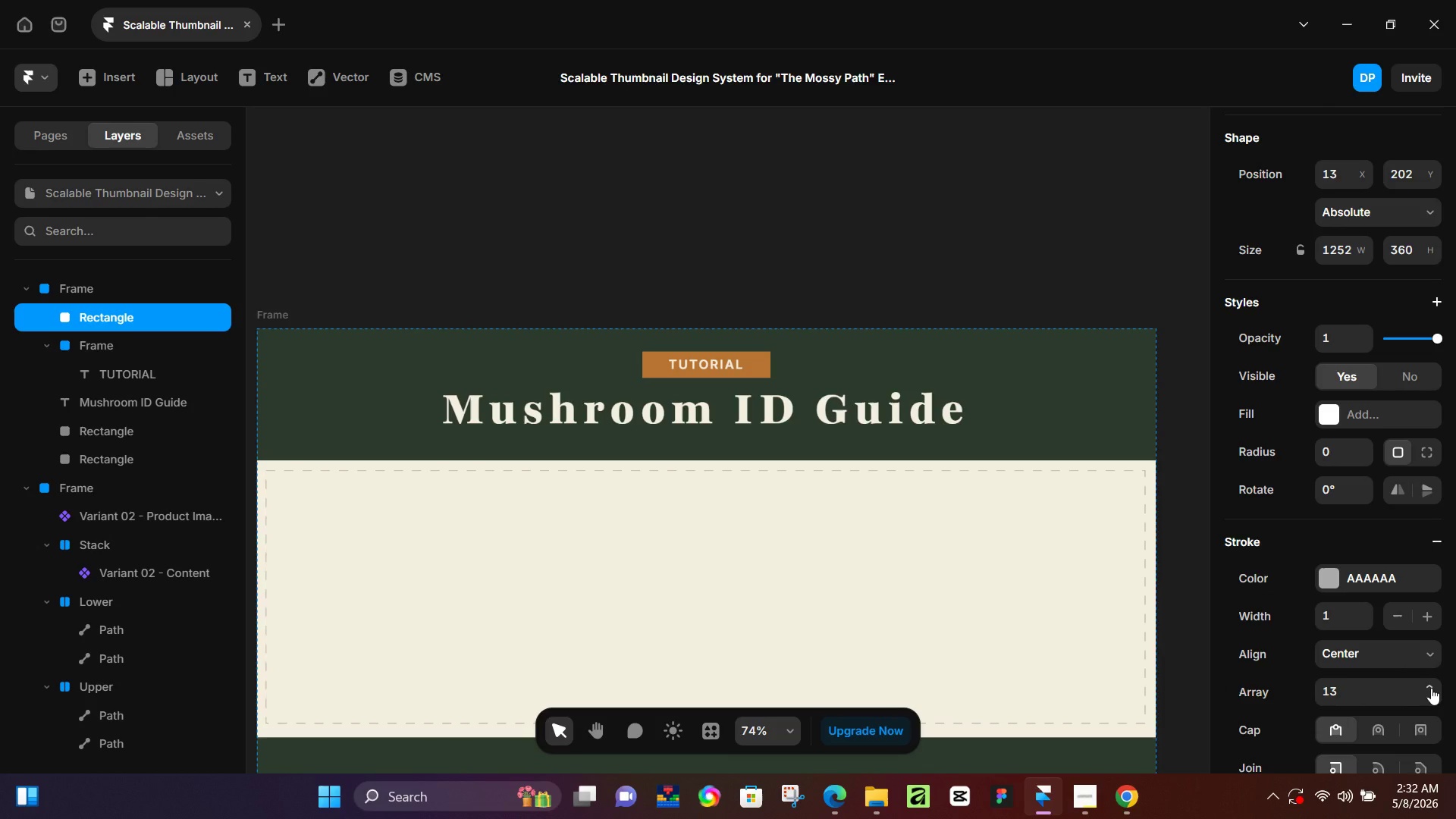 
left_click([1431, 688])
 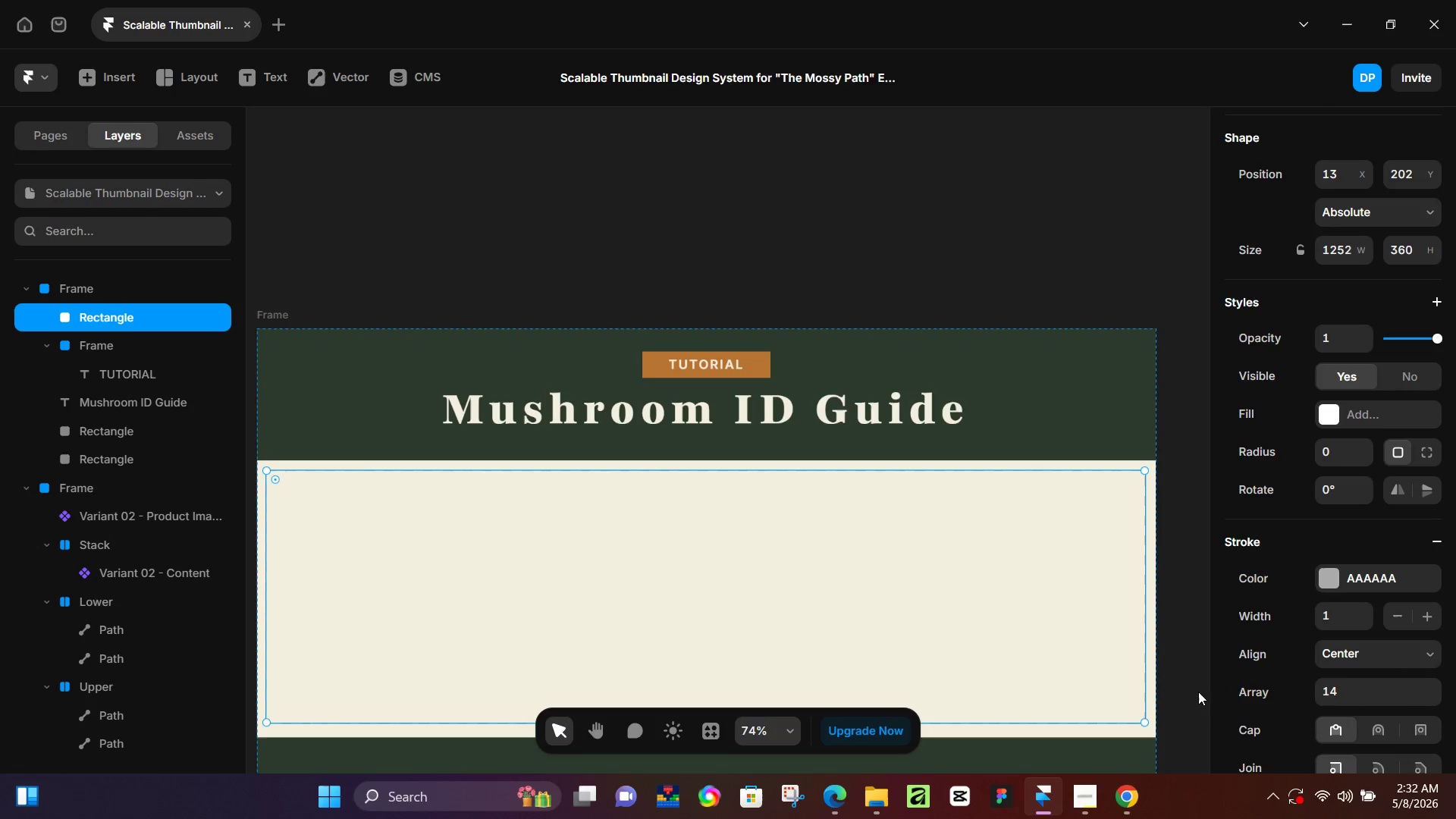 
left_click([1187, 692])
 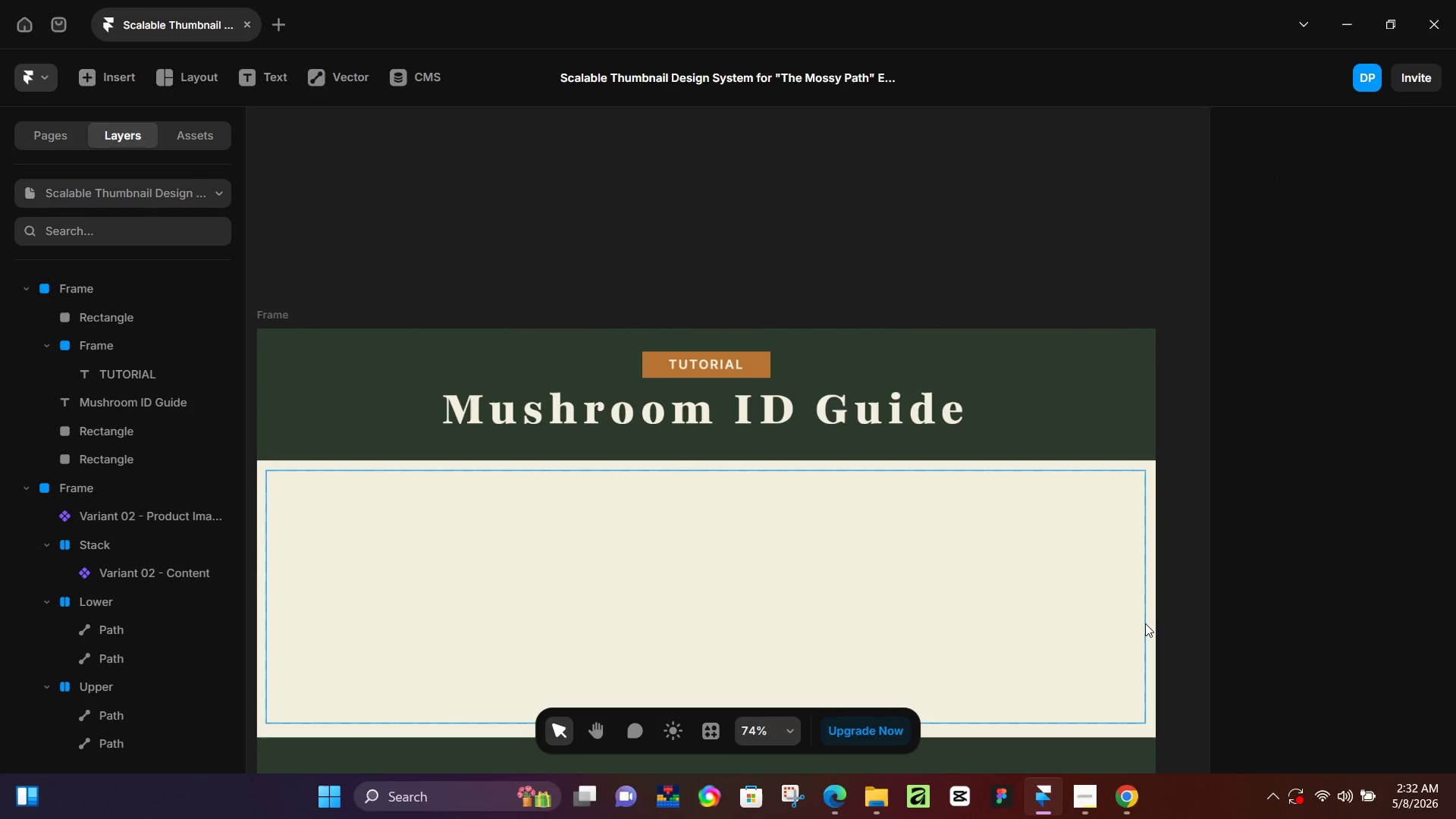 
left_click([1145, 623])
 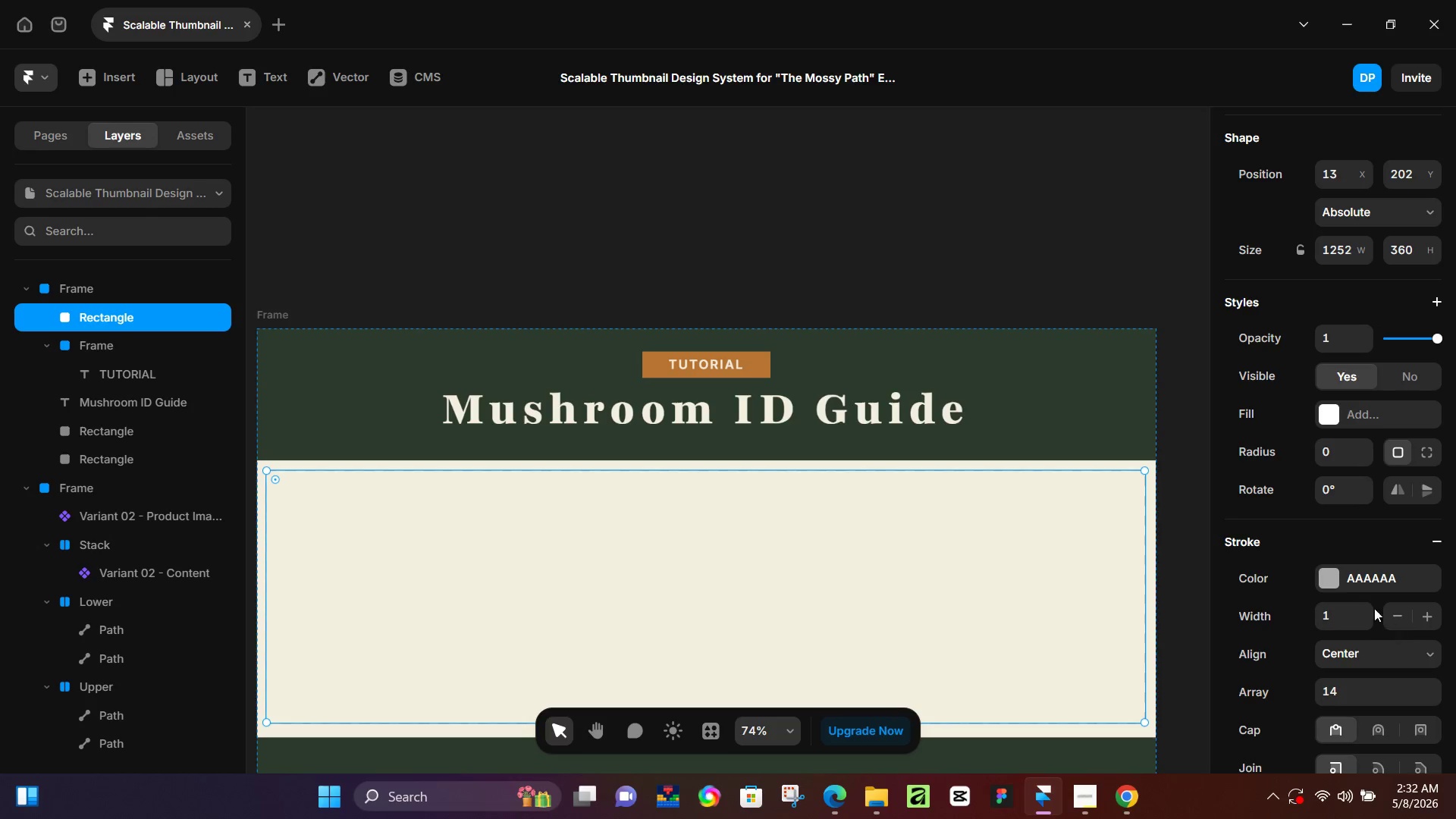 
left_click([1370, 611])
 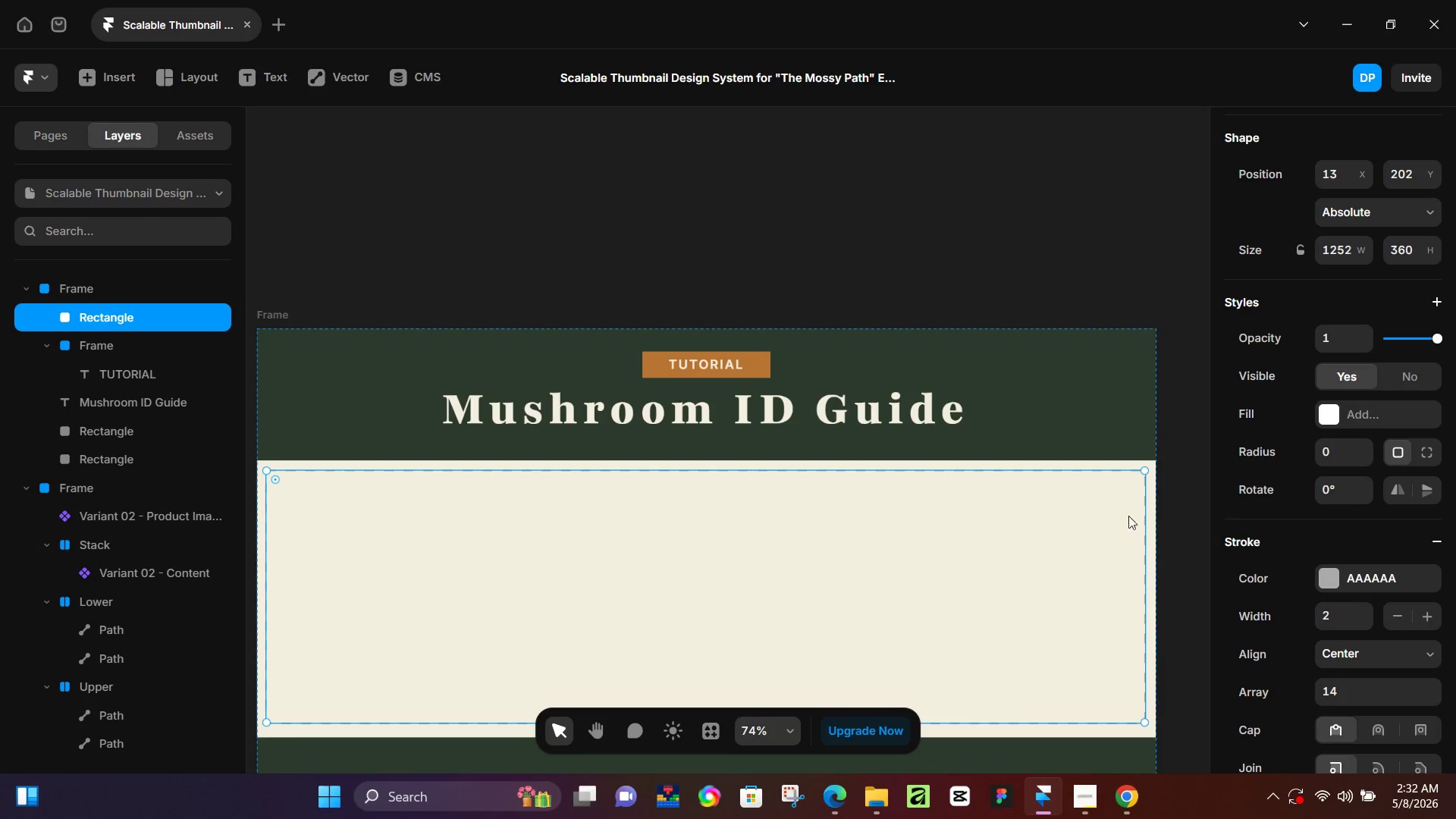 
scroll: coordinate [1307, 246], scroll_direction: up, amount: 6.0
 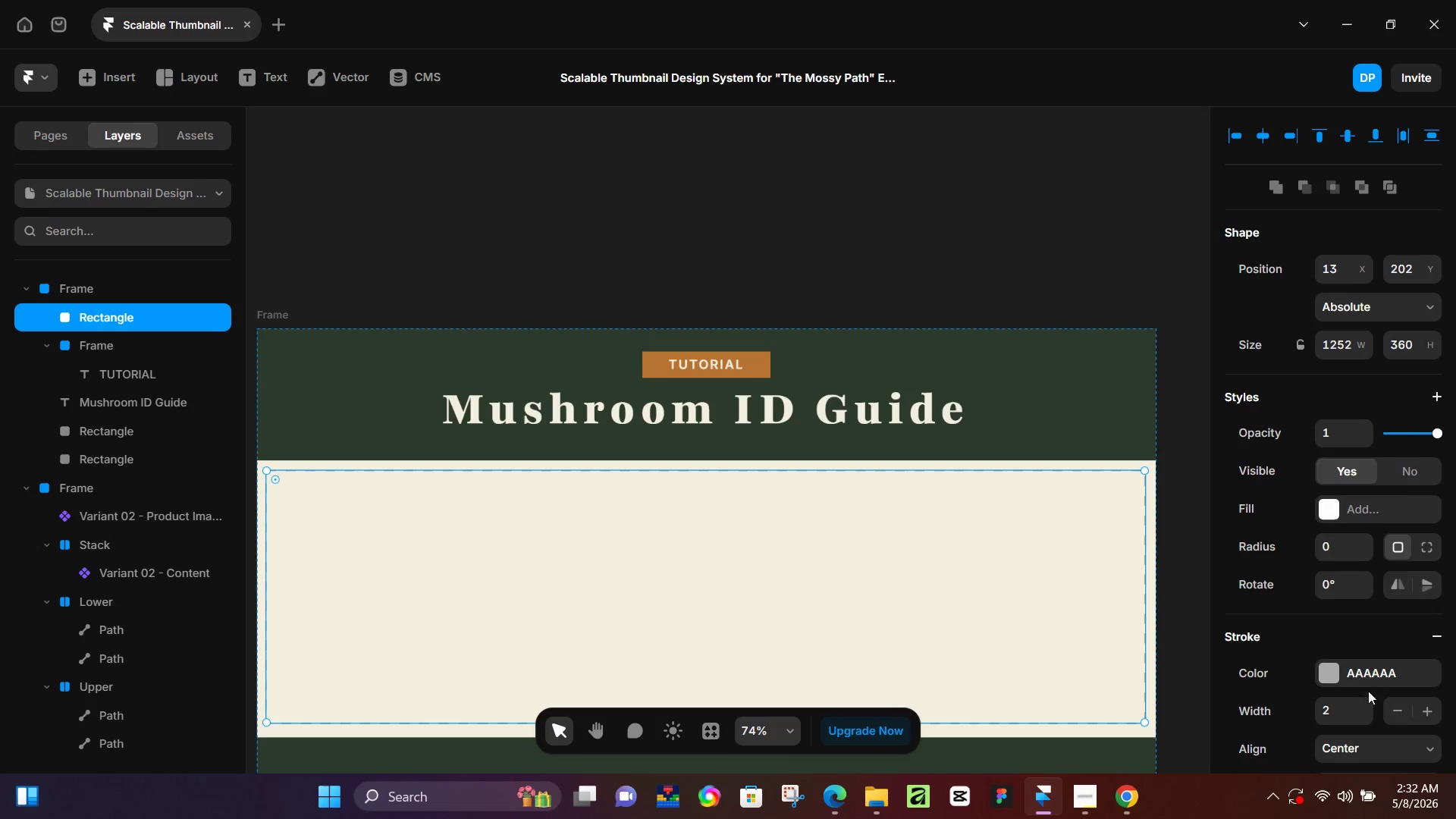 
left_click([1364, 706])
 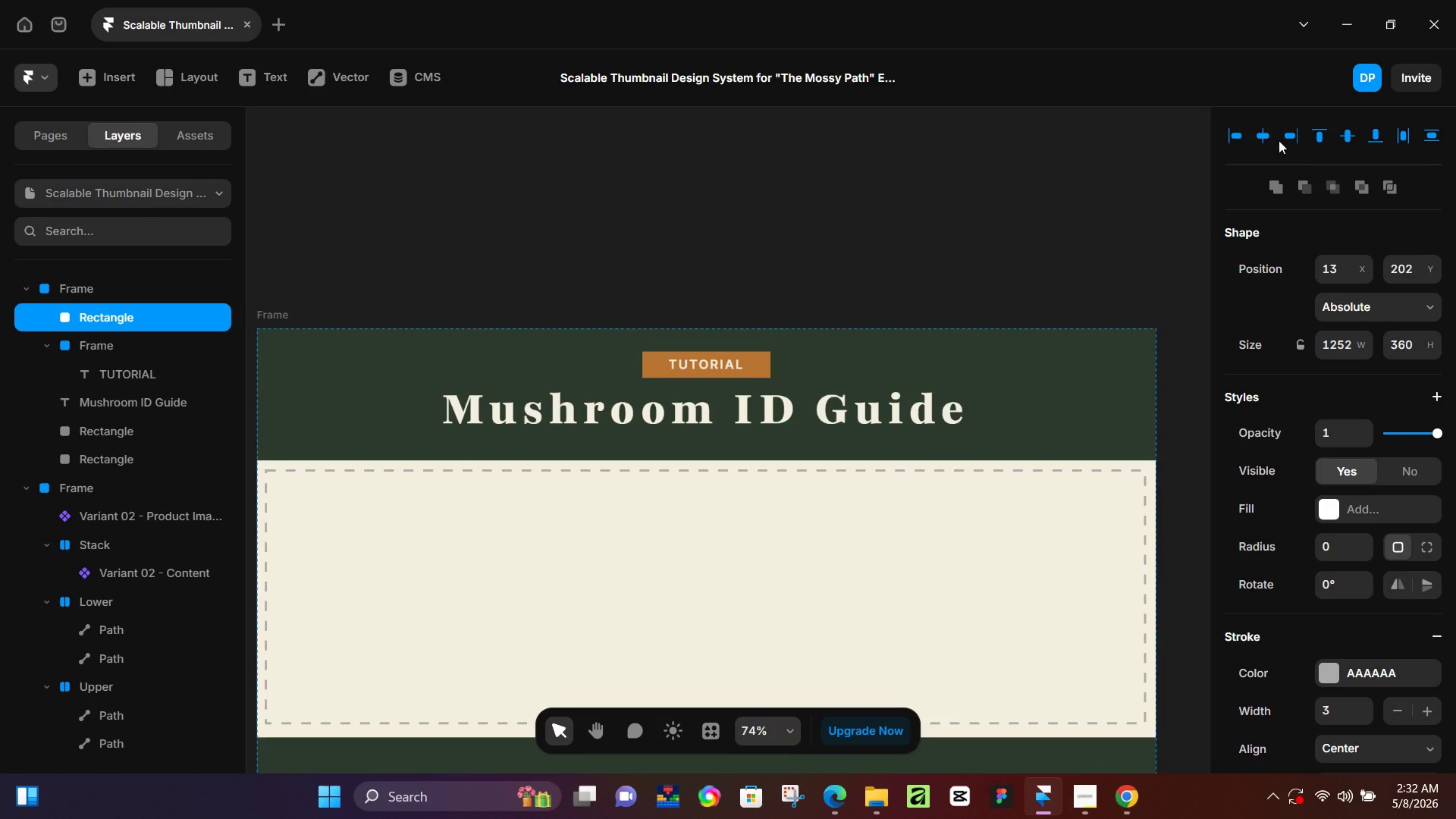 
left_click([1257, 137])
 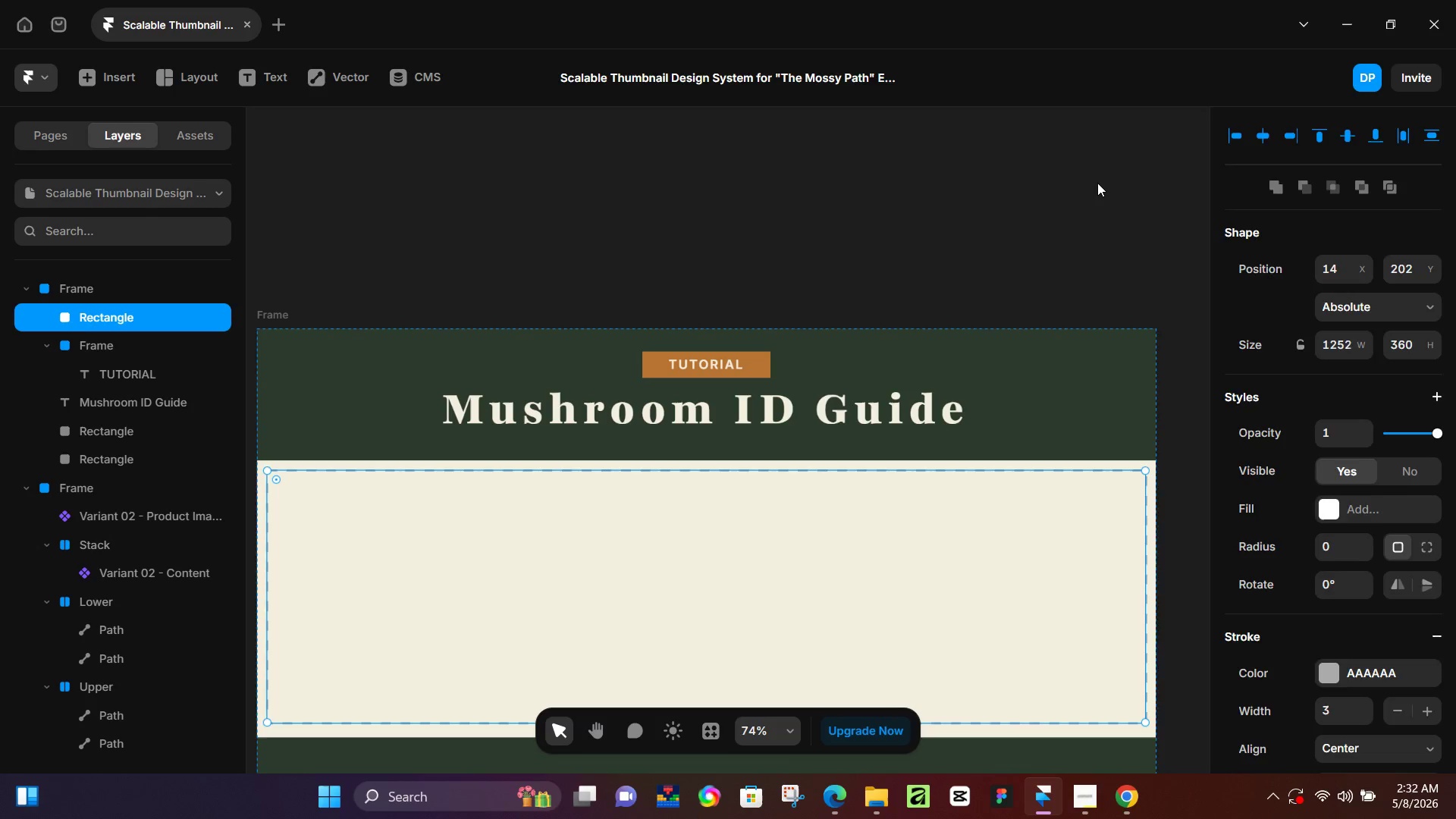 
left_click([1094, 183])
 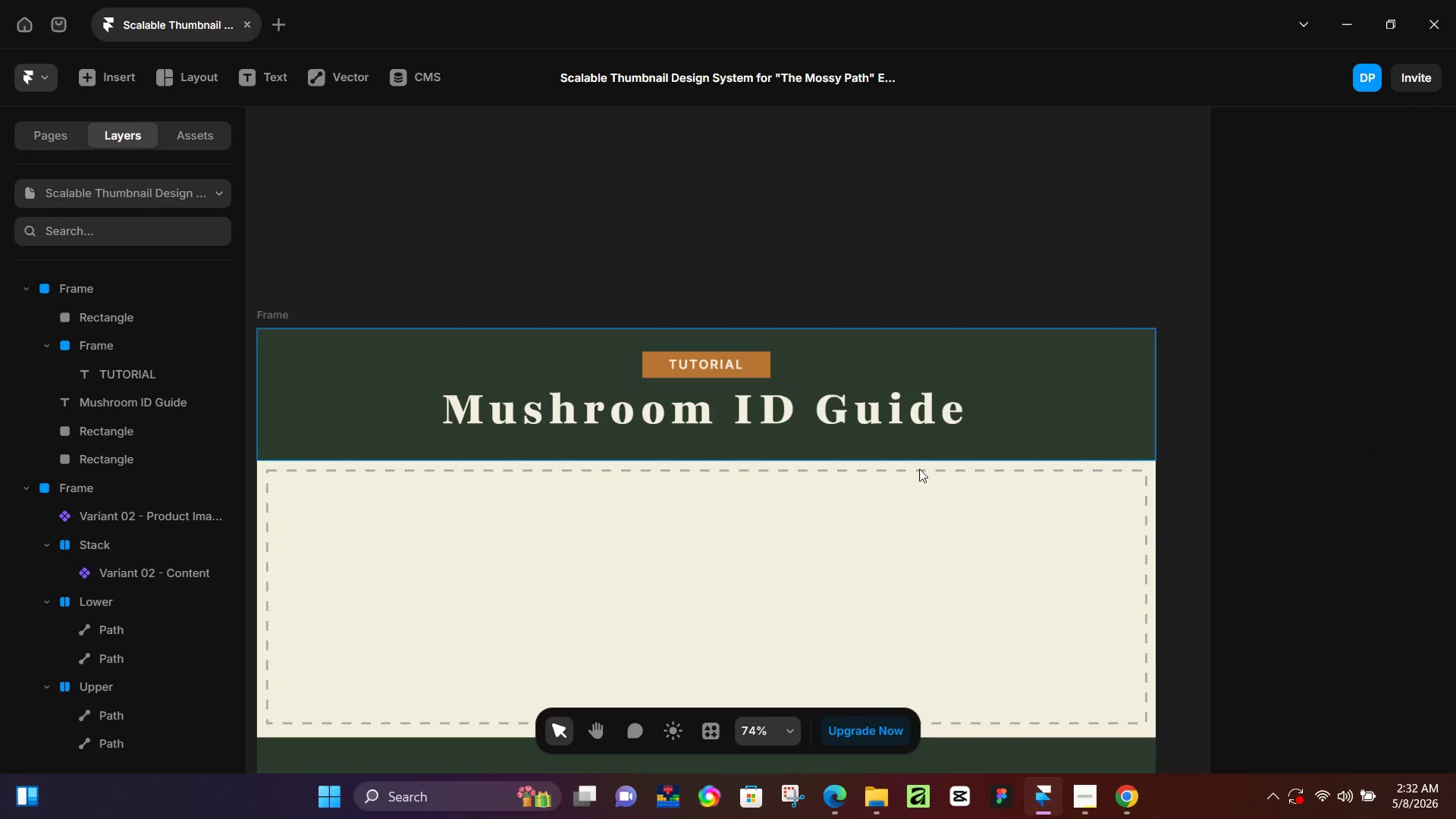 
scroll: coordinate [820, 507], scroll_direction: down, amount: 5.0
 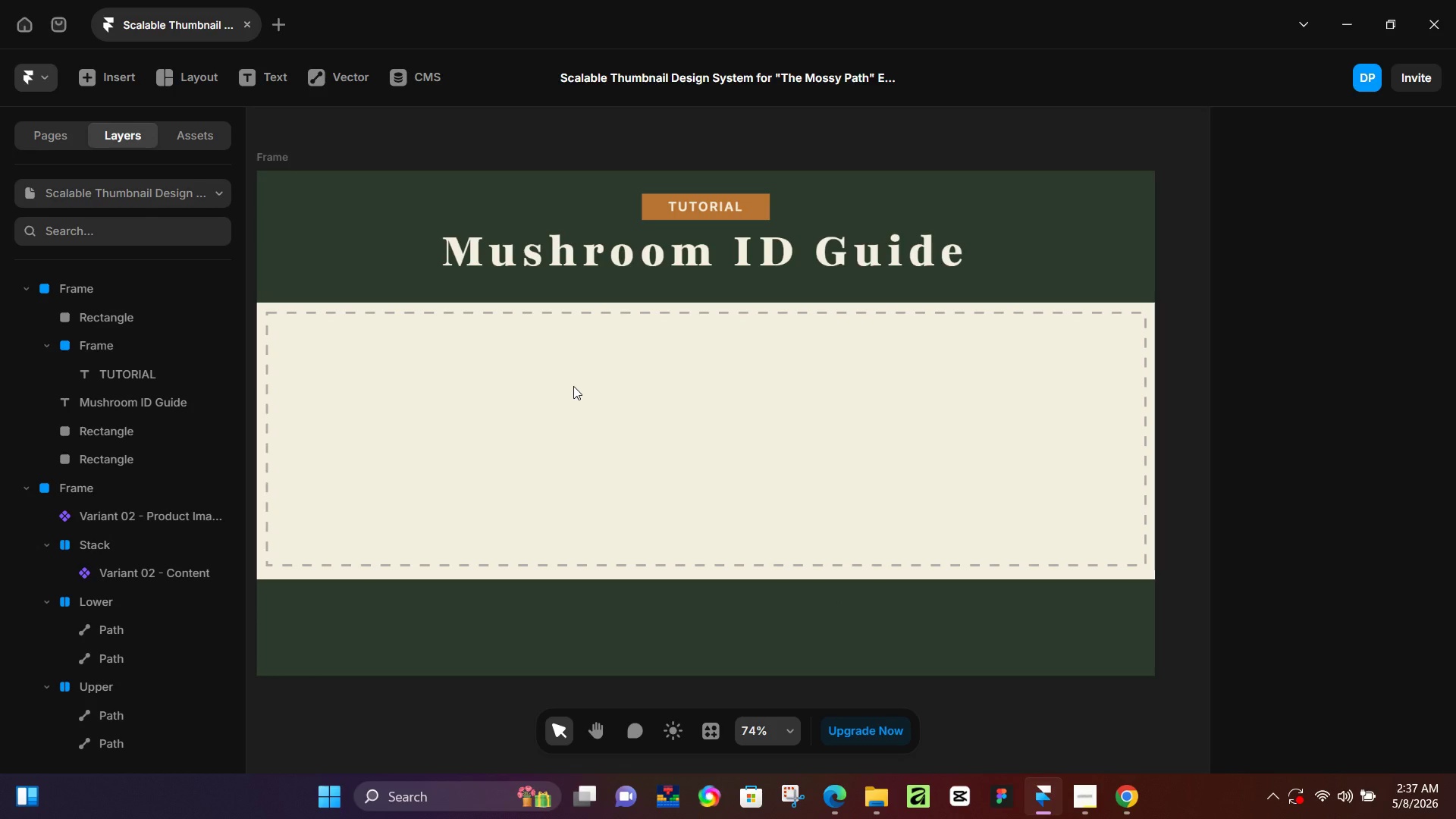 
wait(306.11)
 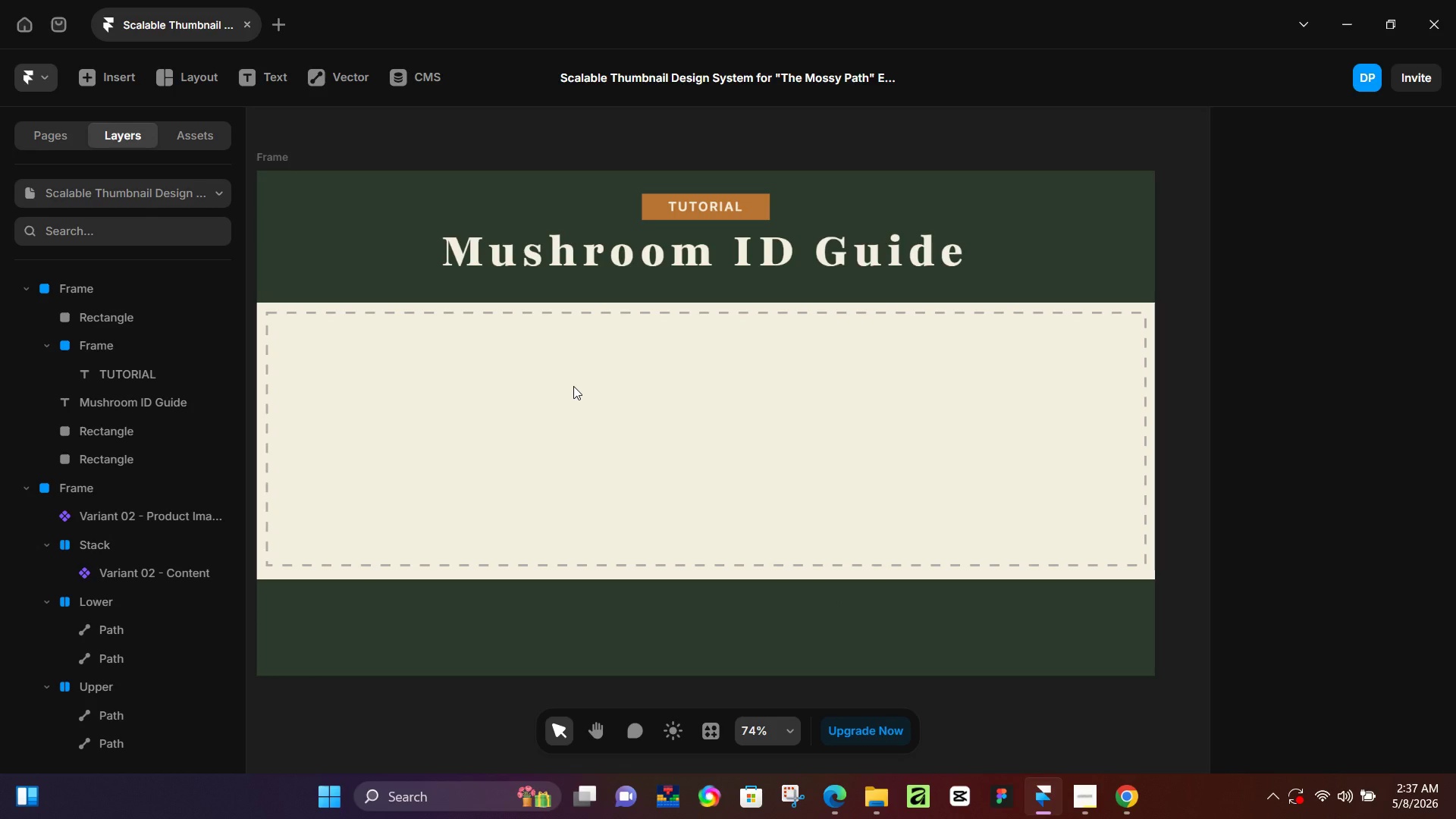 
type(lp)
 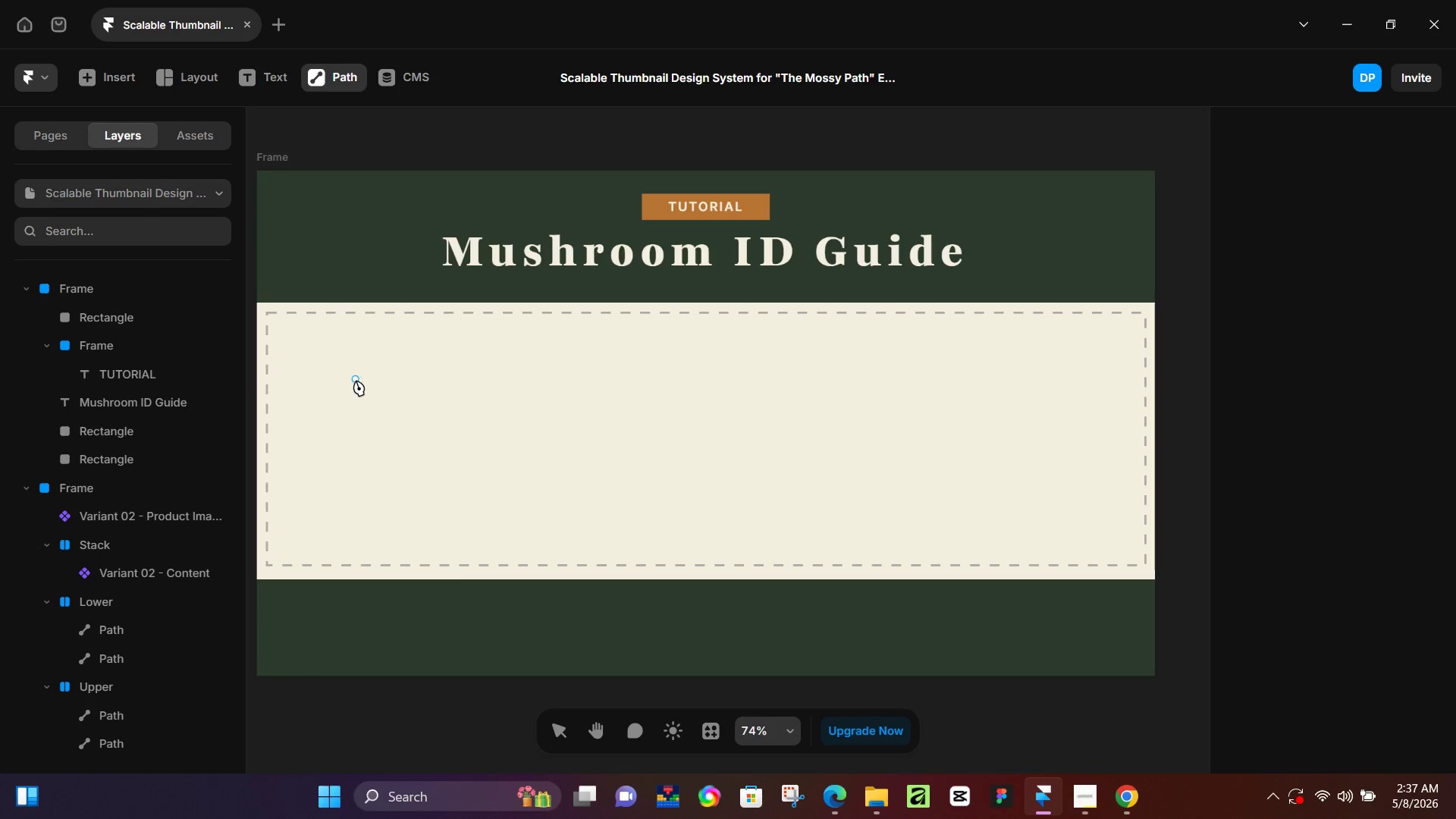 
left_click([356, 380])
 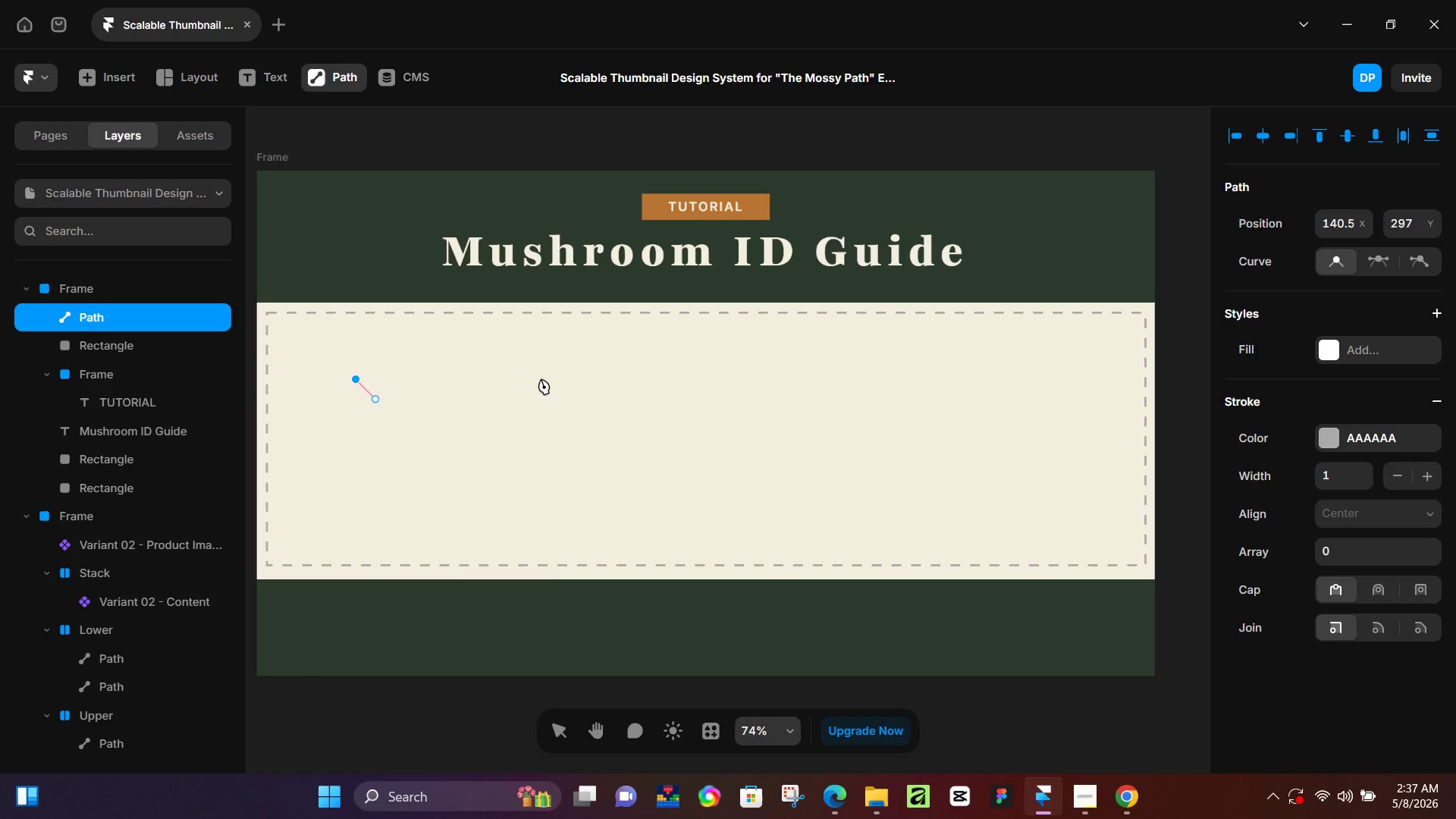 
hold_key(key=ShiftLeft, duration=0.55)
 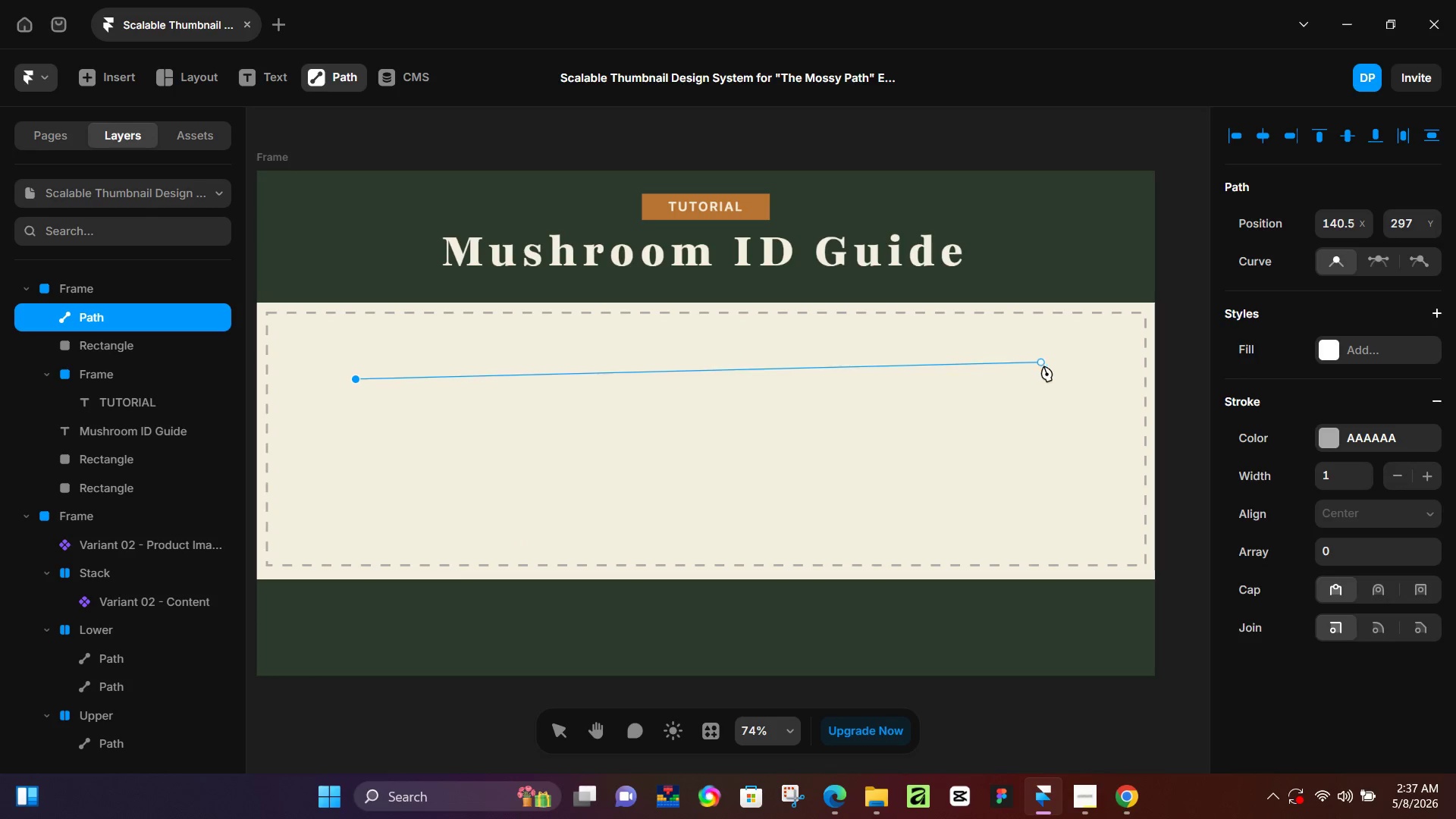 
hold_key(key=ShiftLeft, duration=1.5)
left_click([1070, 377])
 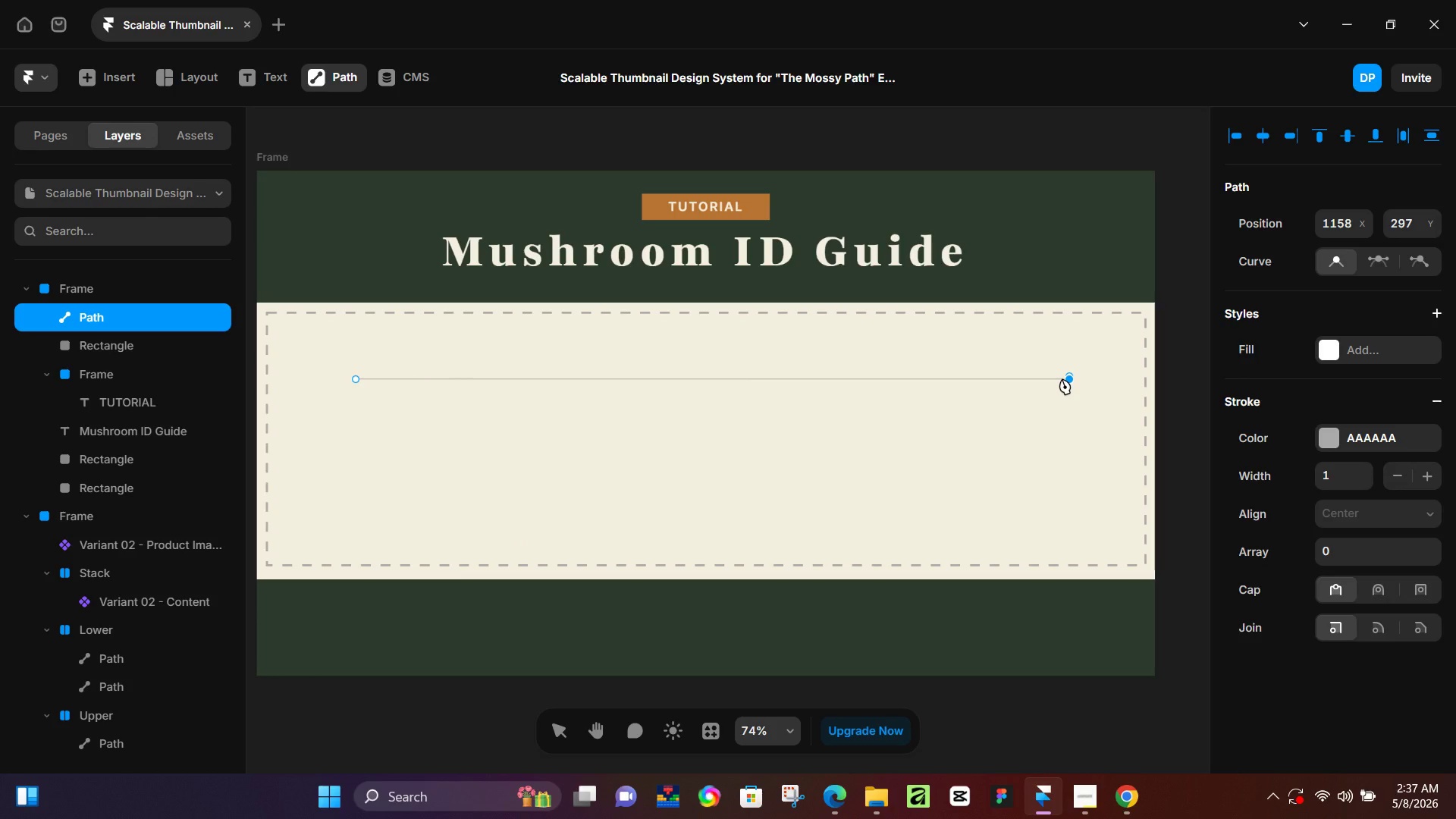 
wait(12.02)
 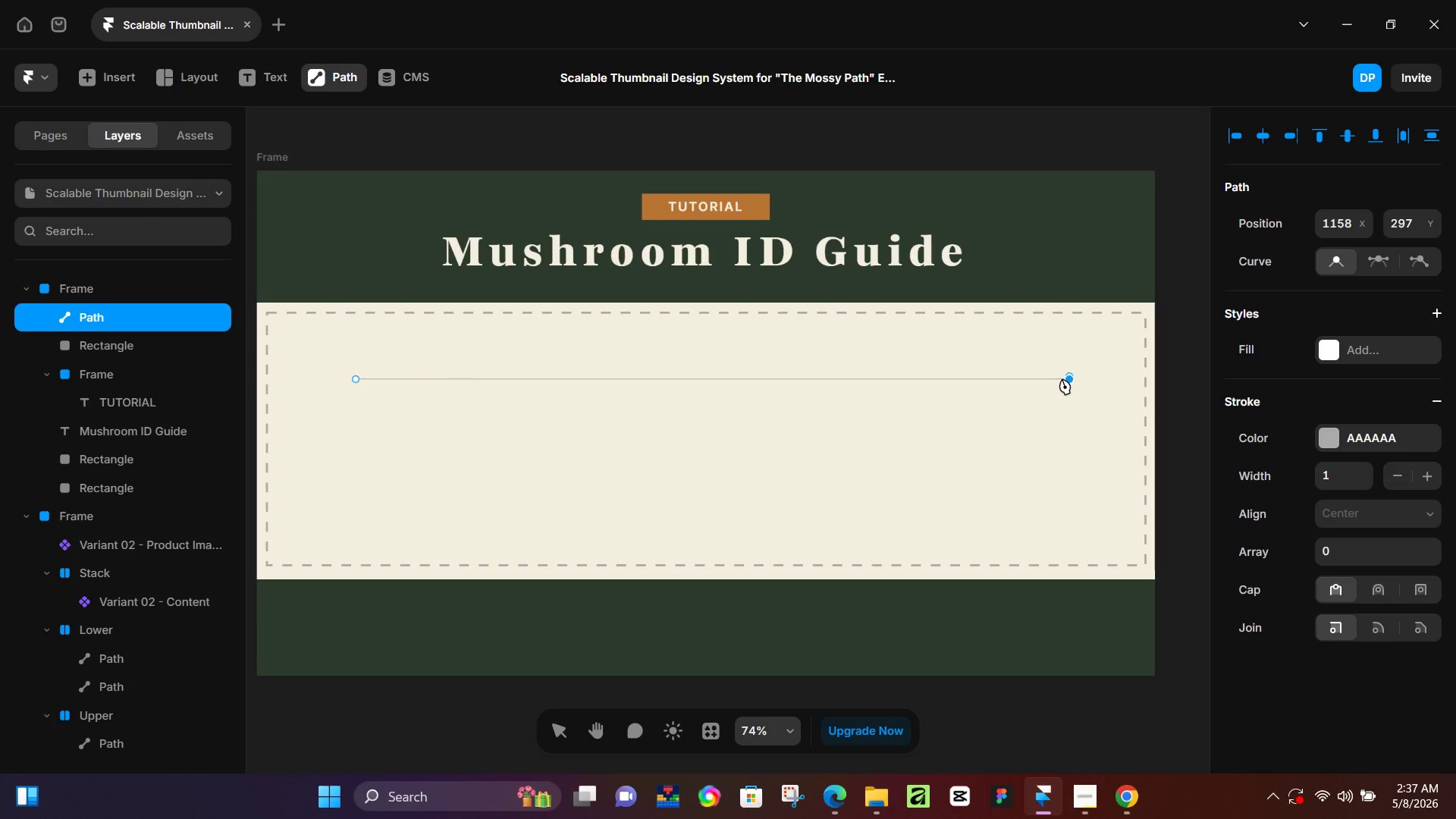 
left_click([550, 726])
 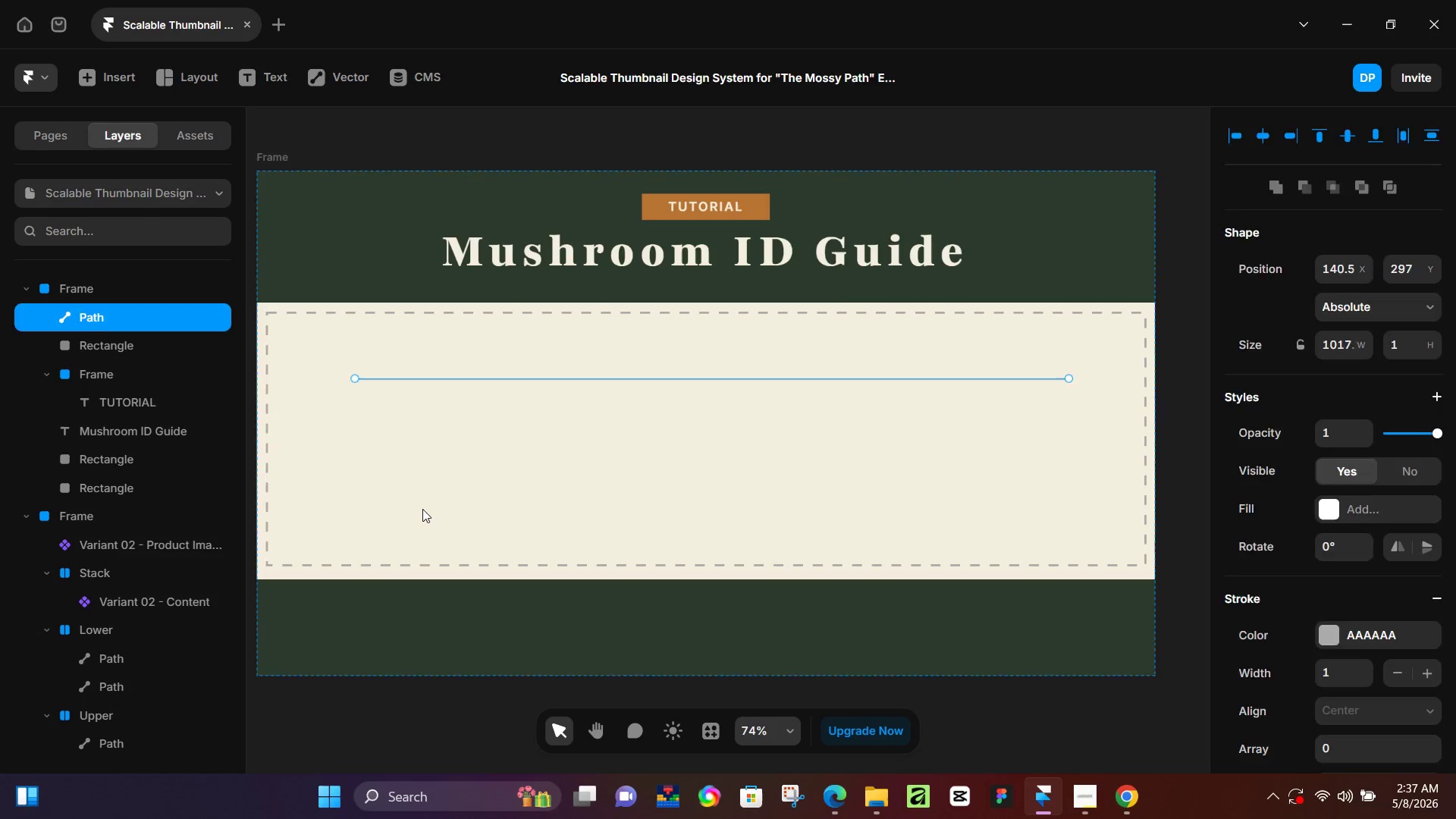 
left_click([422, 509])
 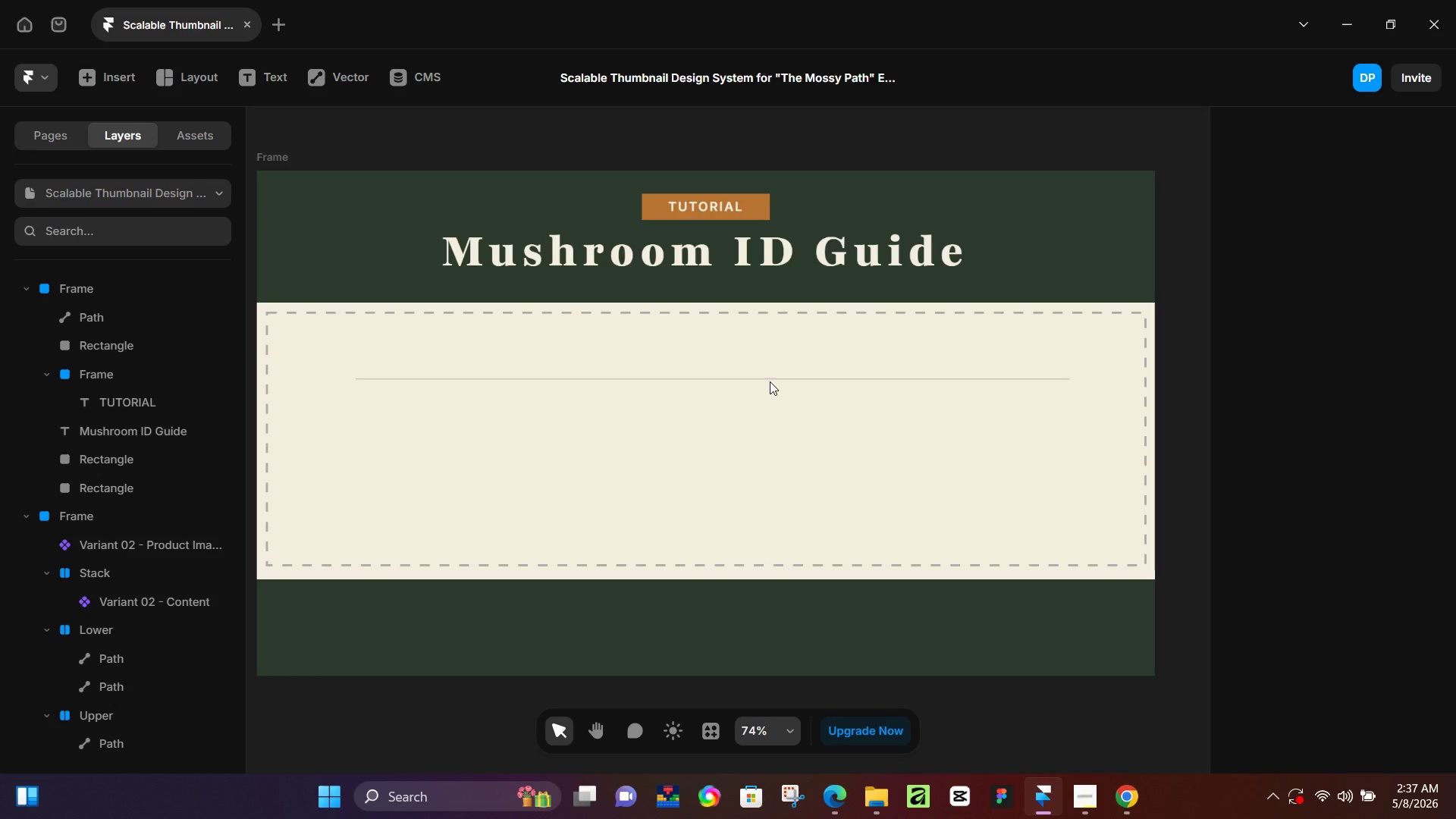 
left_click([771, 378])
 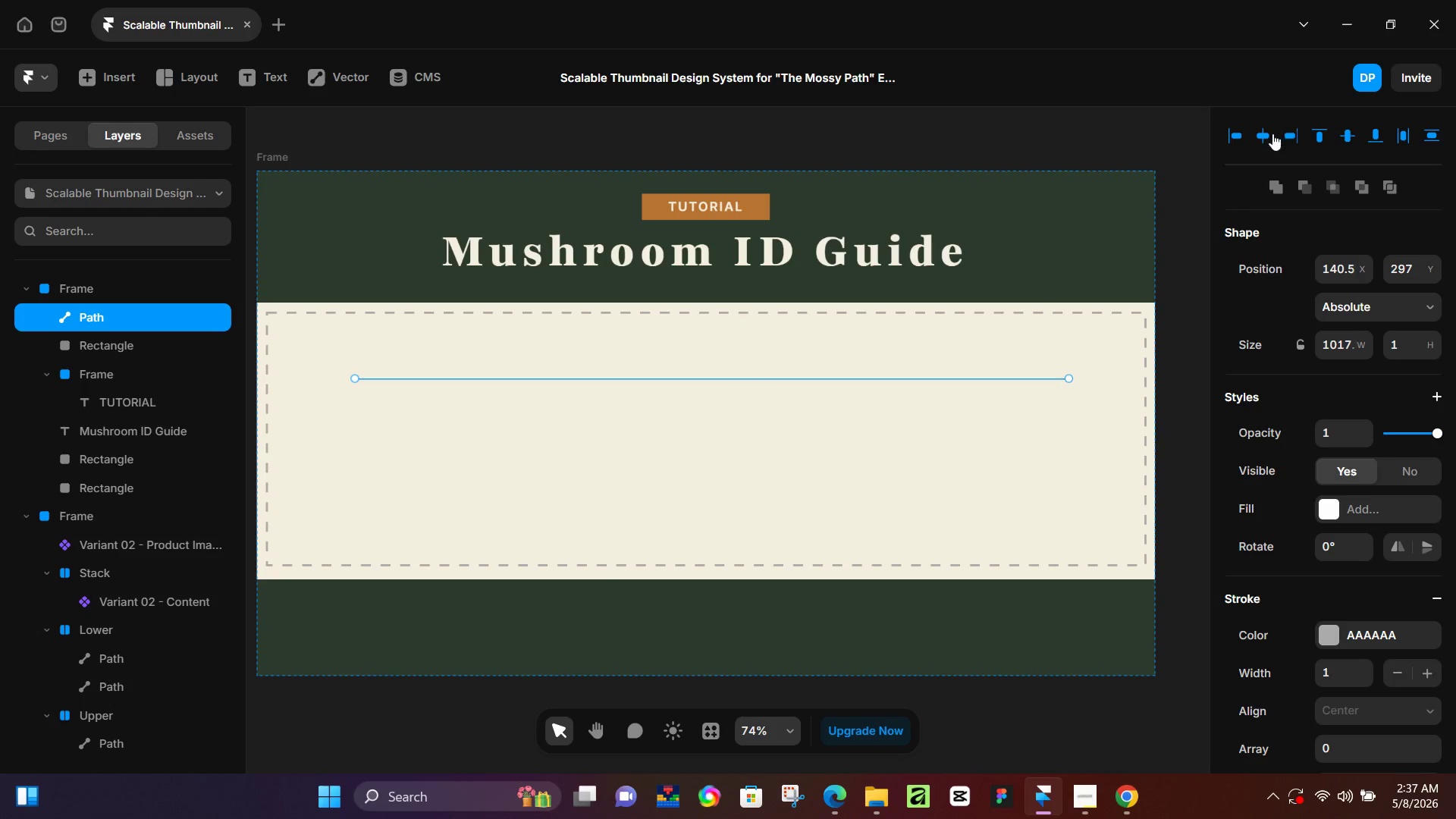 
left_click([1268, 133])
 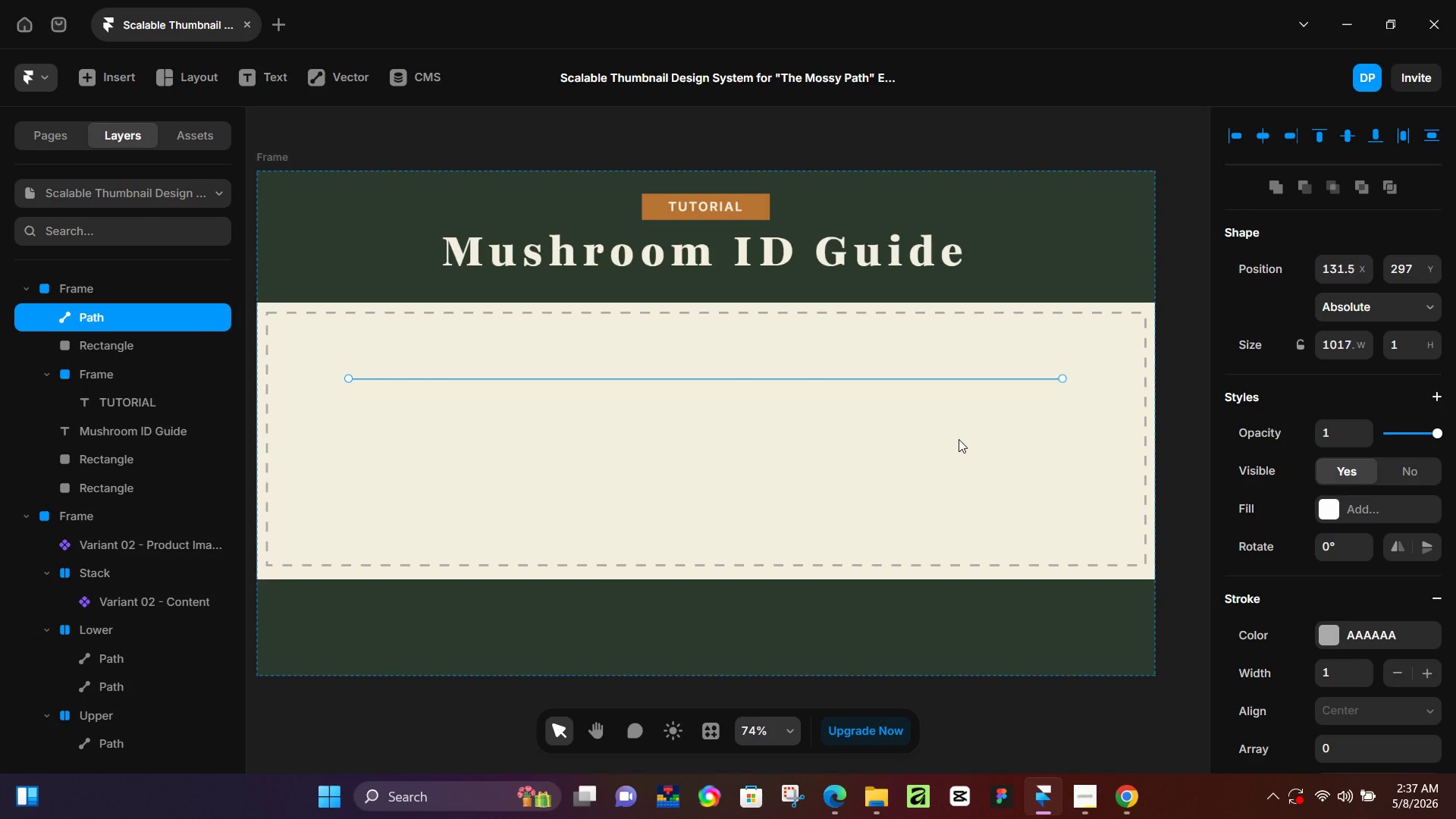 
key(Control+D)
 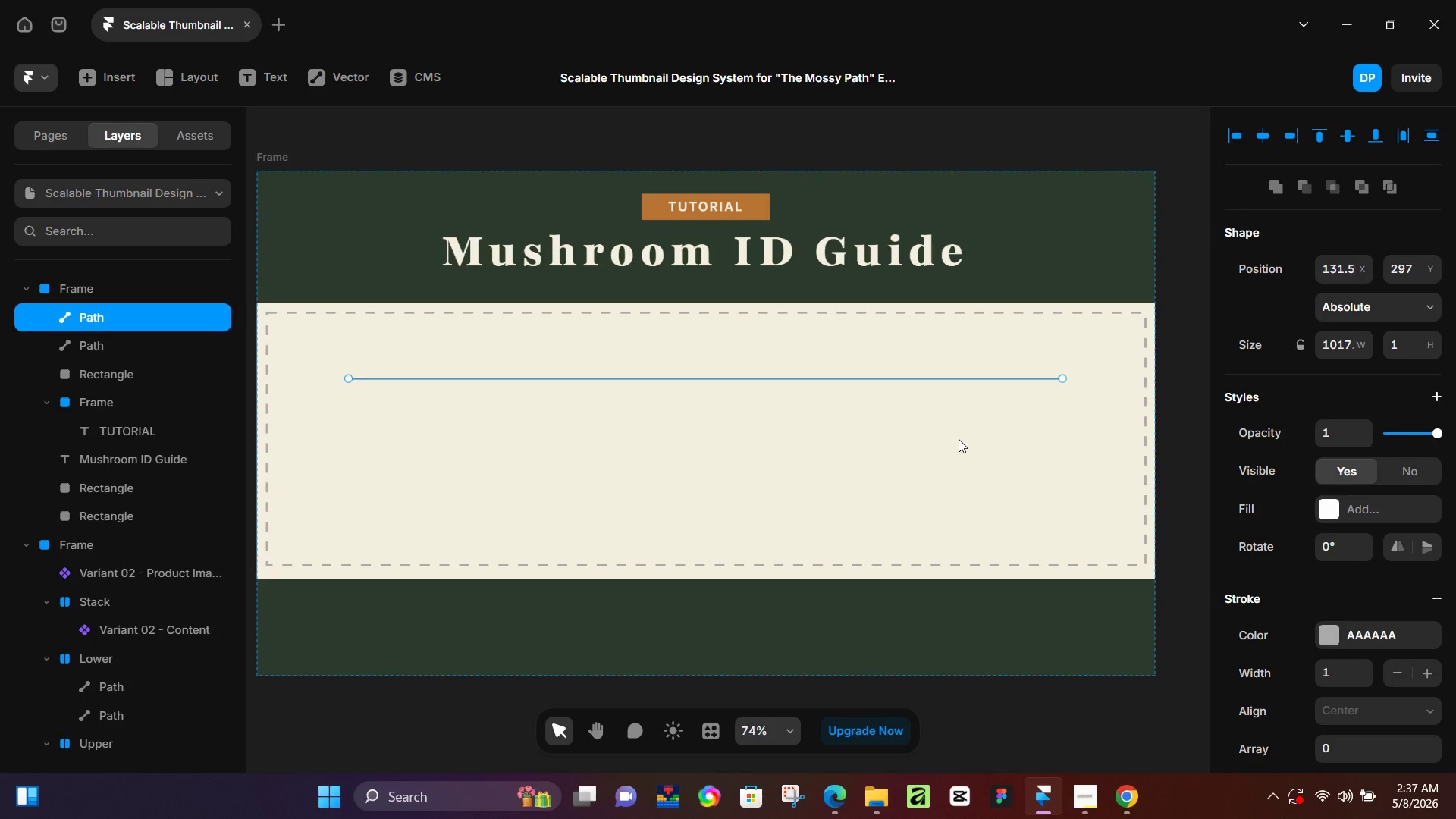 
hold_key(key=ArrowDown, duration=1.51)
 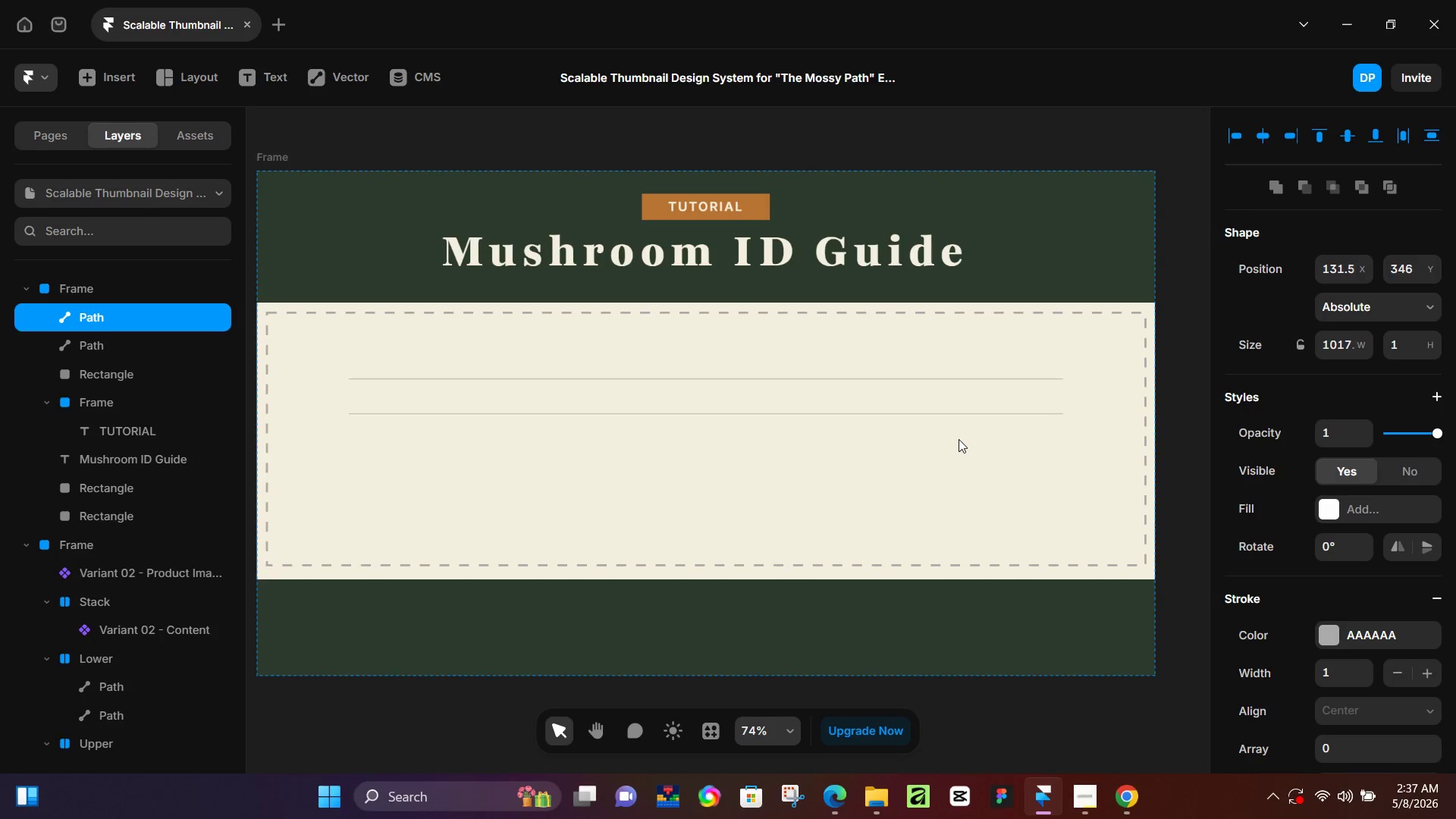 
hold_key(key=ArrowDown, duration=0.48)
 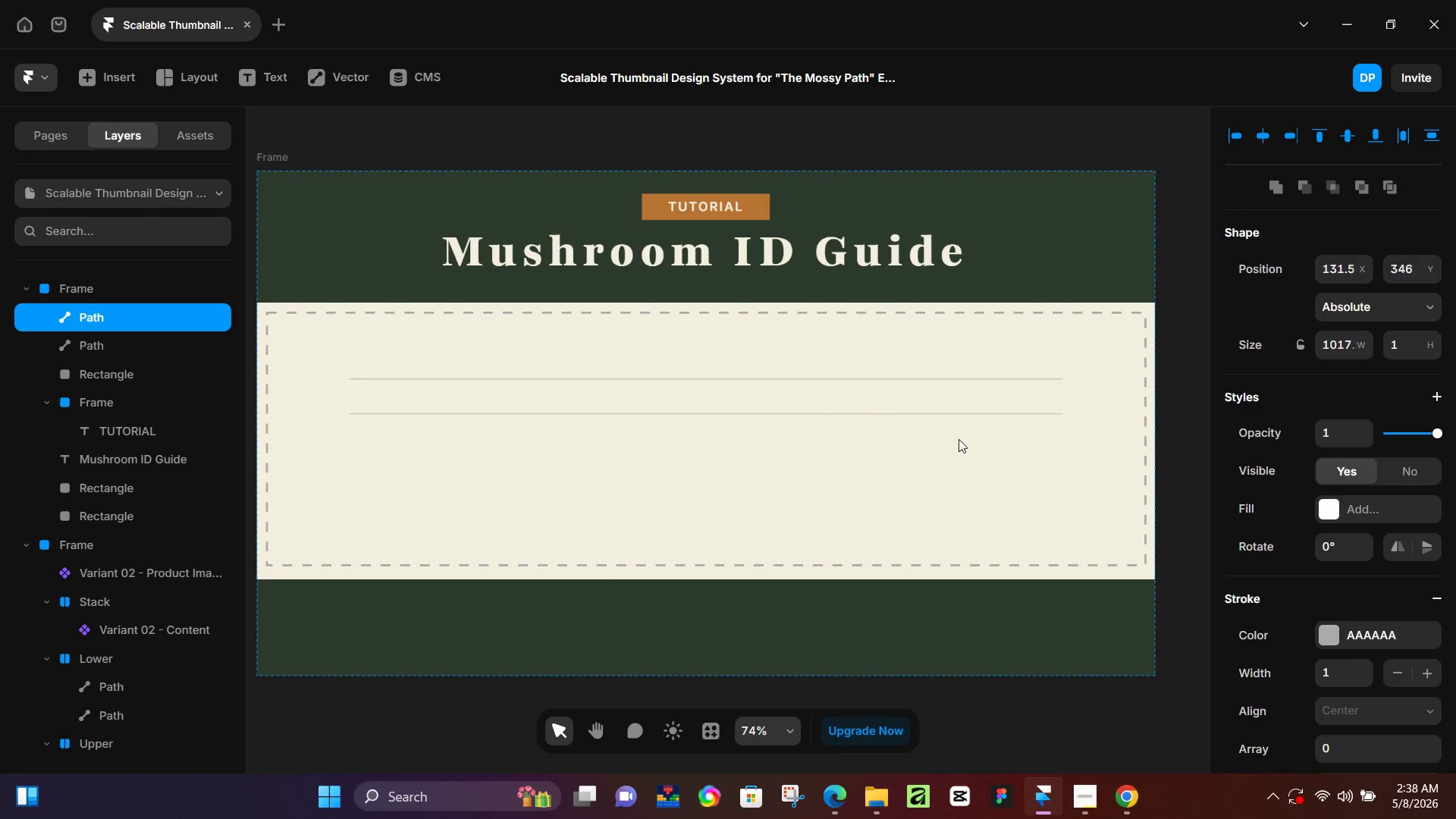 
key(ArrowUp)
 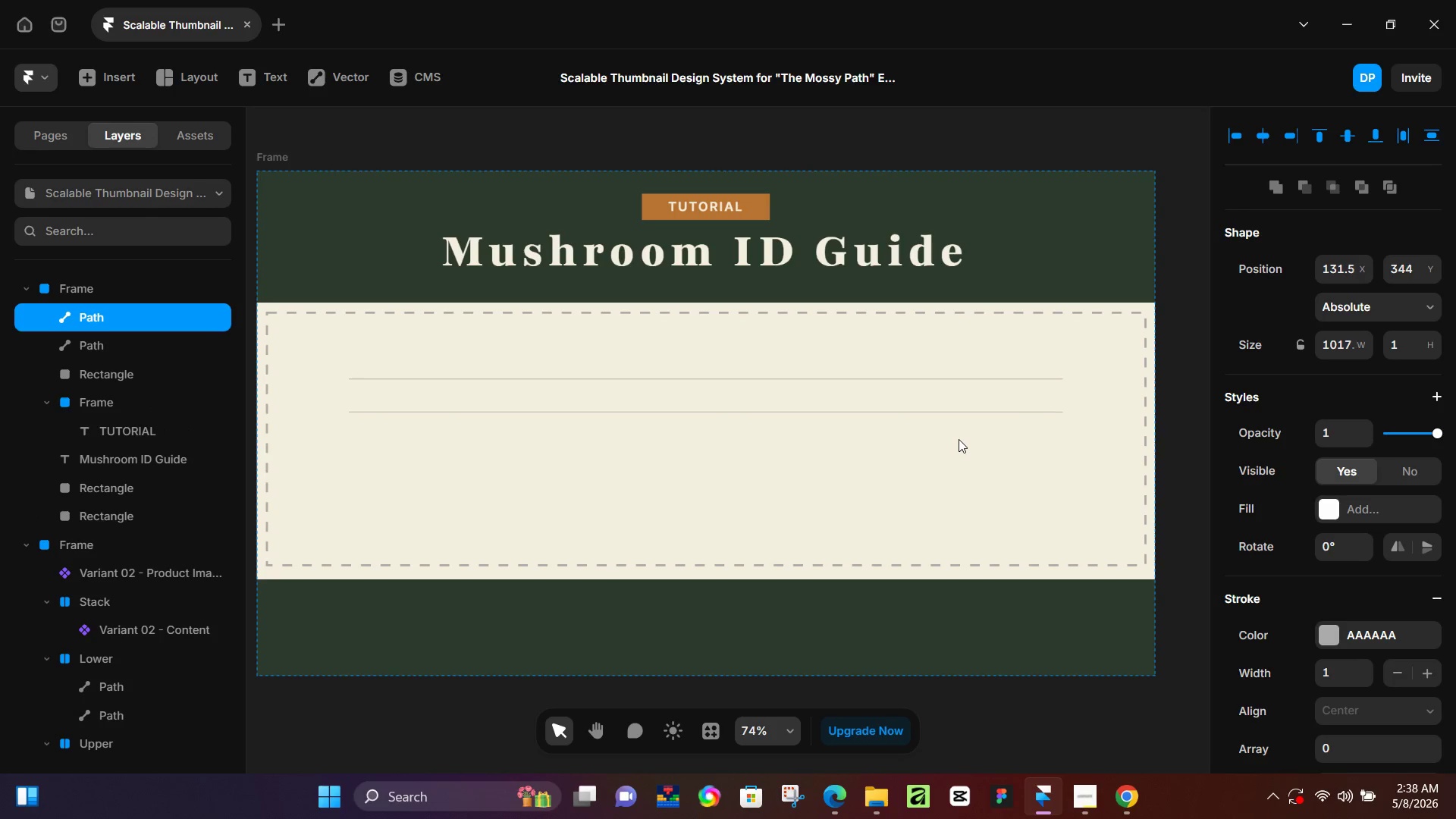 
key(ArrowUp)
 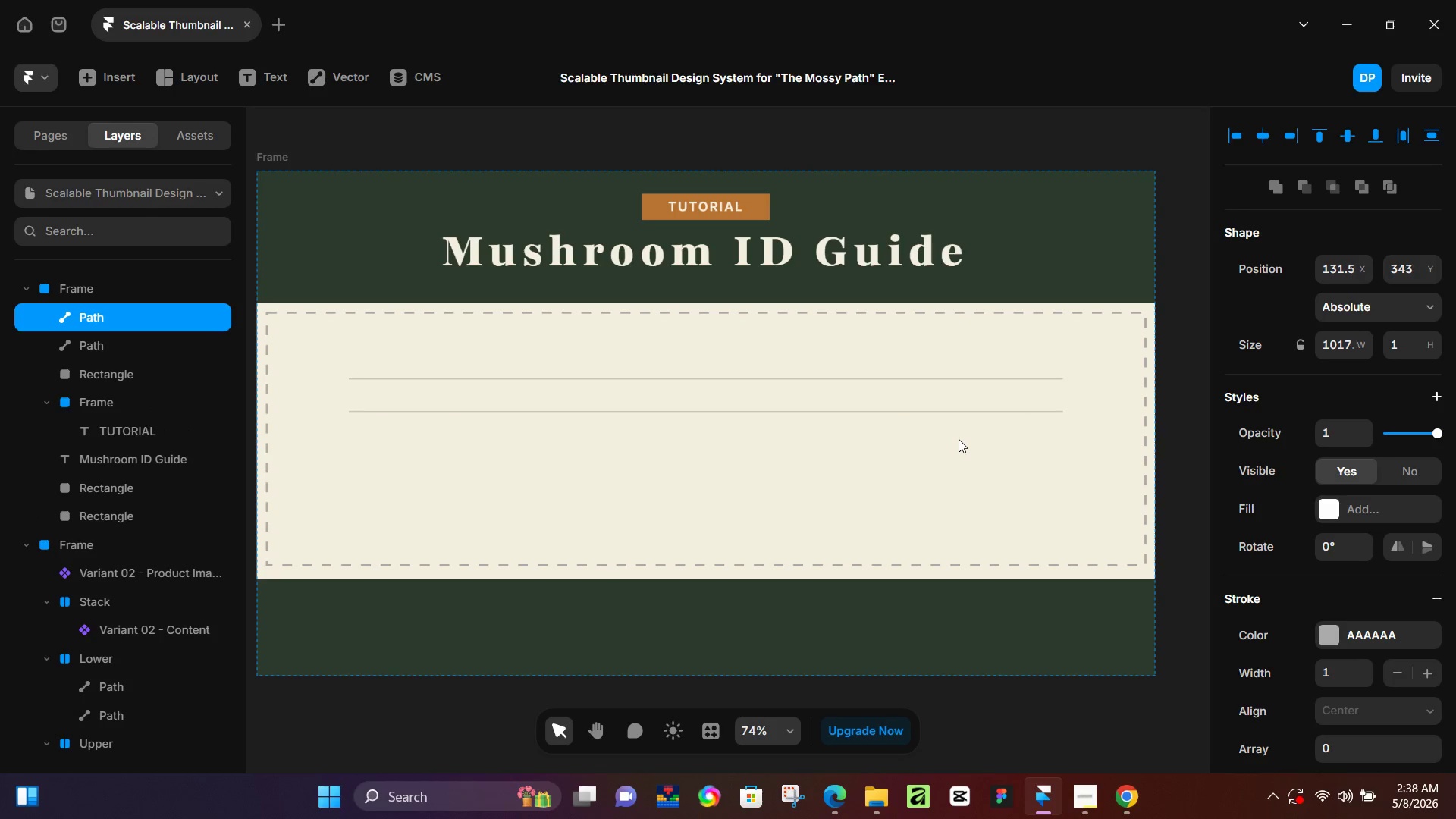 
key(ArrowUp)
 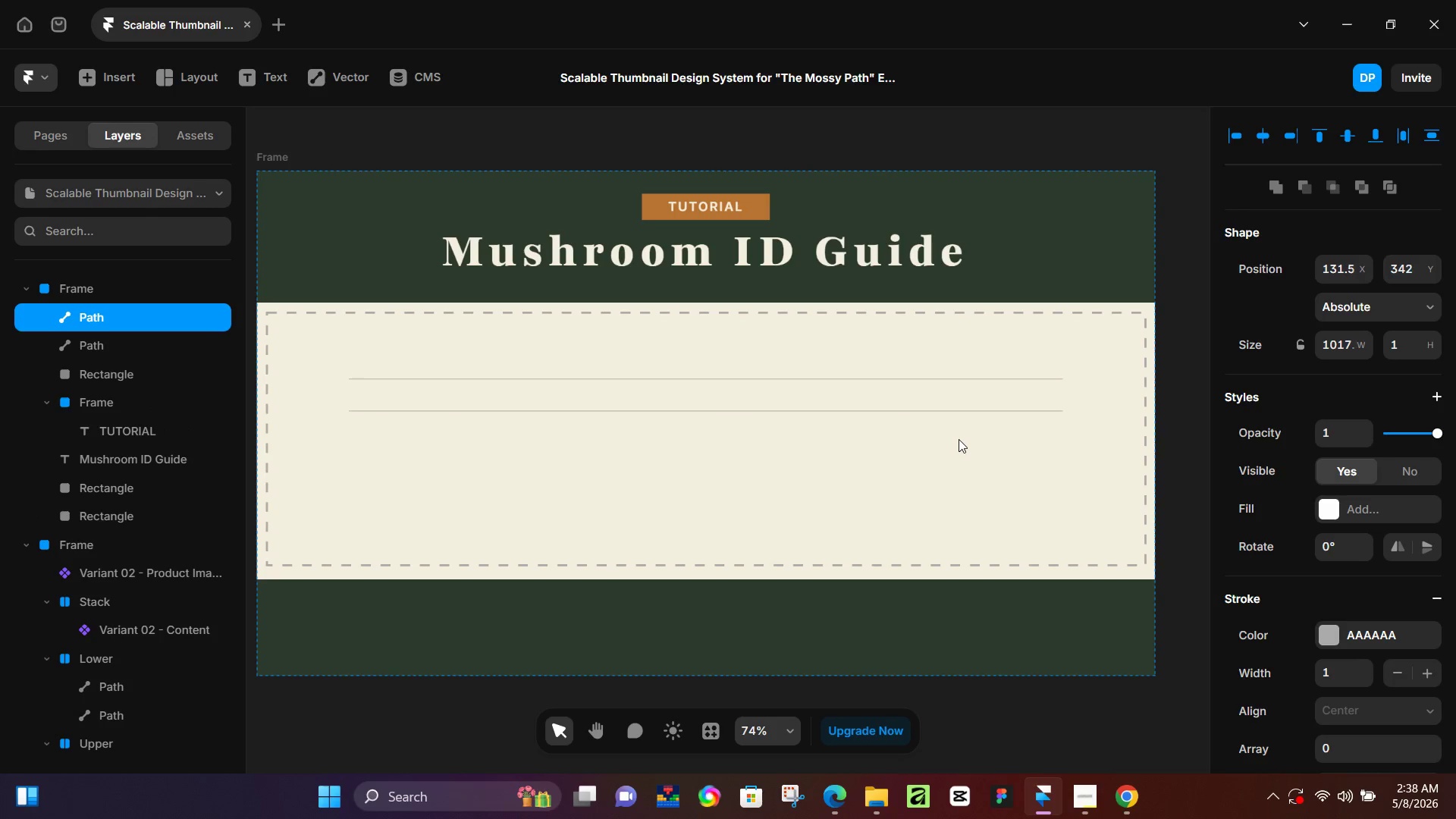 
key(ArrowUp)
 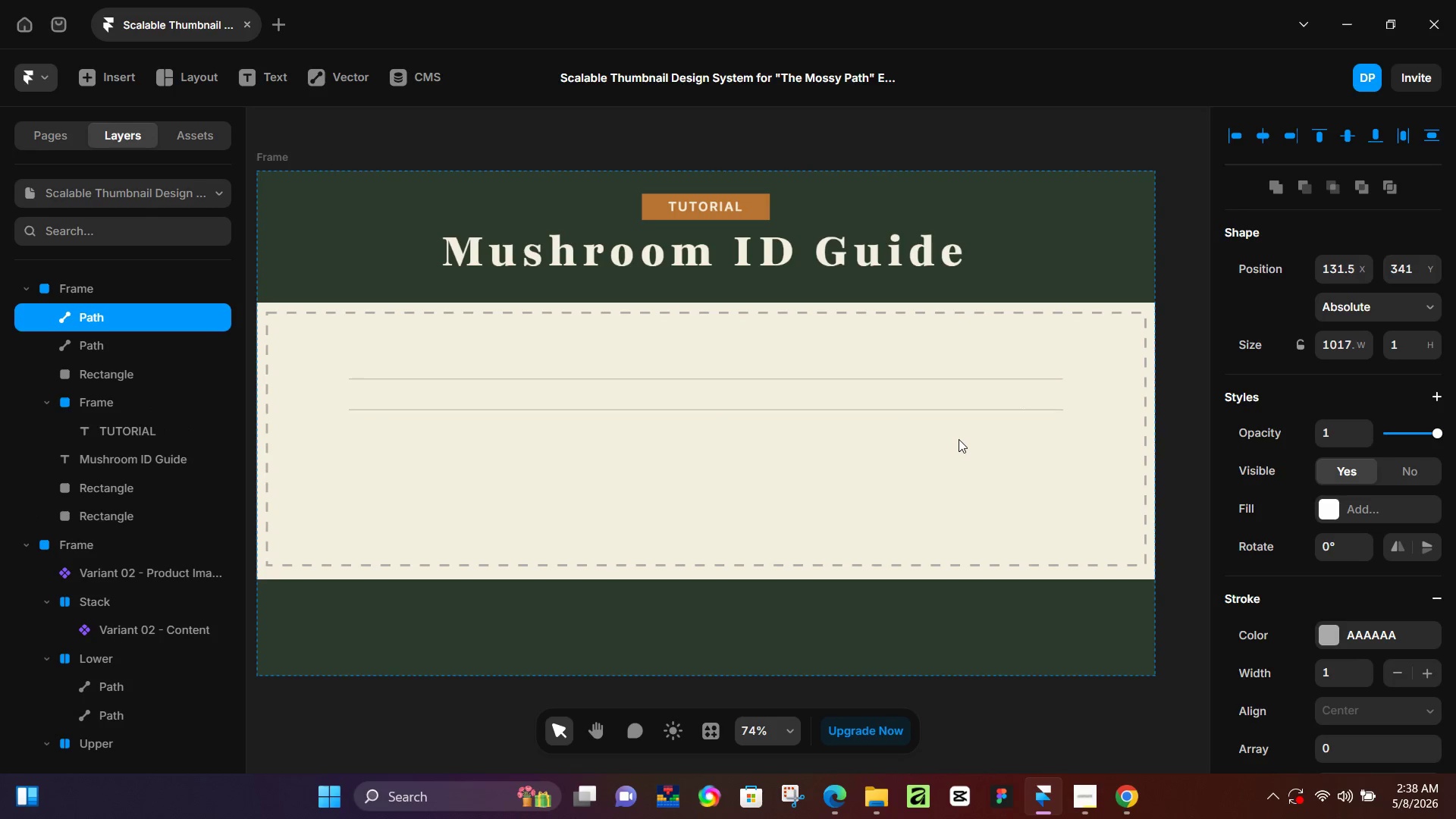 
key(ArrowUp)
 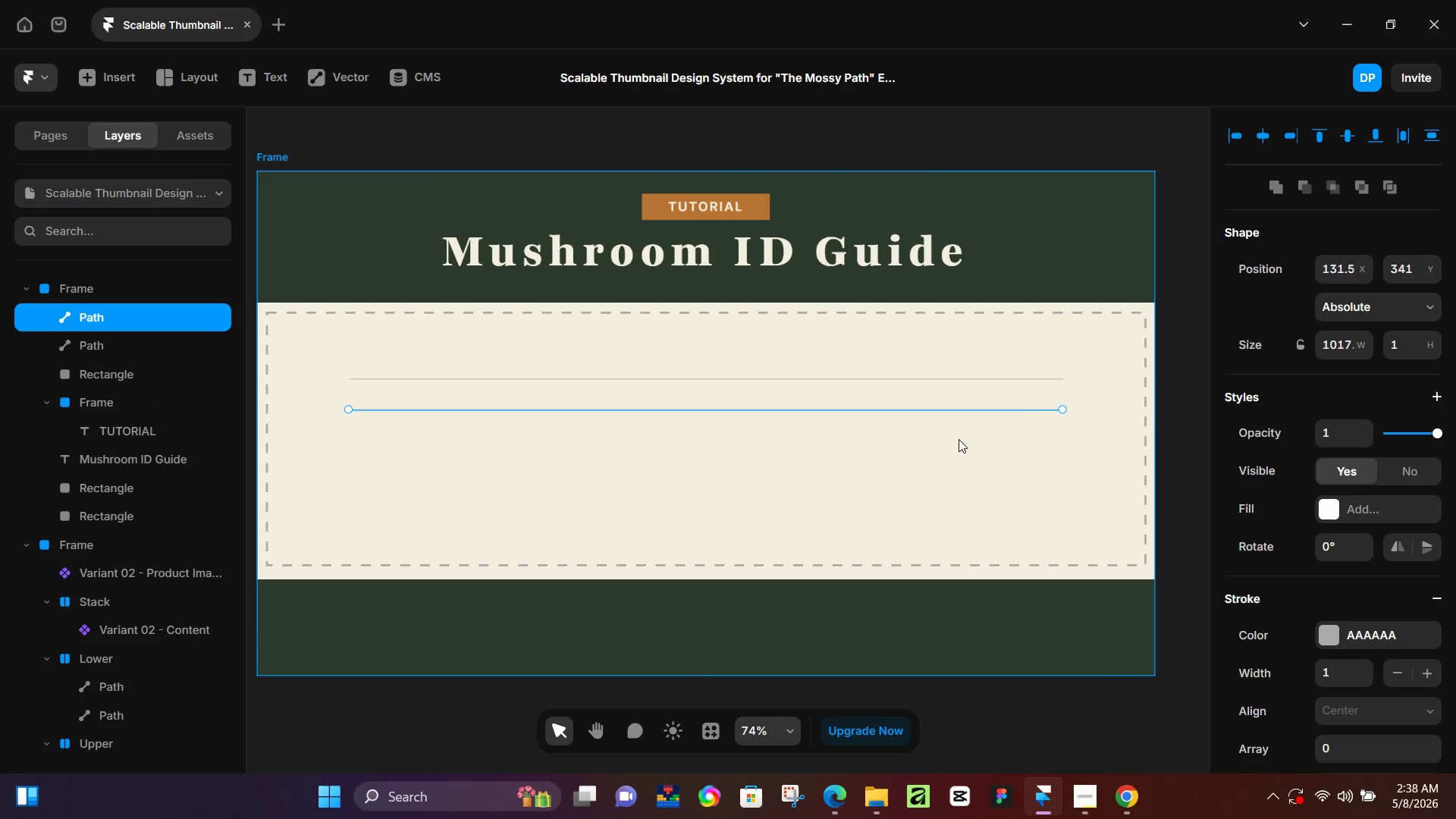 
key(Control+D)
 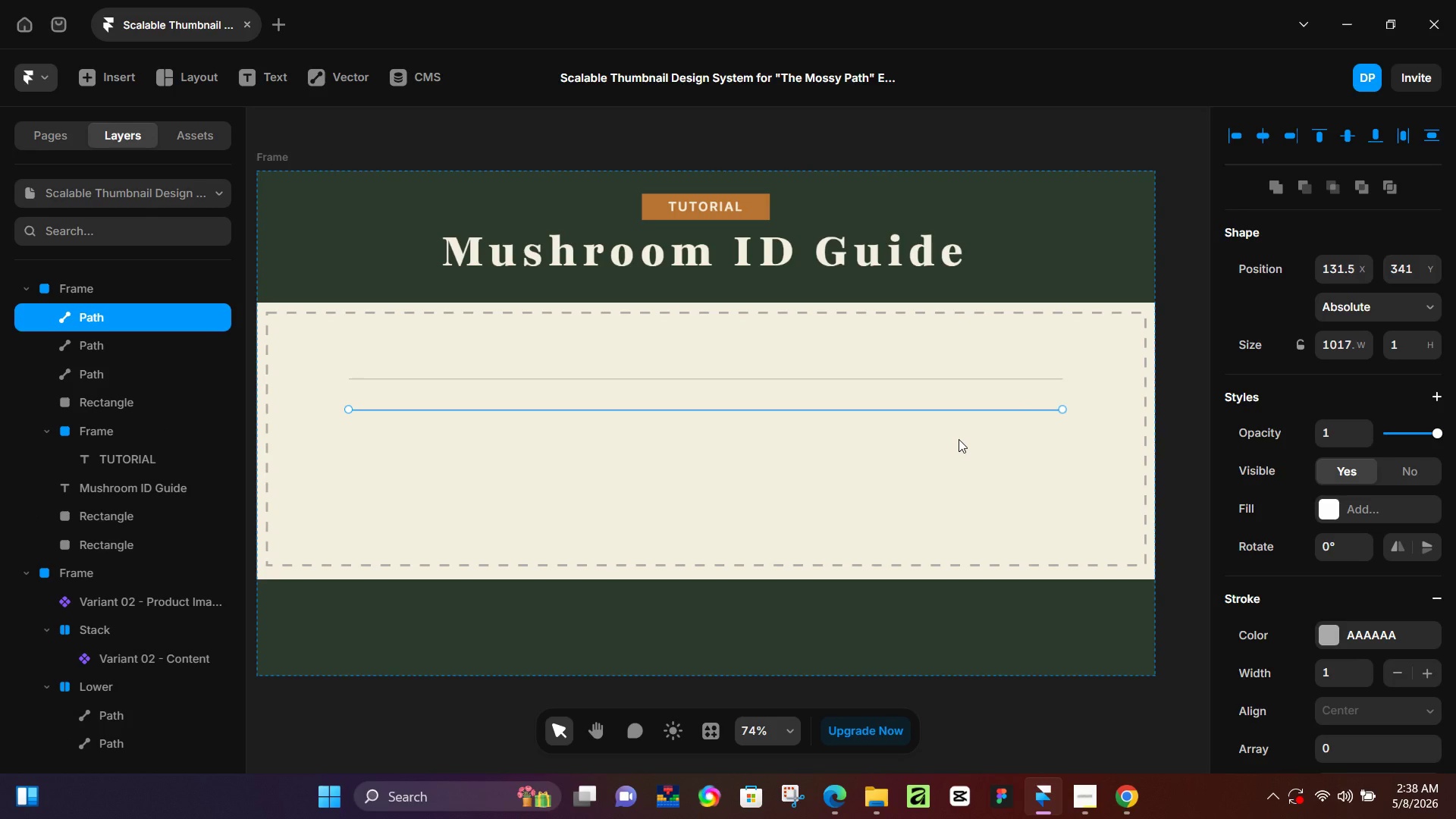 
hold_key(key=ArrowDown, duration=1.51)
 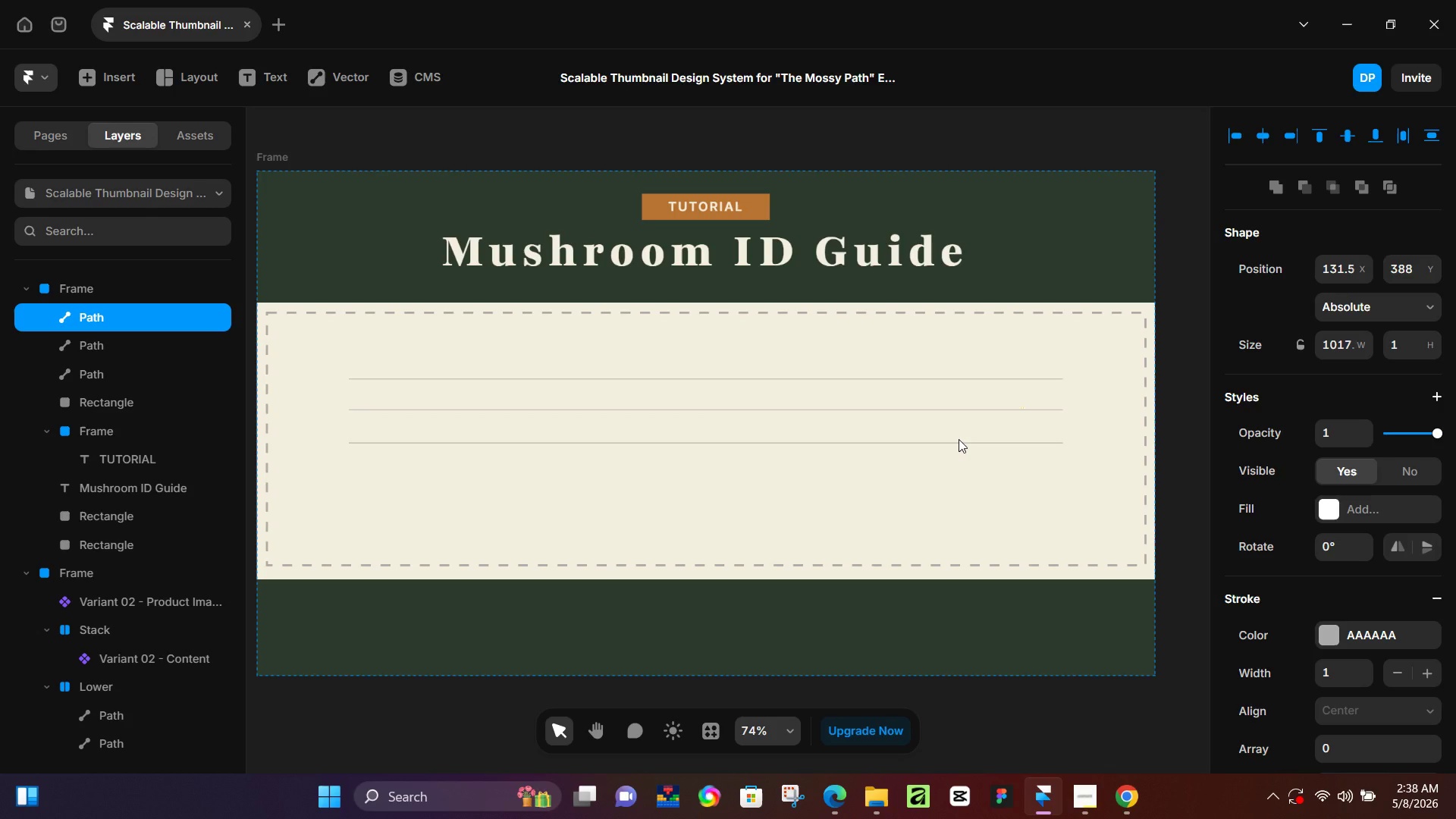 
hold_key(key=ArrowDown, duration=0.42)
 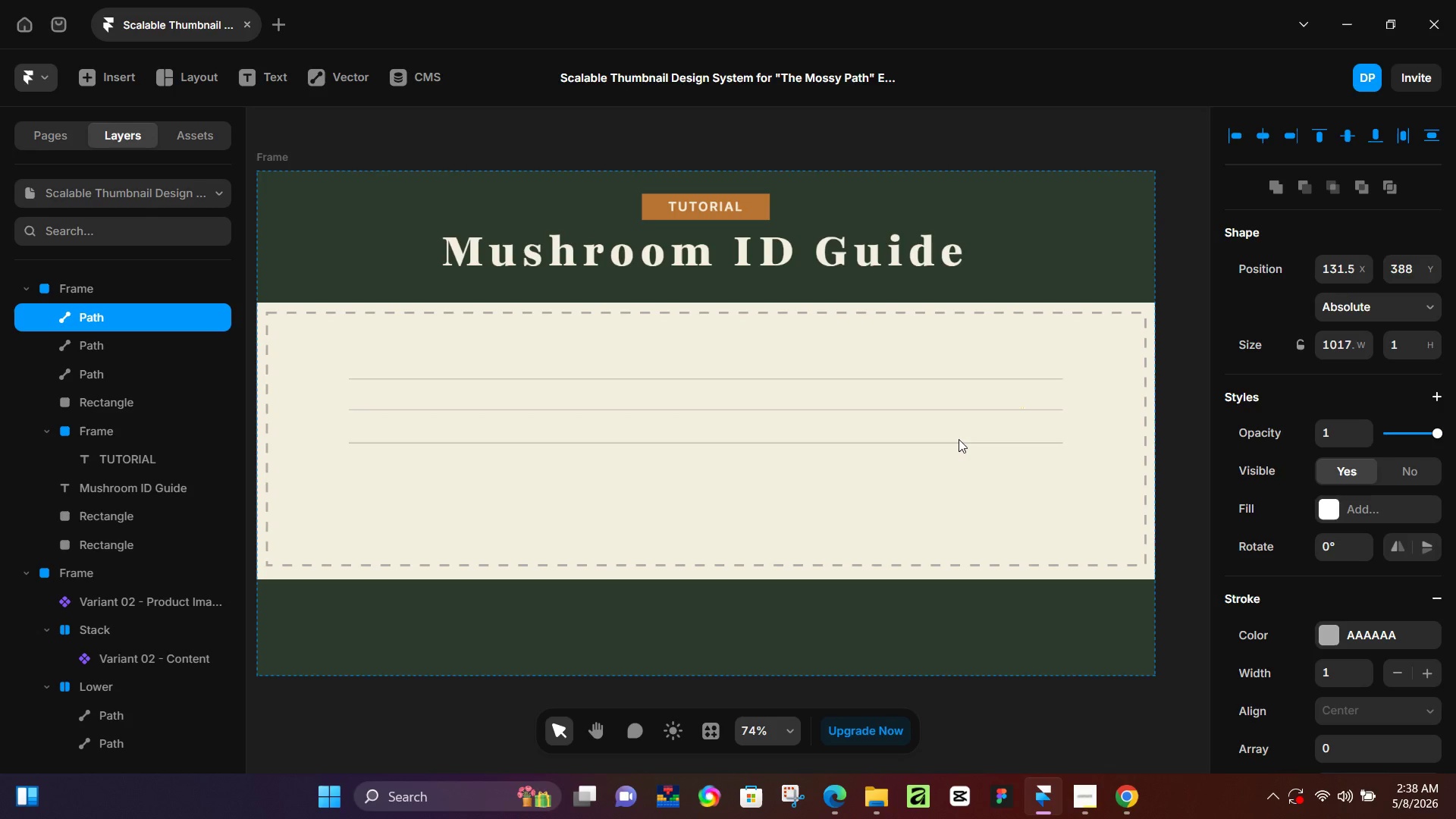 
hold_key(key=ArrowDown, duration=8.17)
 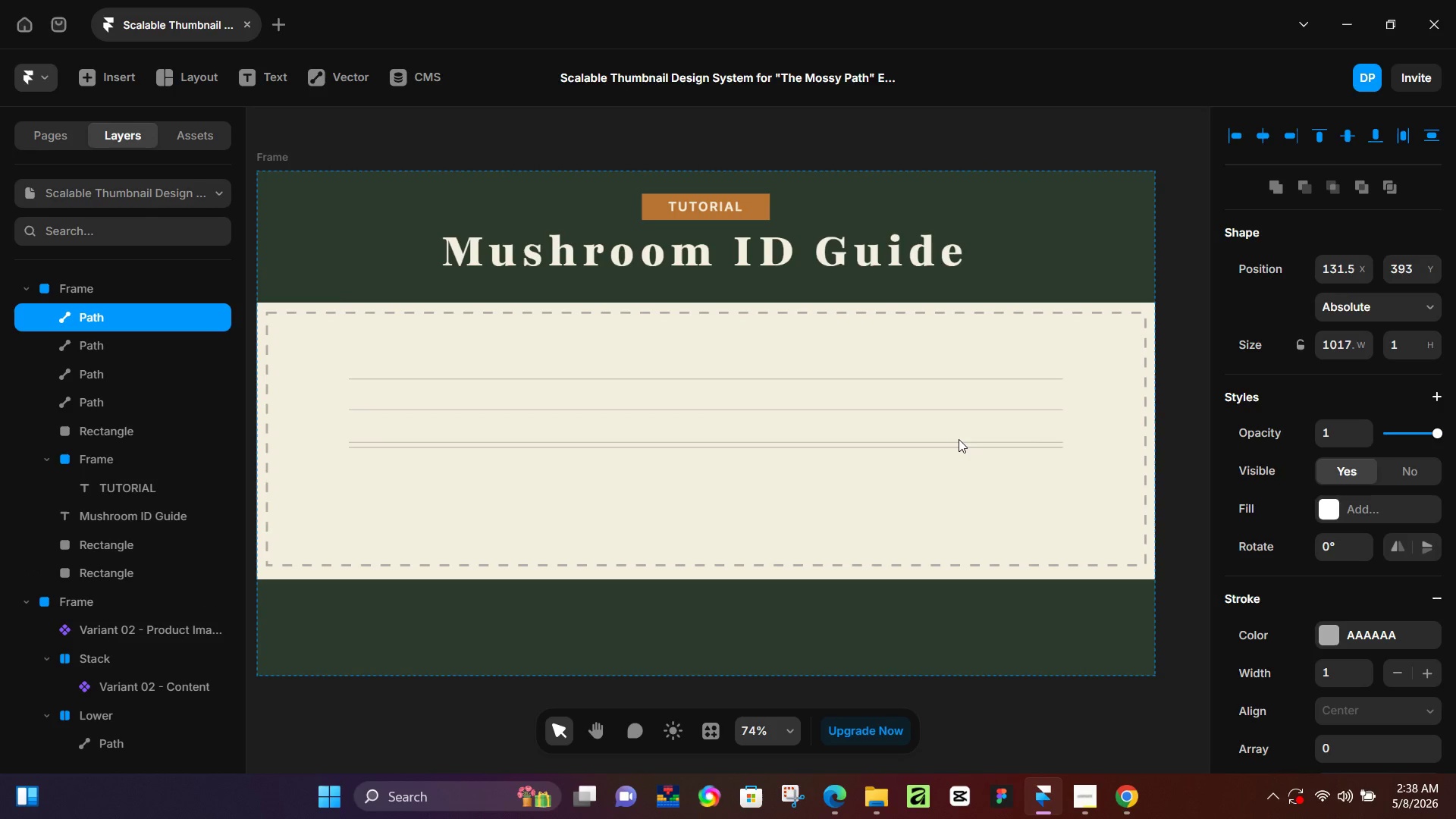 
key(ArrowUp)
 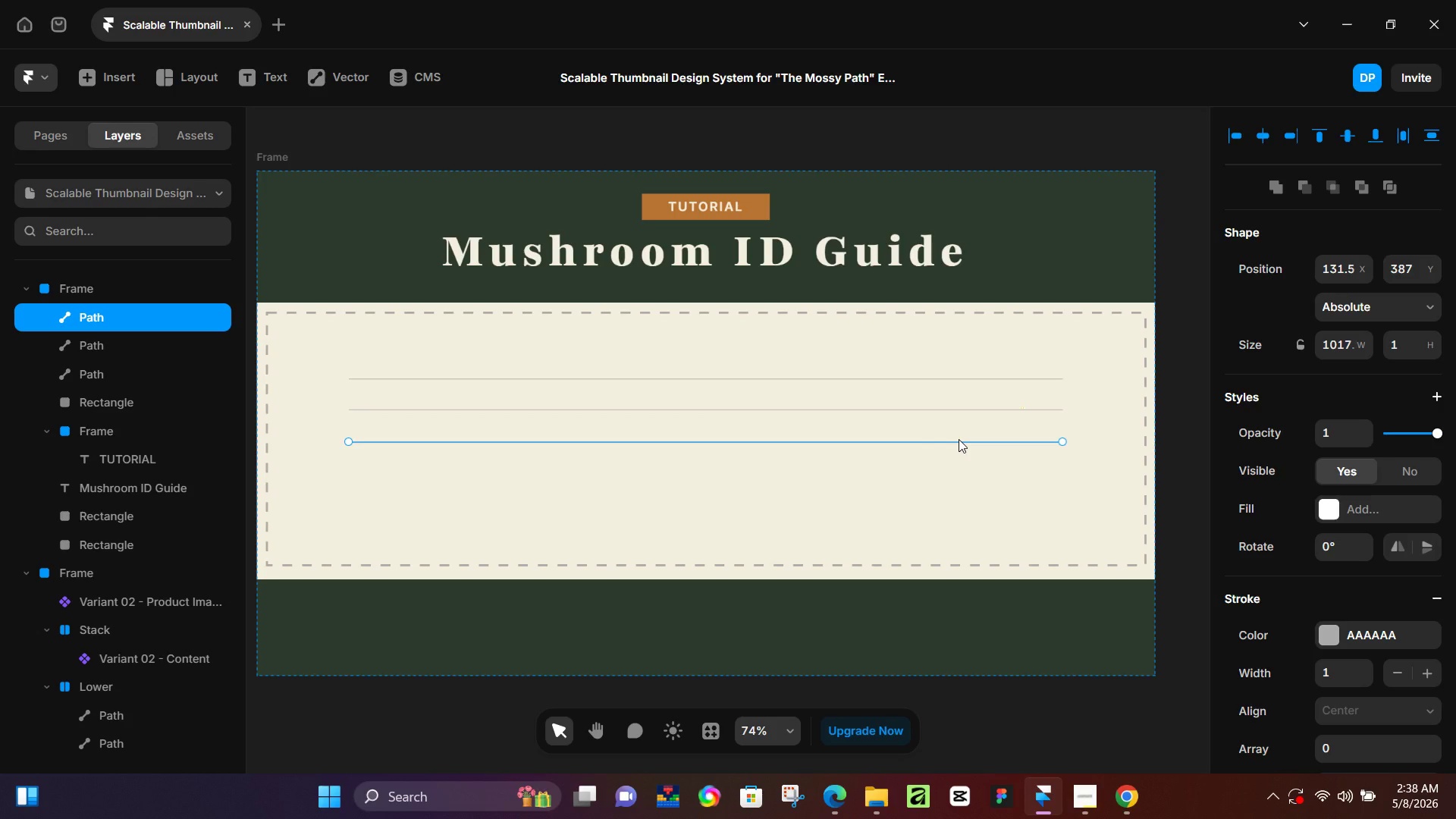 
key(Control+D)
 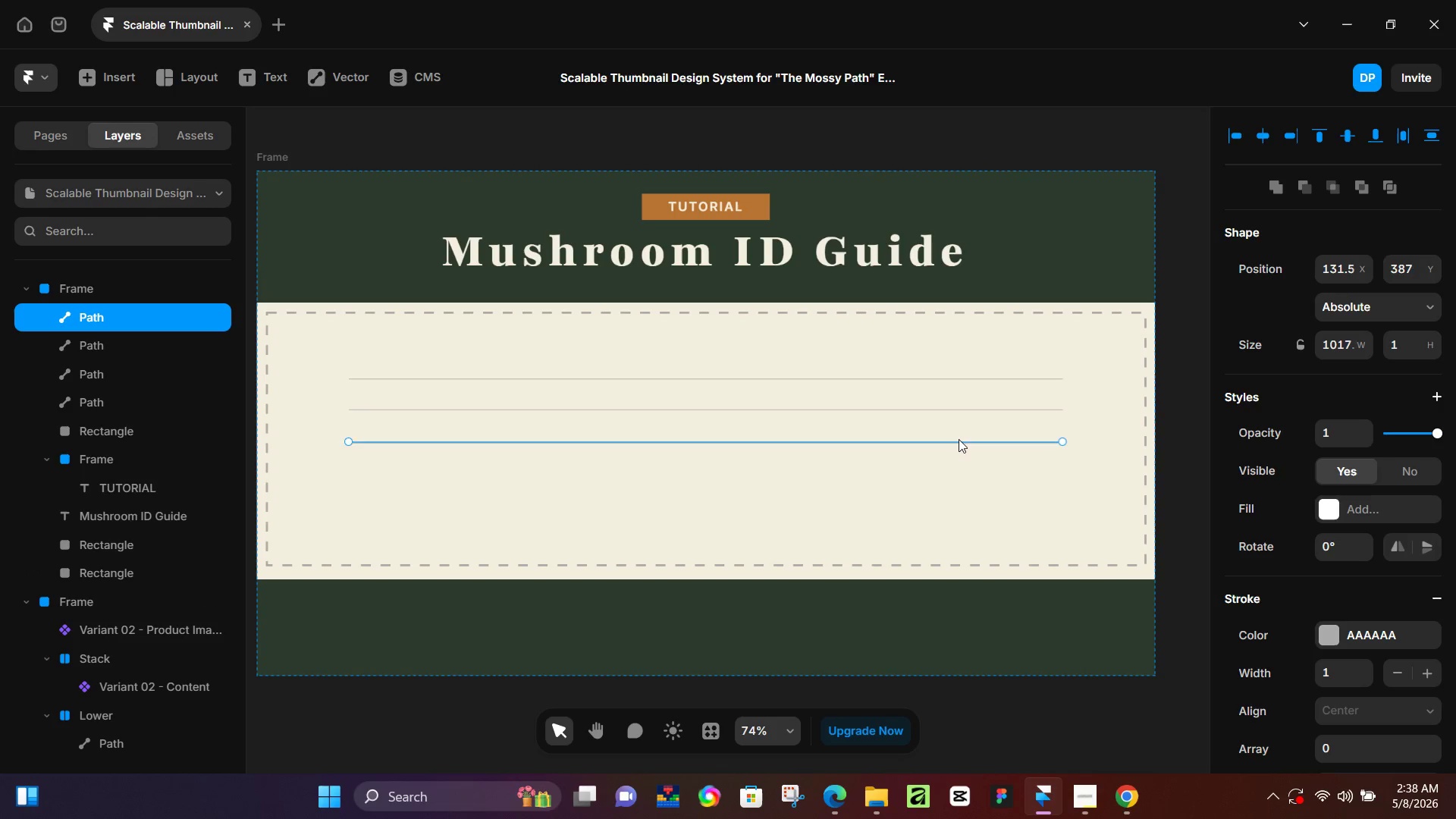 
hold_key(key=ArrowDown, duration=1.52)
 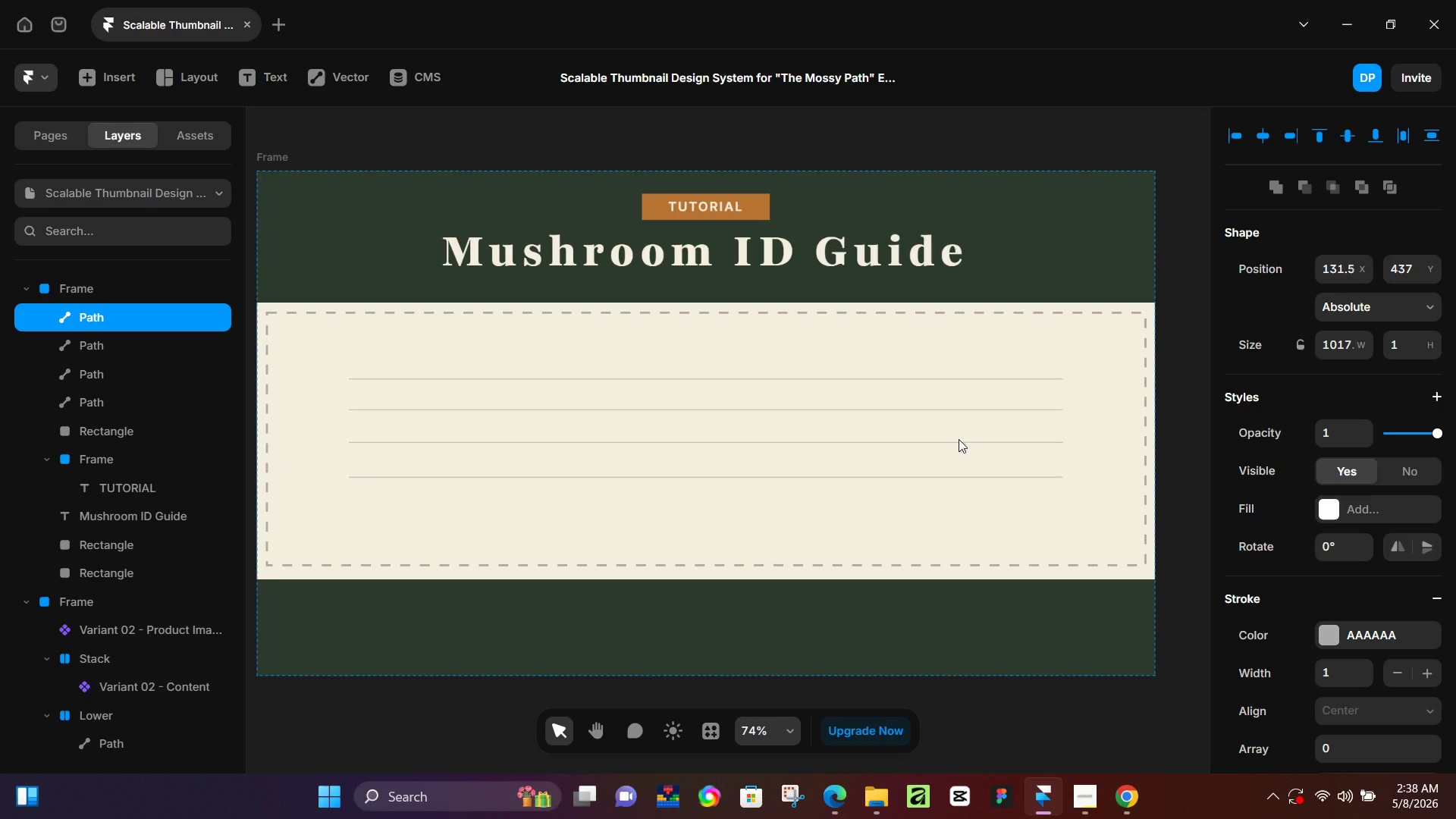 
hold_key(key=ArrowDown, duration=0.56)
 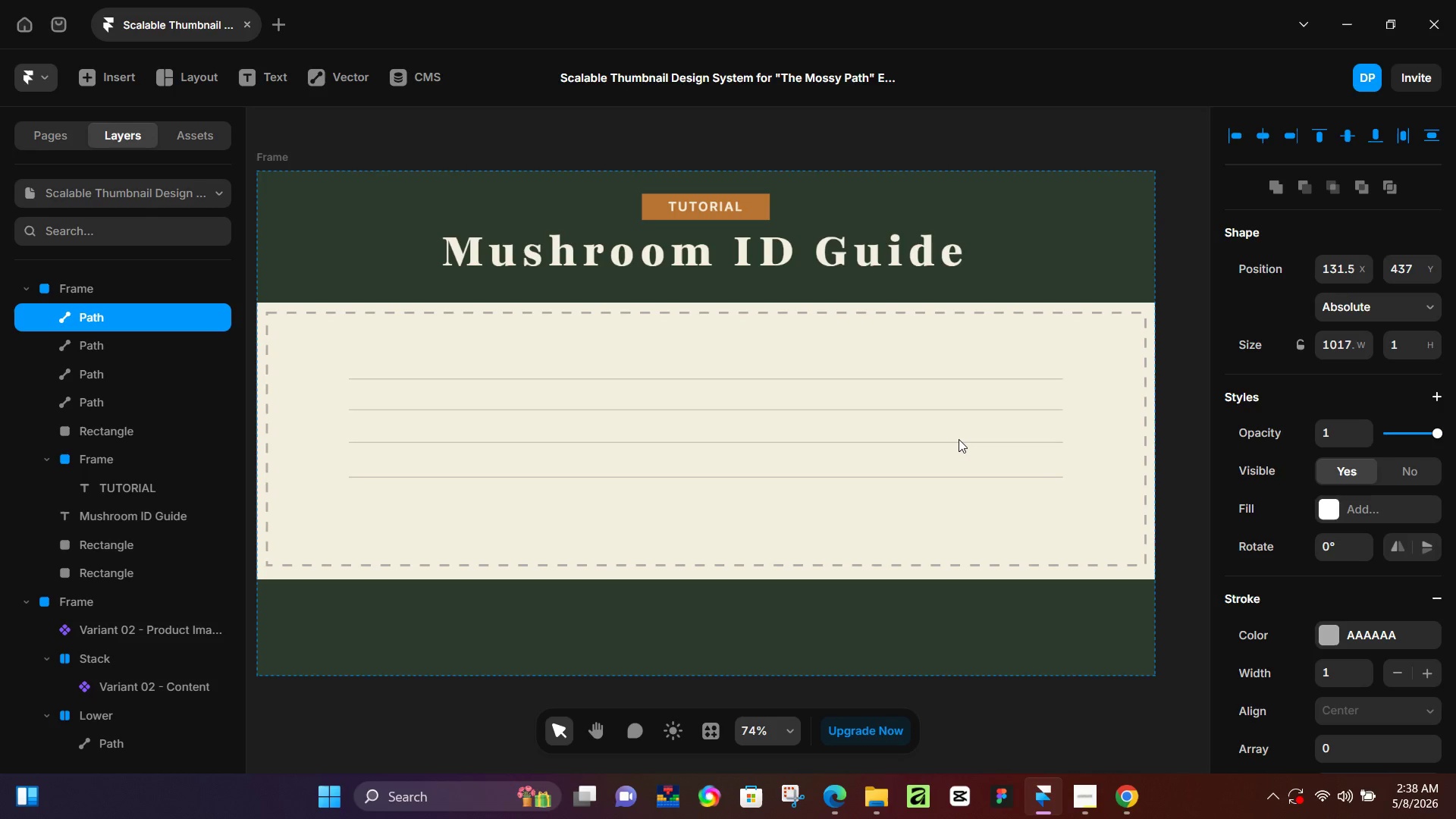 
hold_key(key=ArrowUp, duration=0.72)
 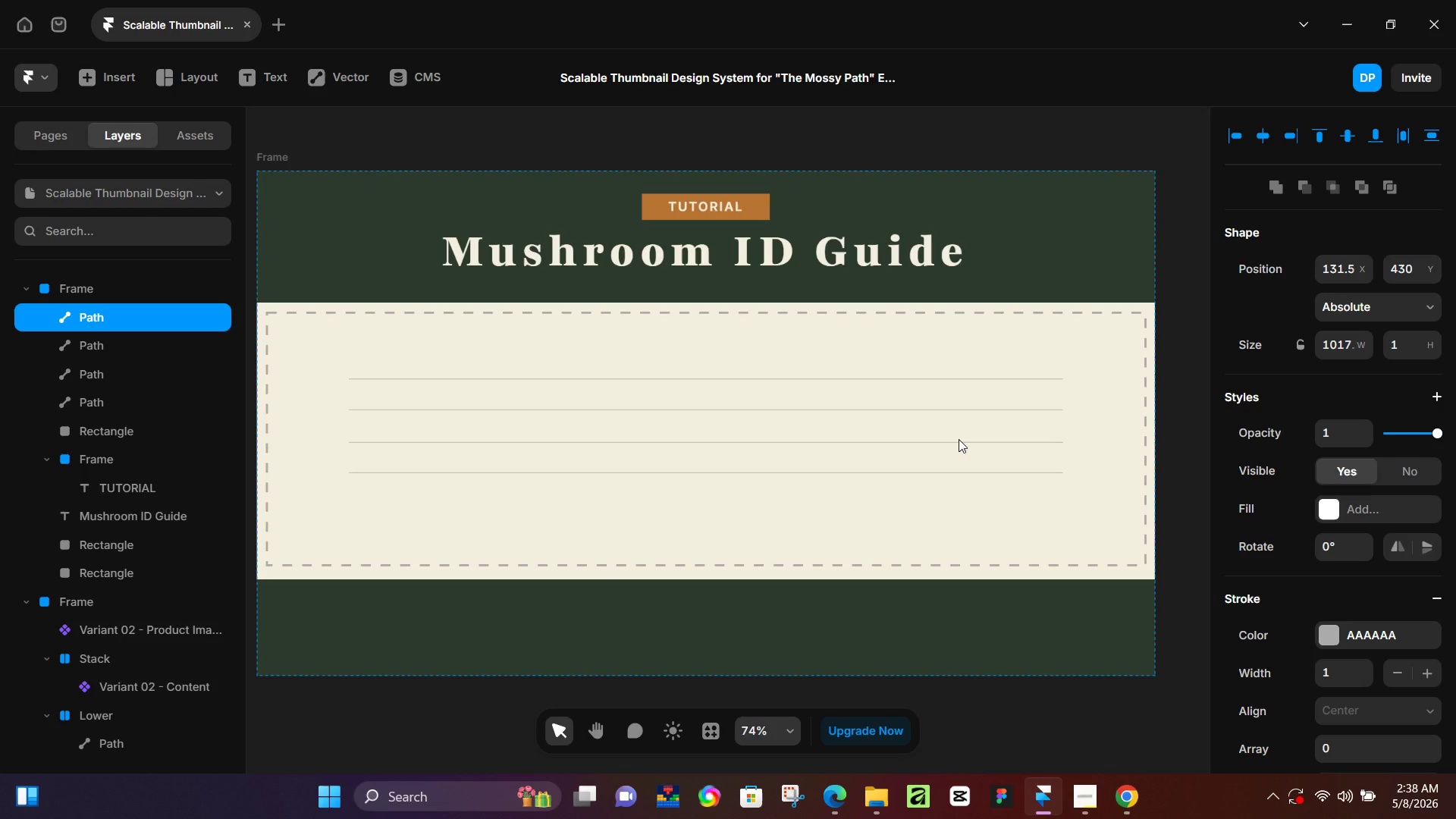 
key(Control+D)
 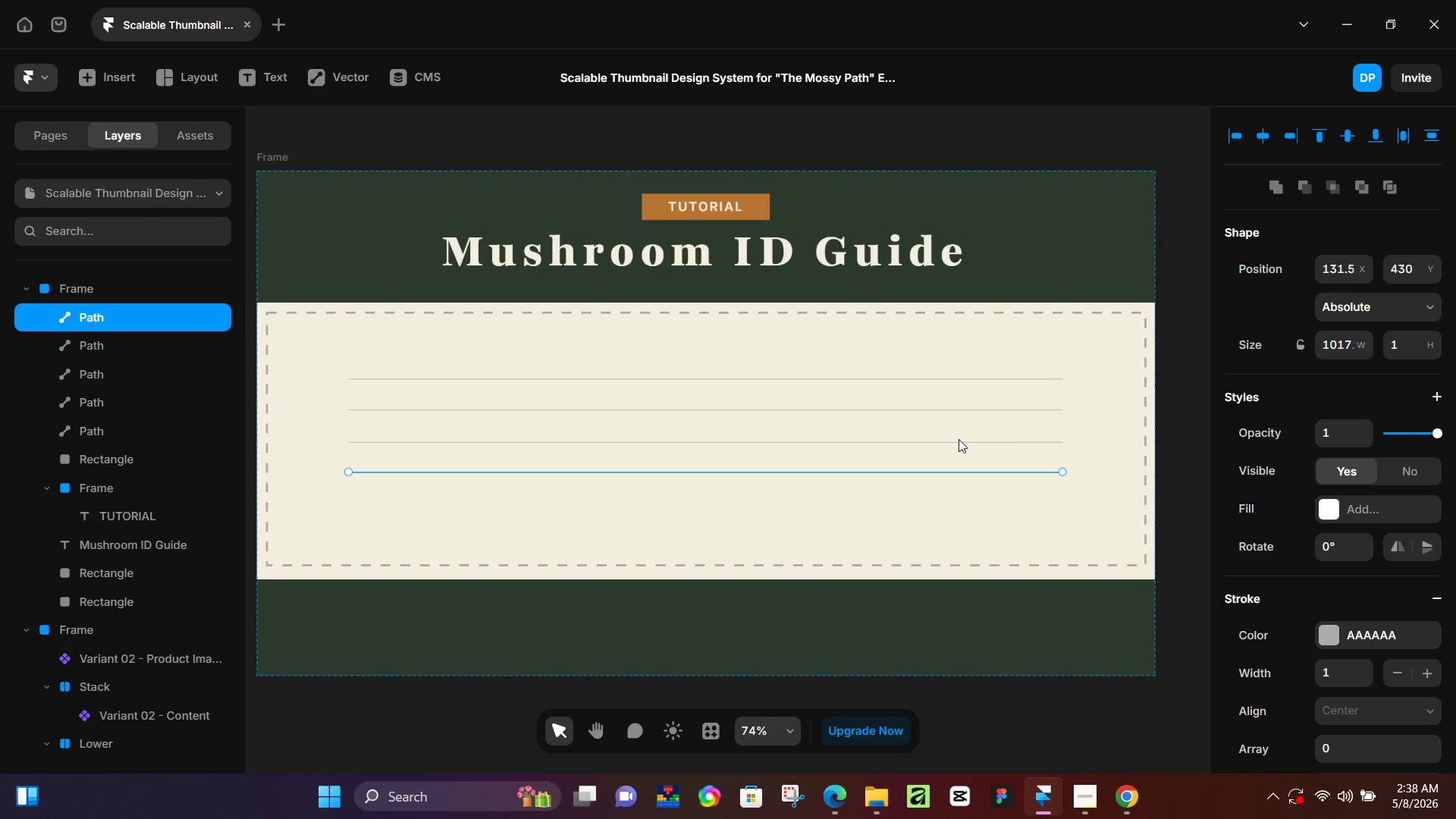 
hold_key(key=ArrowDown, duration=1.52)
 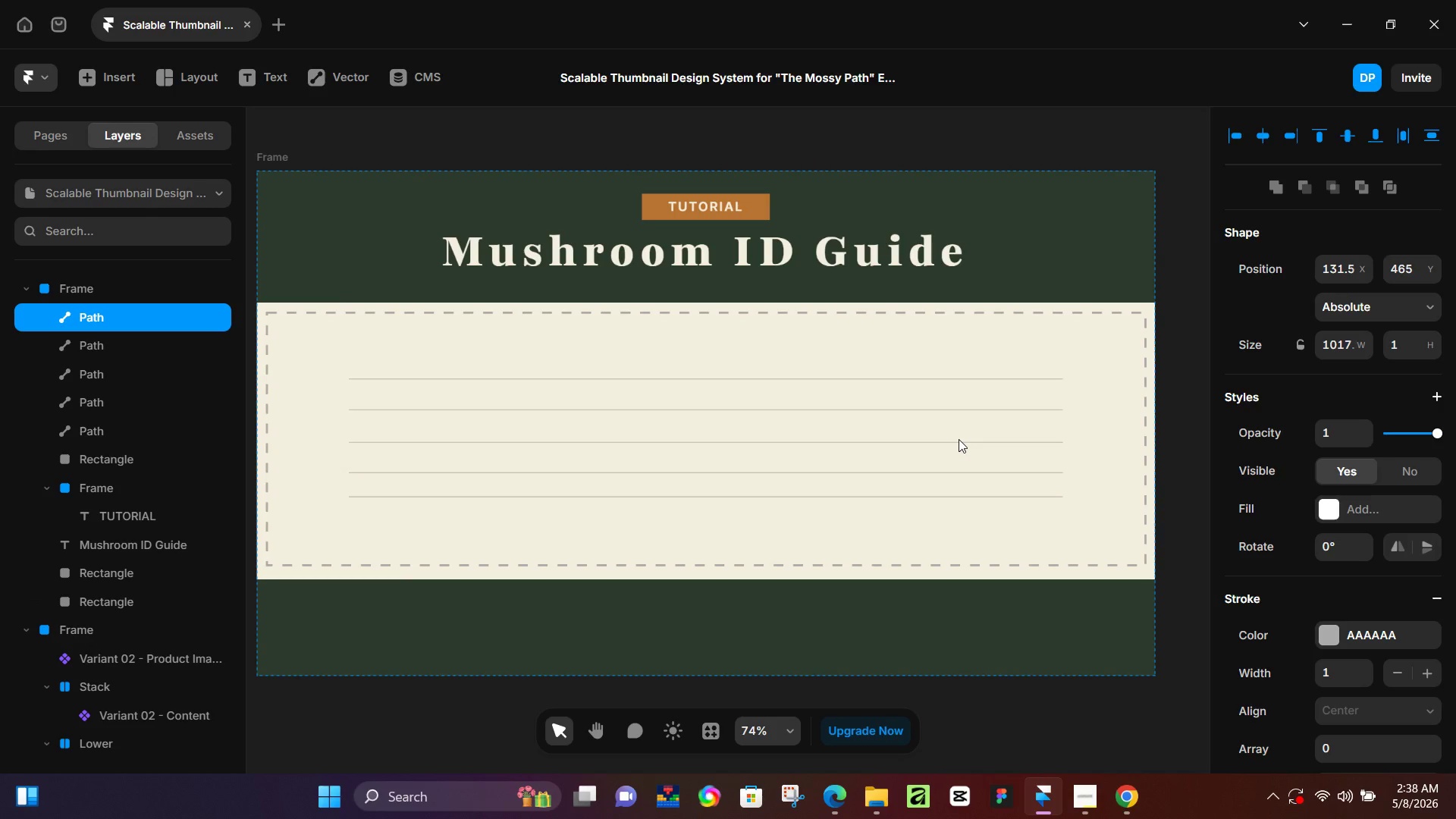 
key(ArrowDown)
 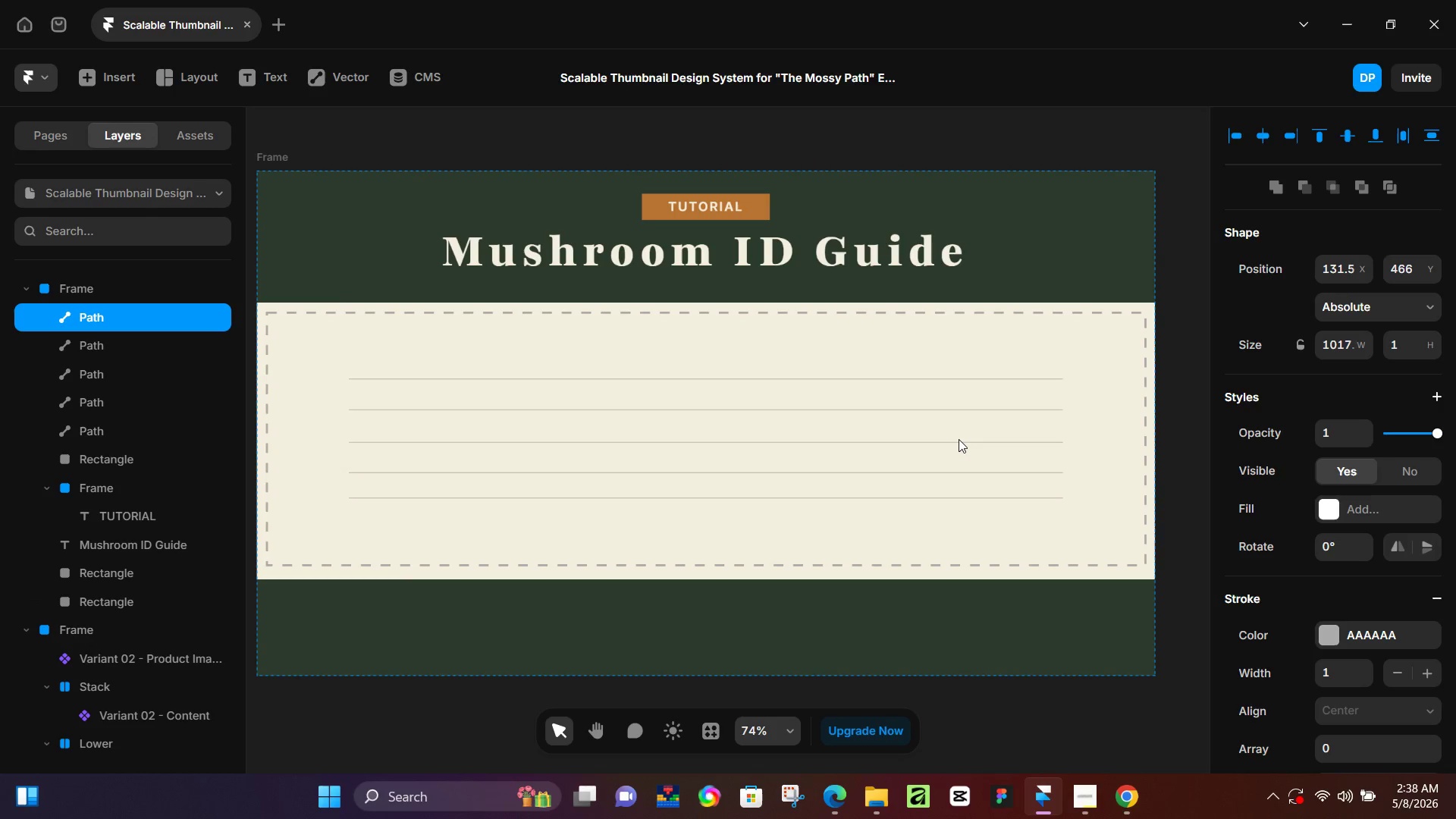 
key(ArrowDown)
 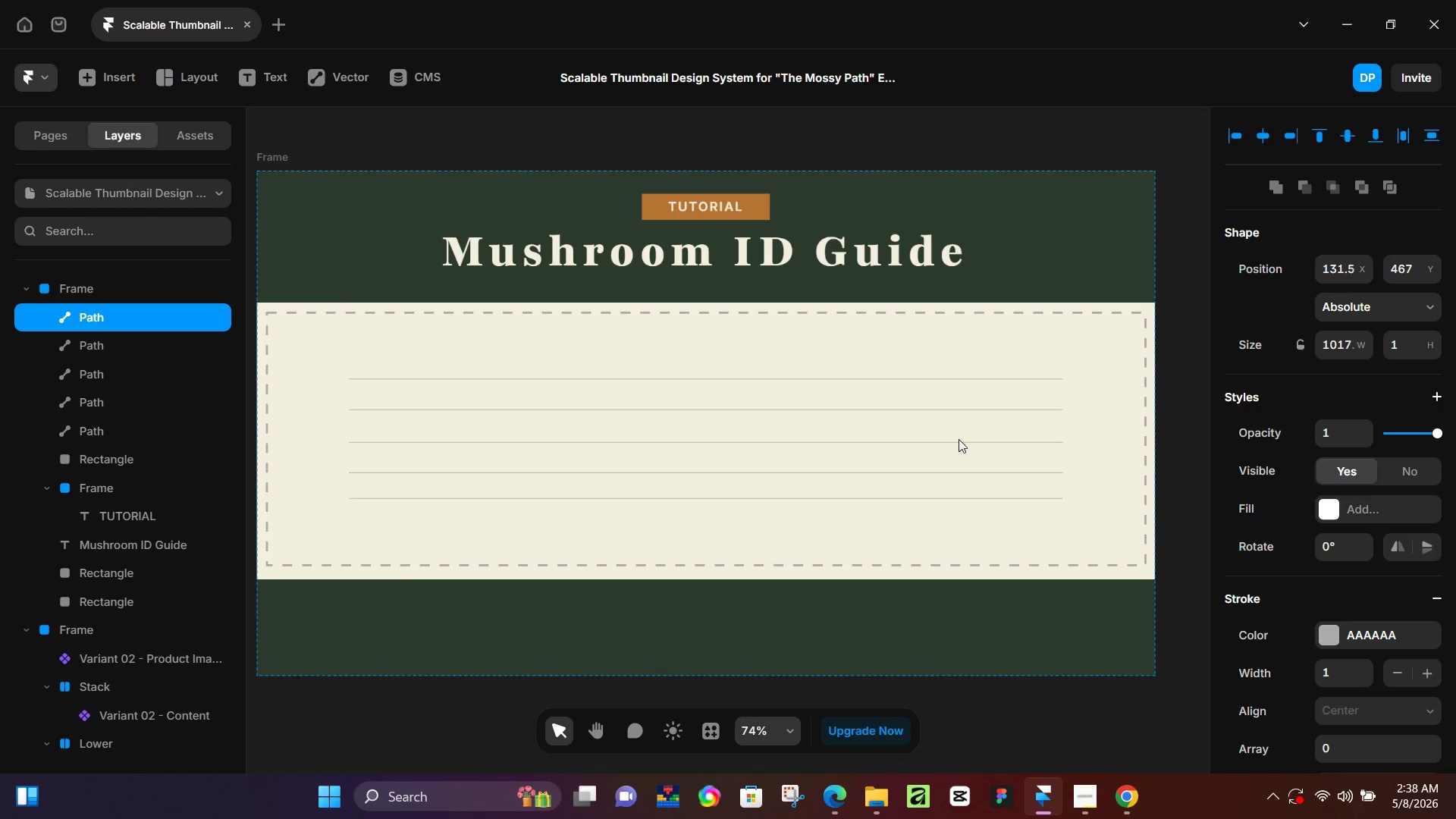 
key(ArrowDown)
 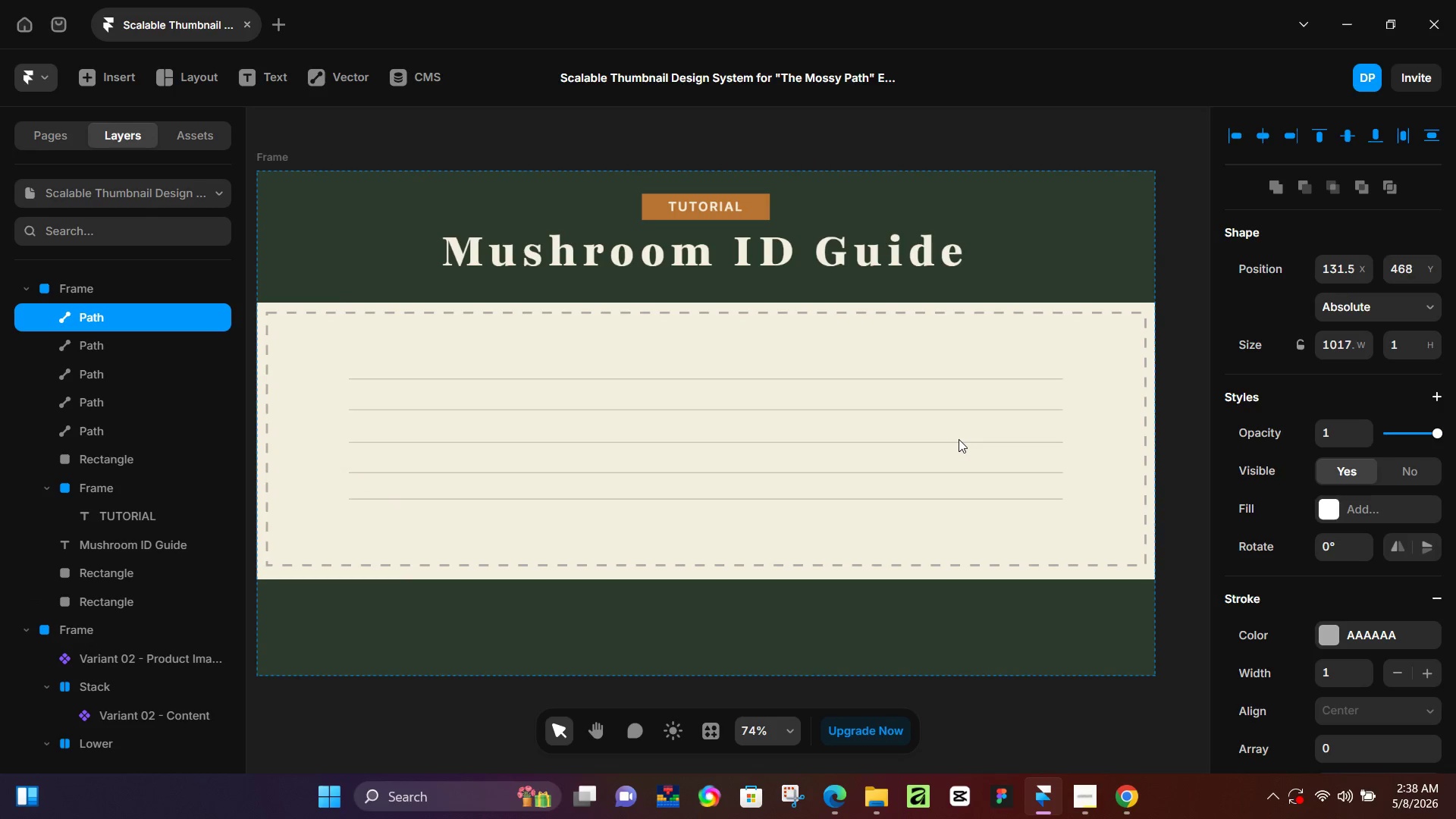 
key(ArrowDown)
 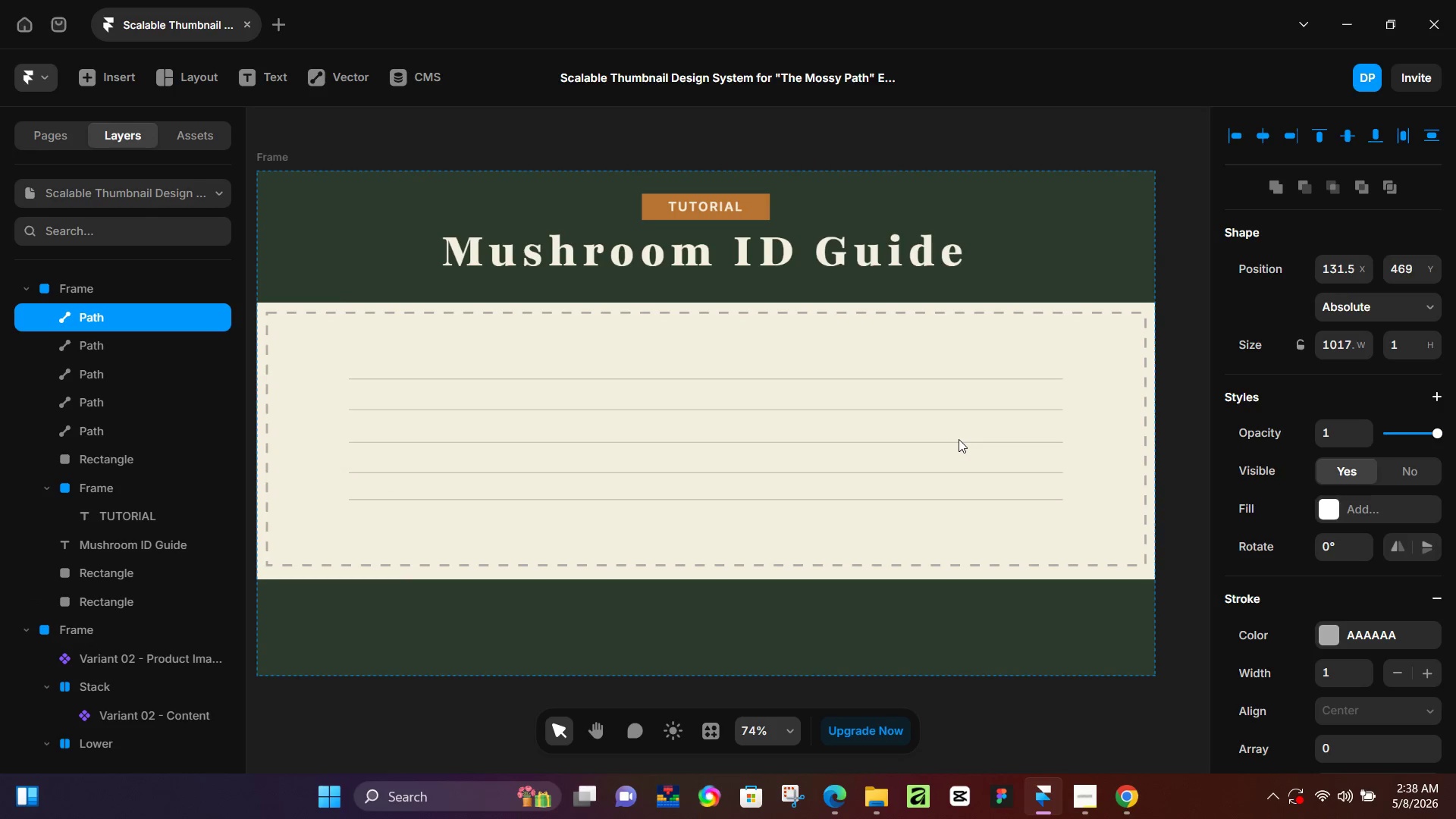 
key(ArrowDown)
 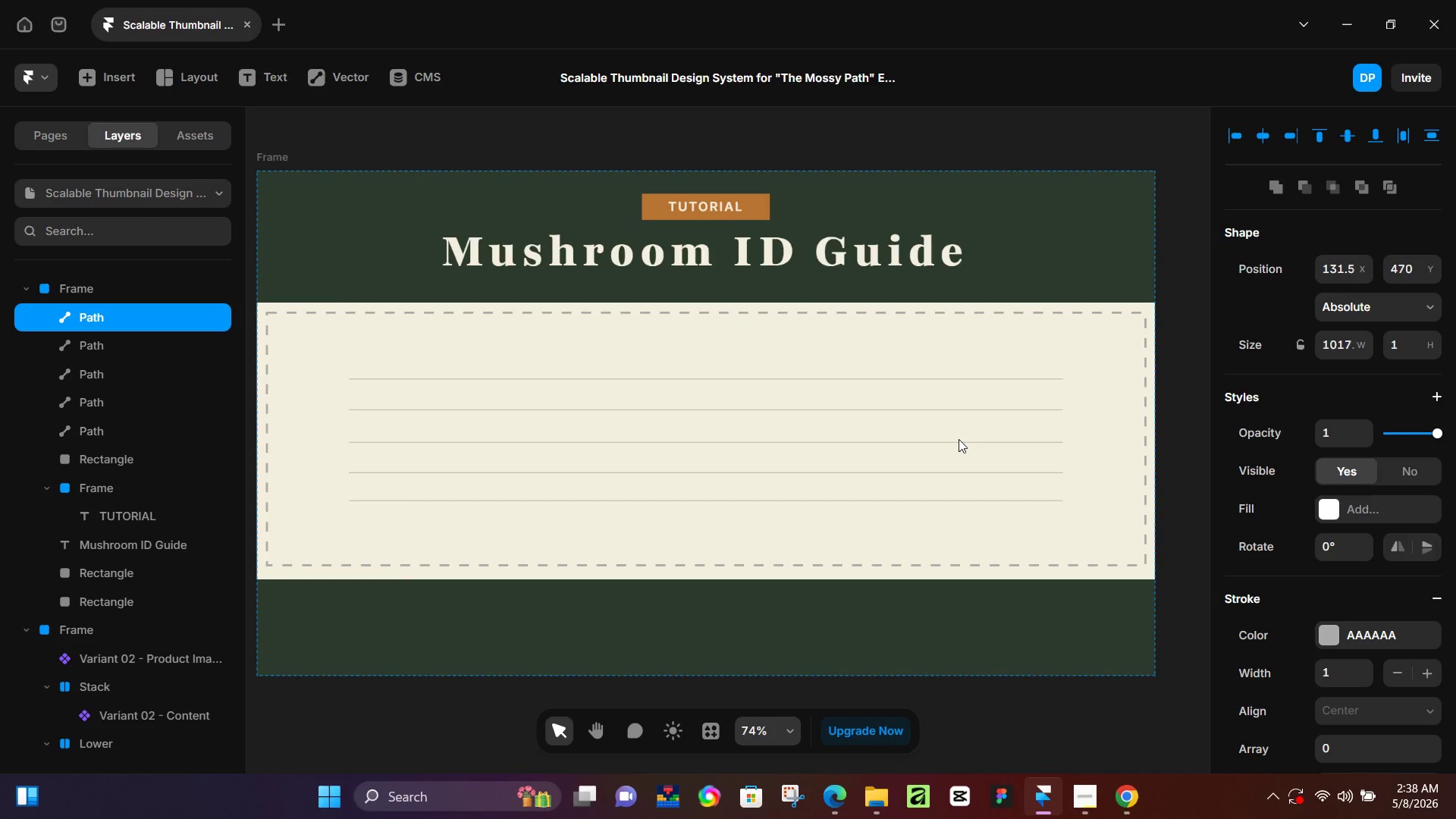 
key(ArrowDown)
 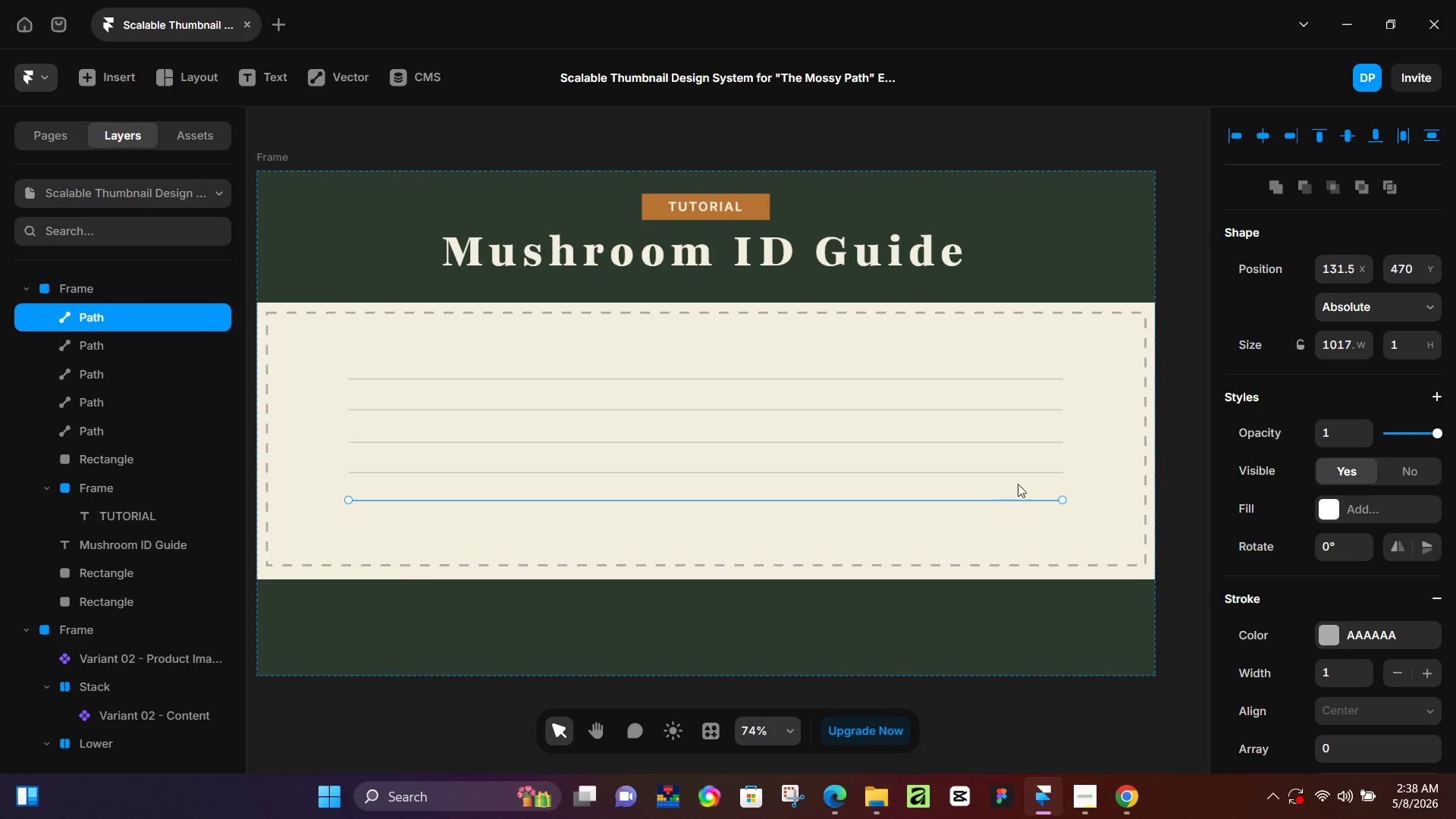 
left_click([1029, 473])
 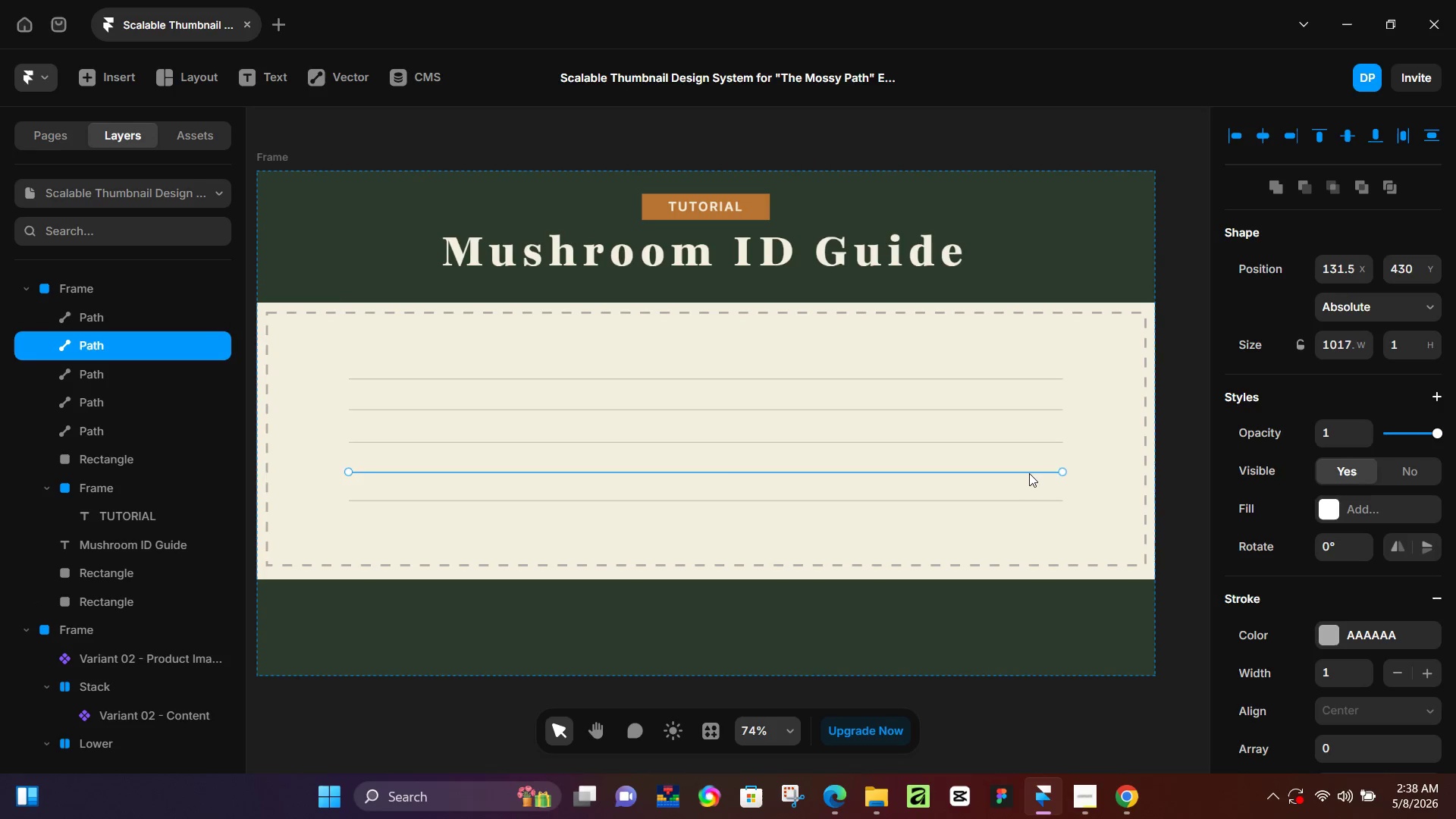 
key(ArrowUp)
 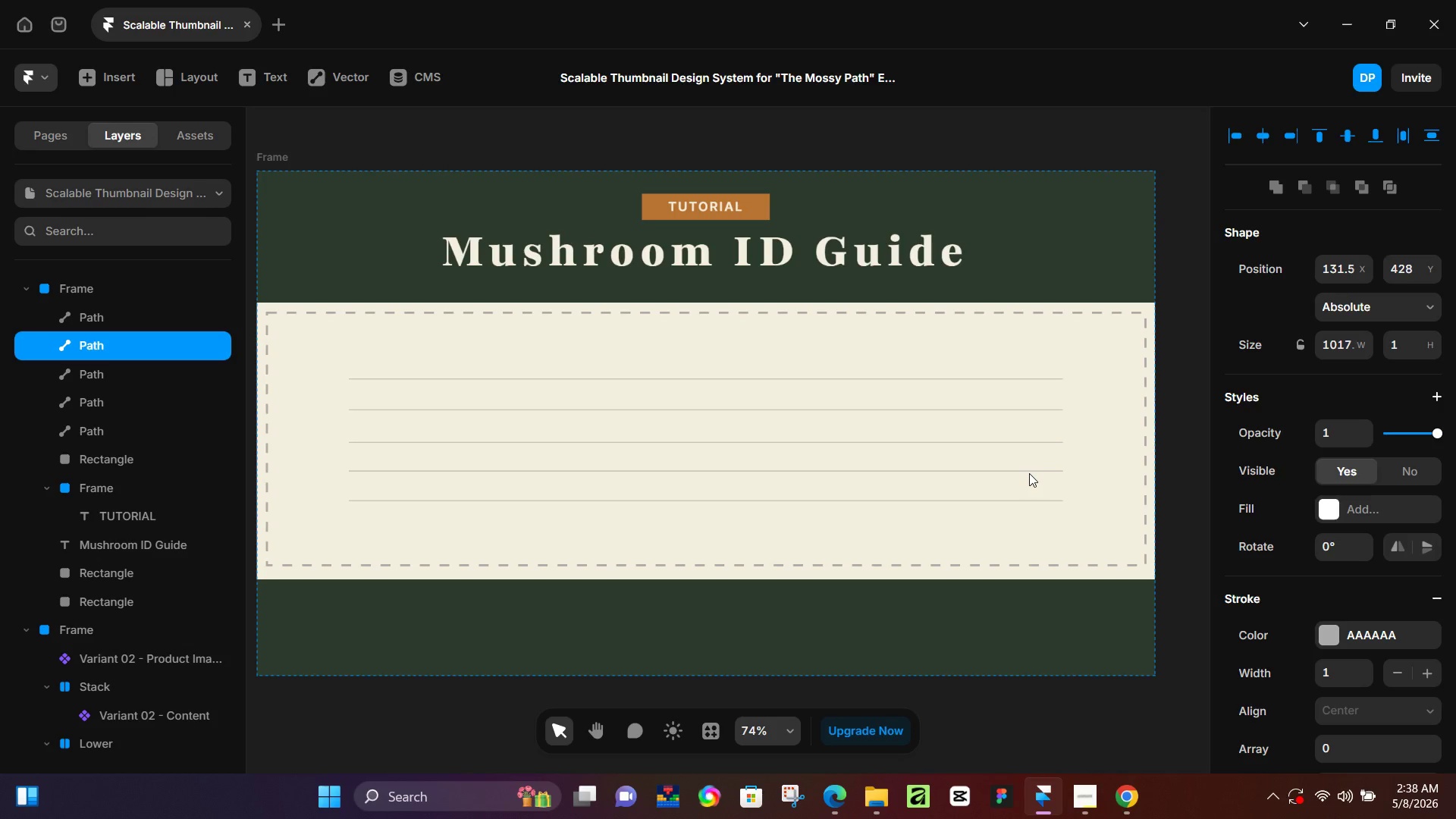 
key(ArrowUp)
 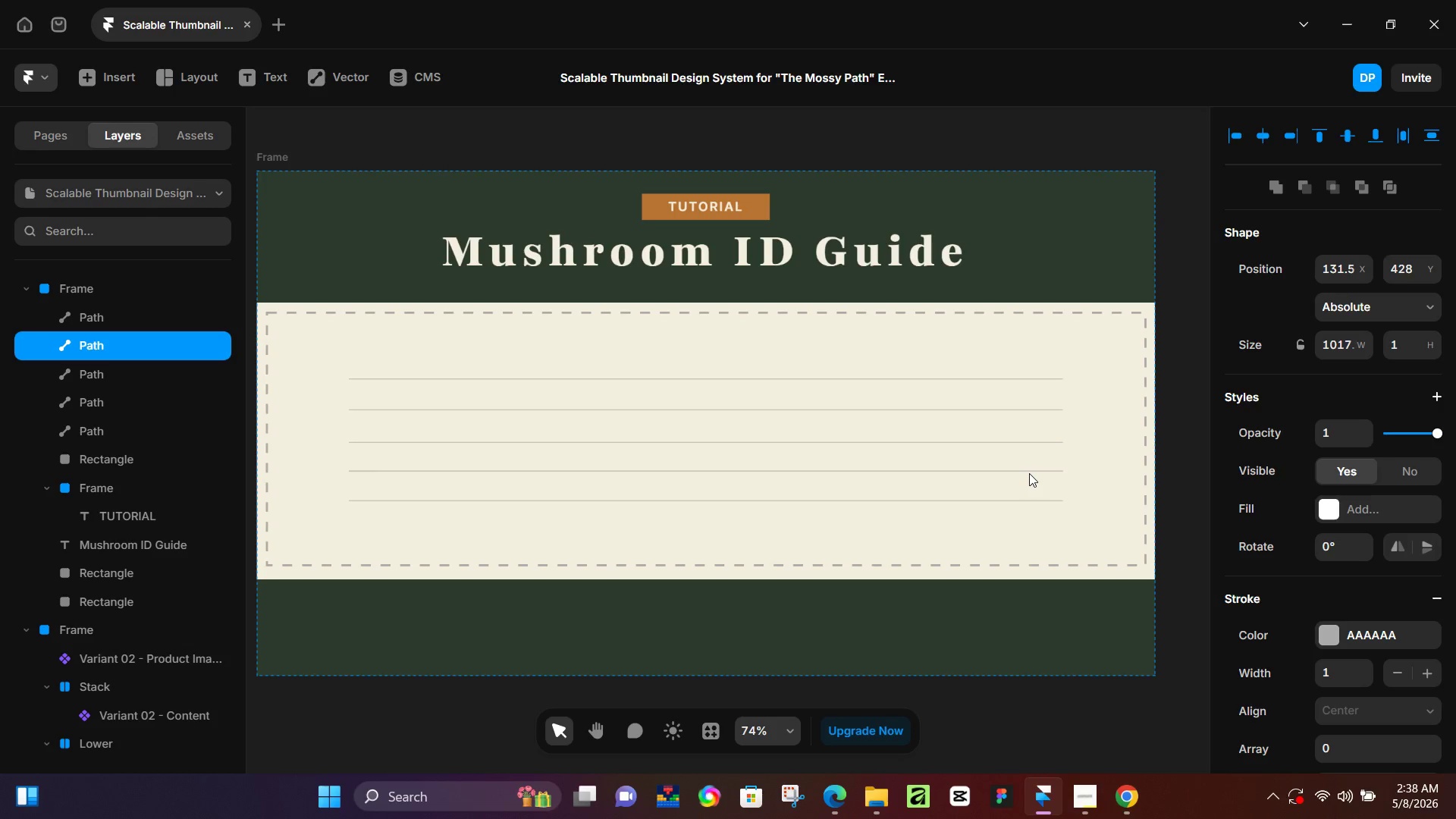 
key(ArrowUp)
 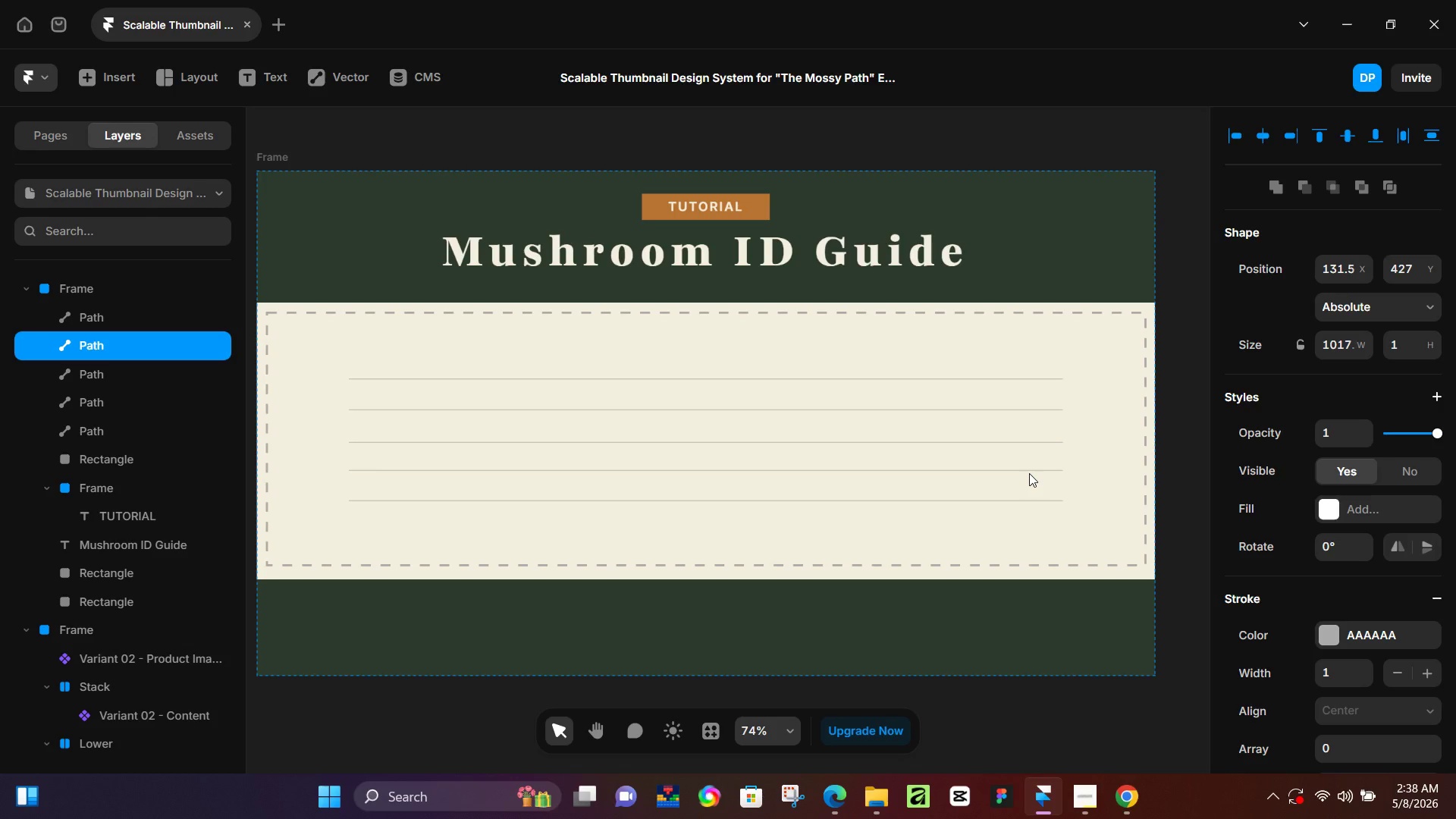 
key(ArrowDown)
 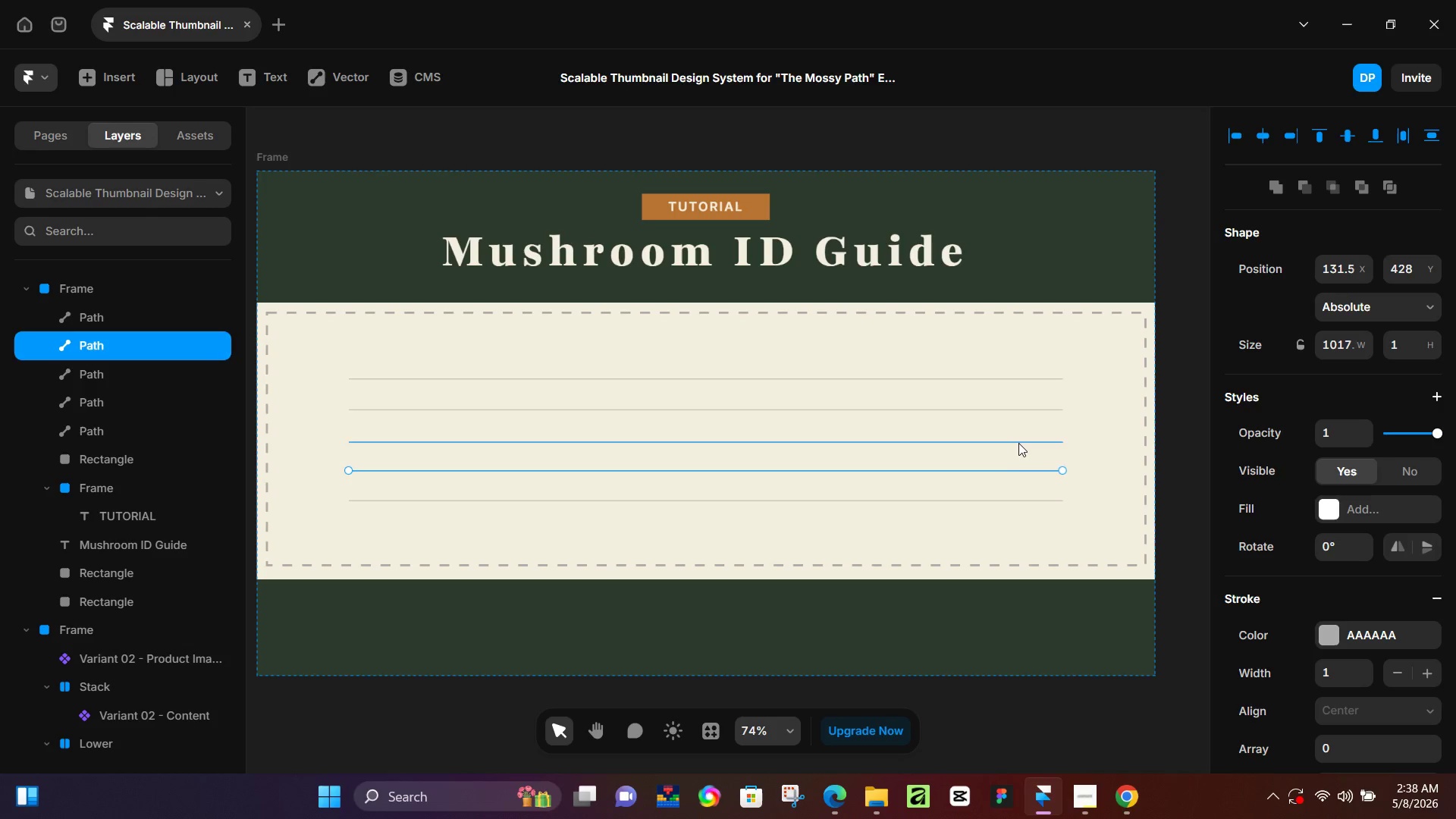 
left_click([1018, 442])
 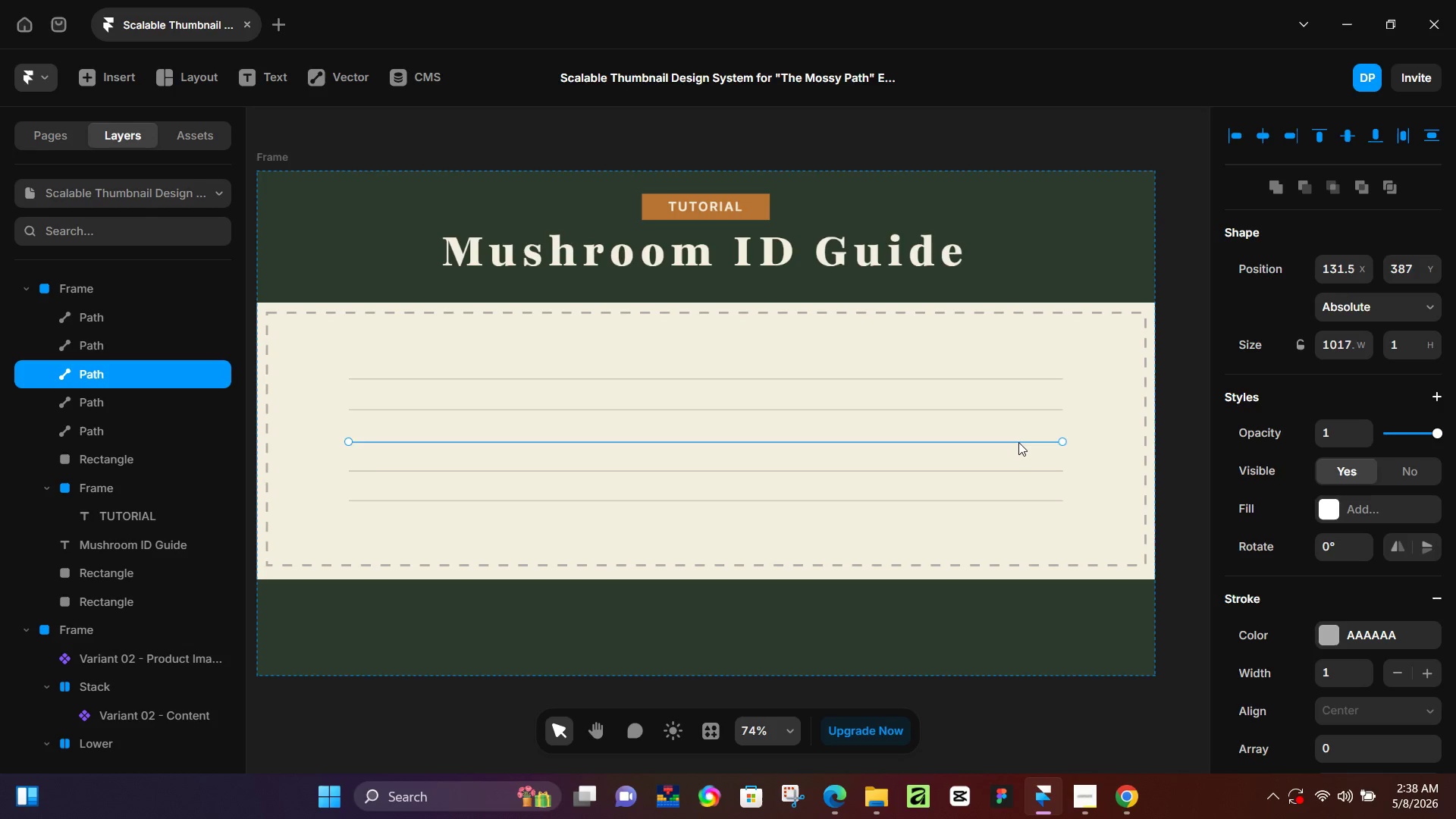 
key(ArrowUp)
 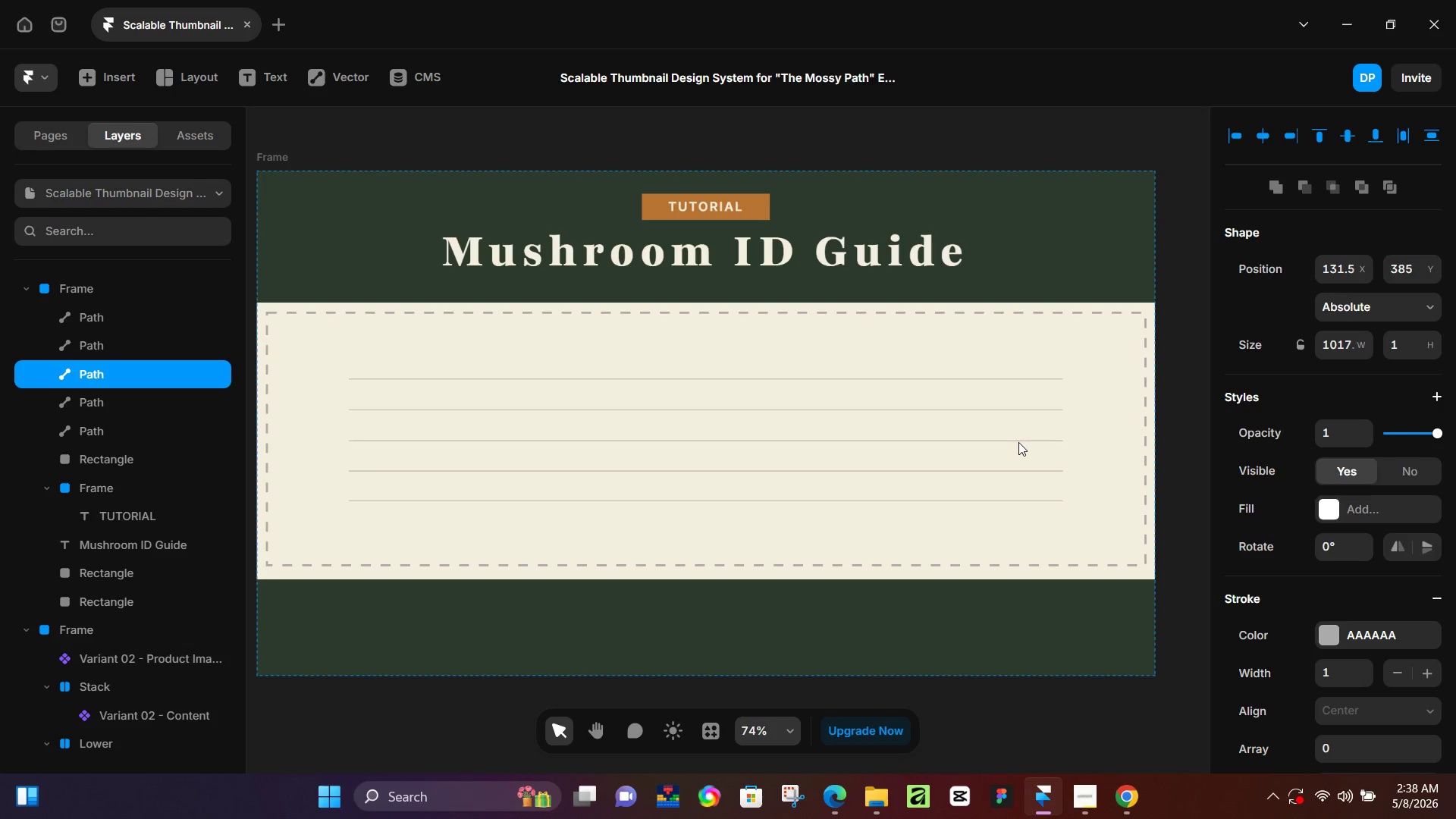 
key(ArrowUp)
 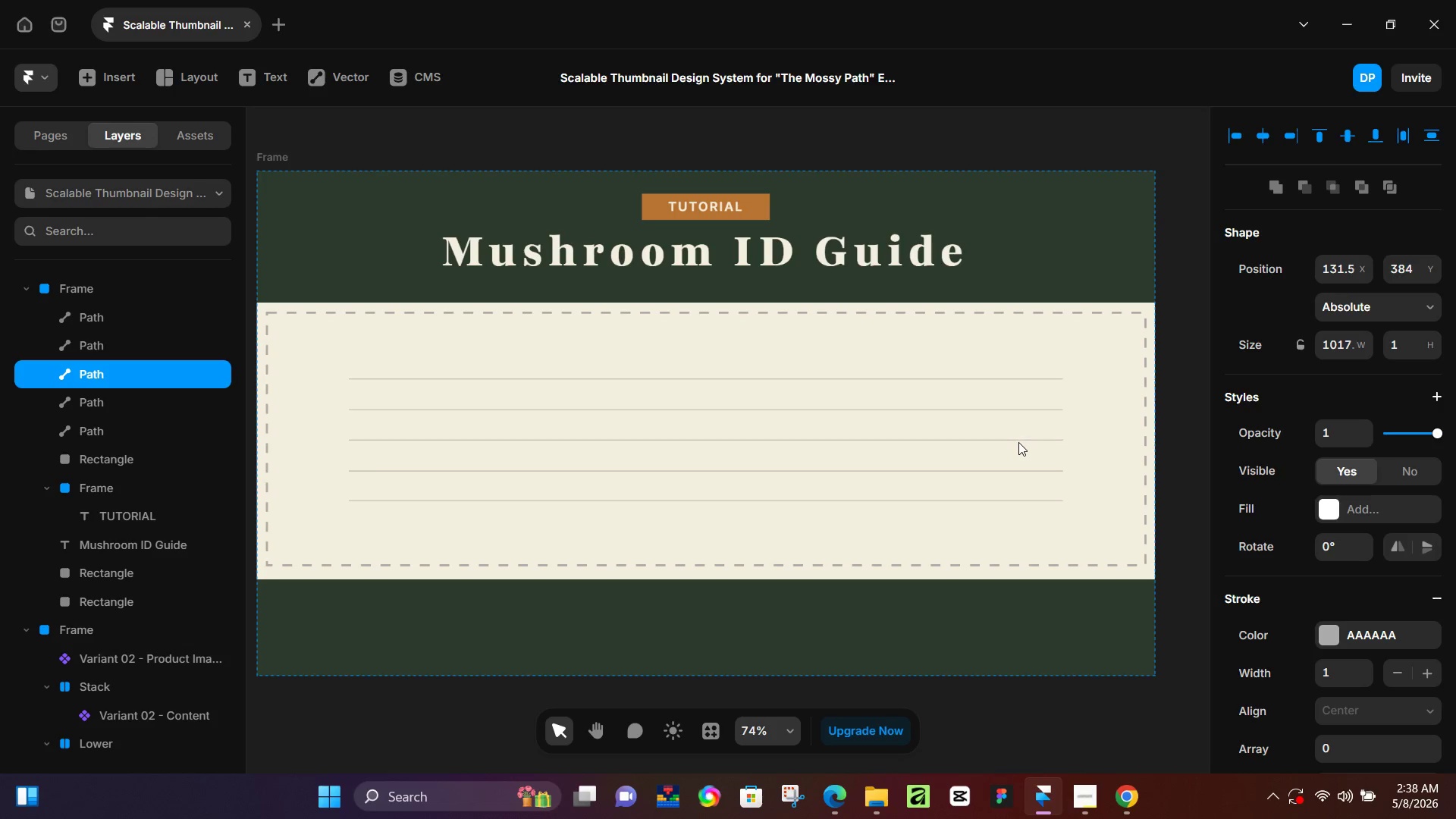 
key(ArrowUp)
 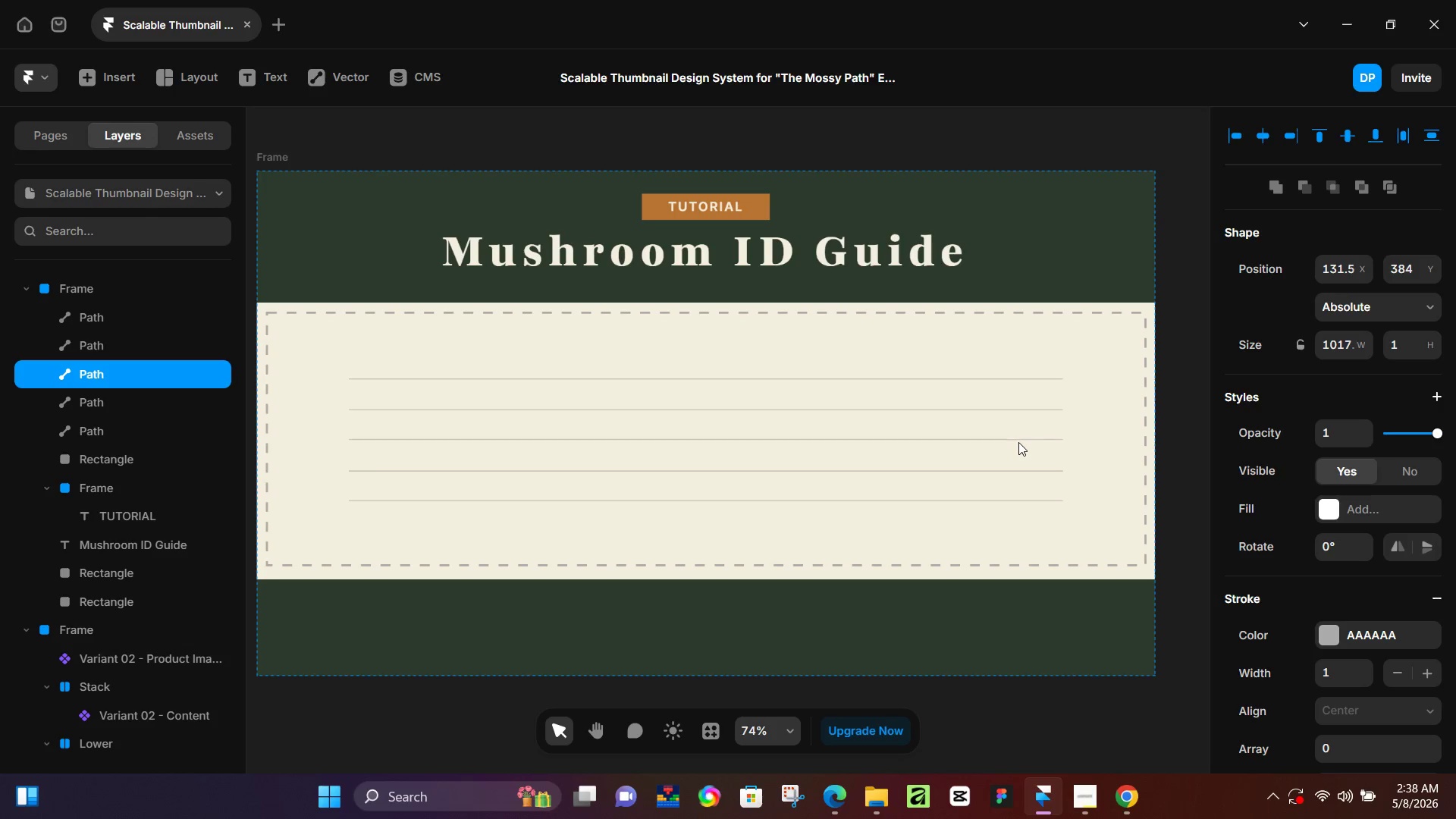 
key(ArrowUp)
 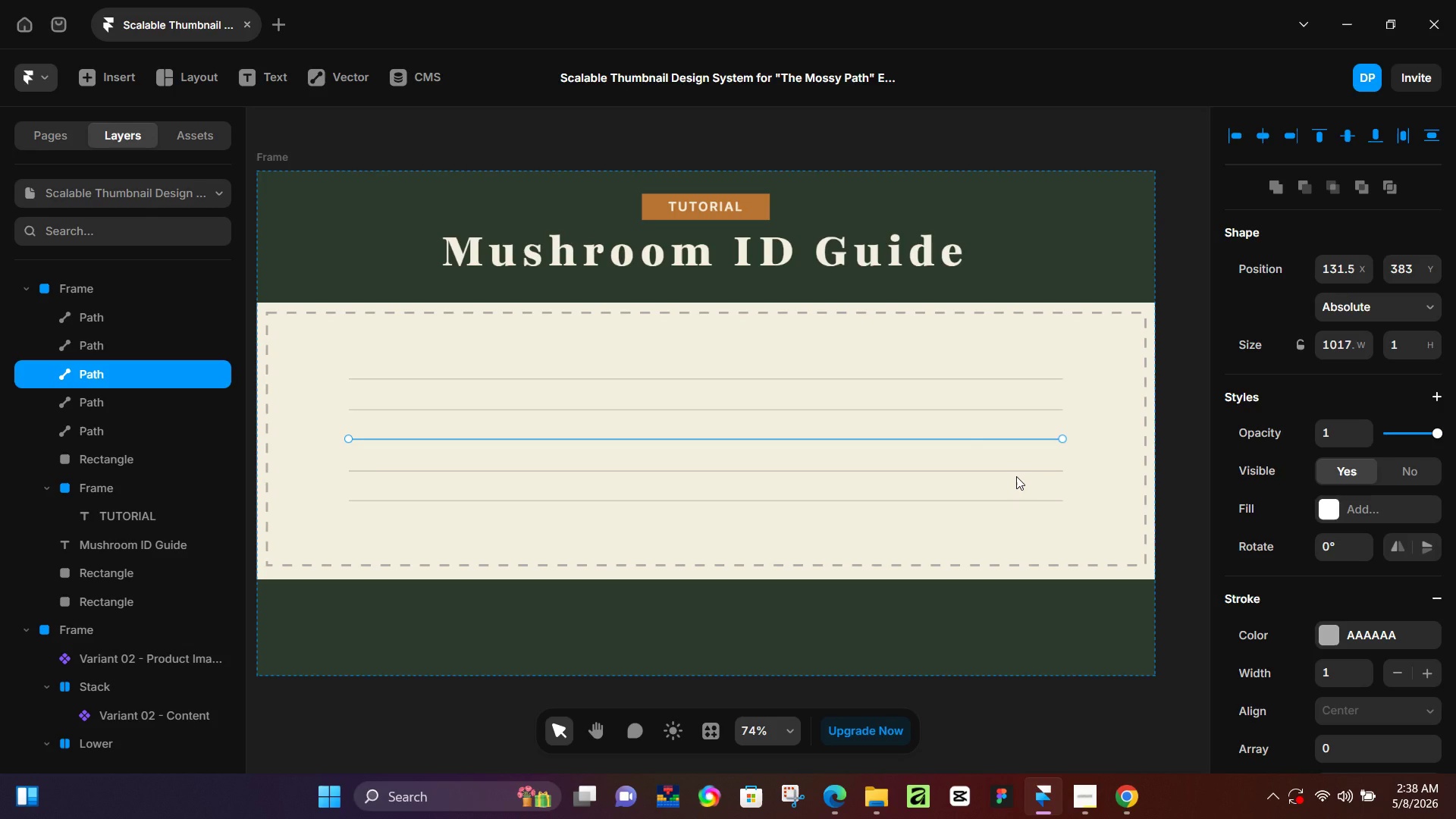 
left_click([1018, 474])
 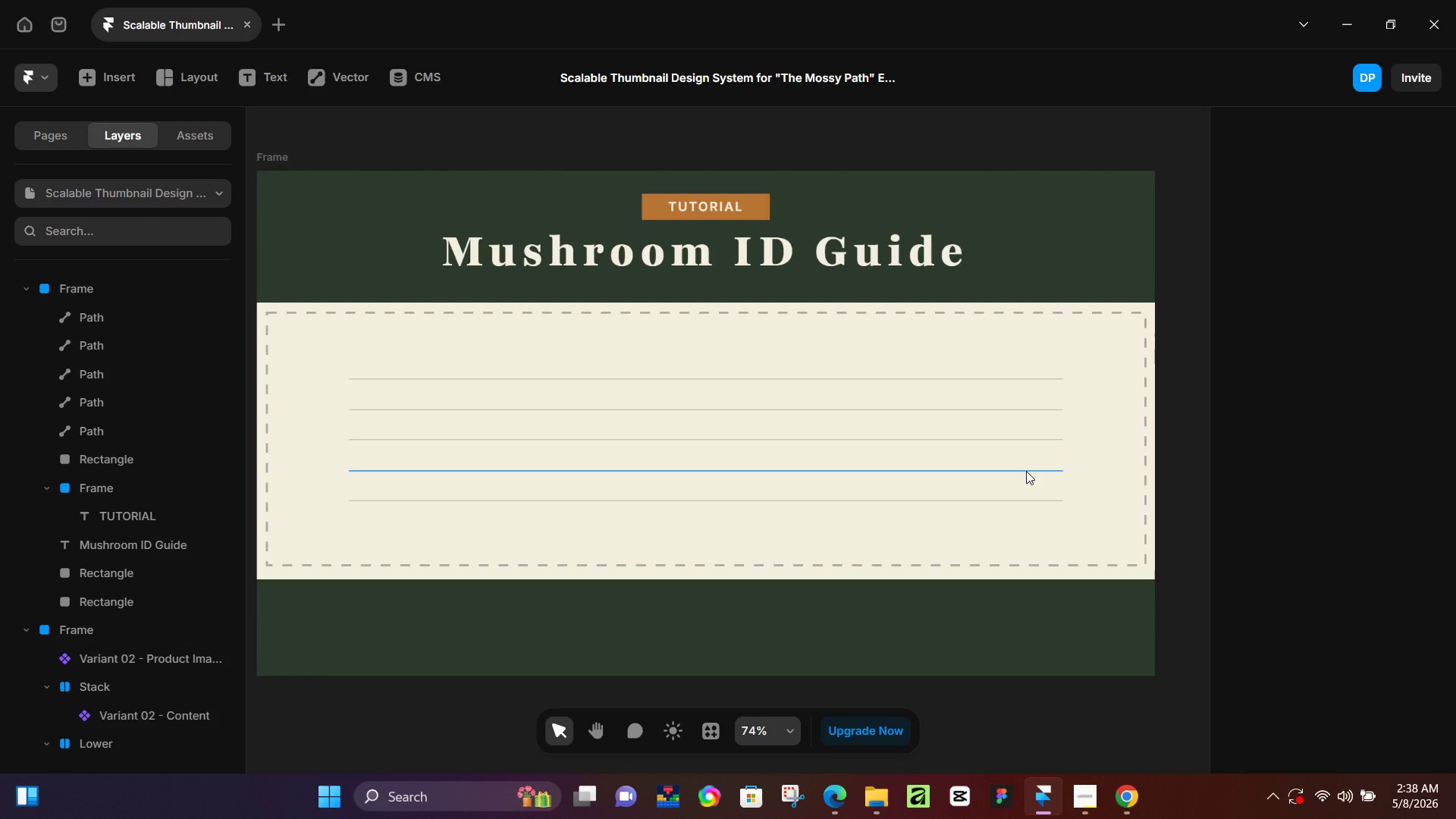 
double_click([1026, 471])
 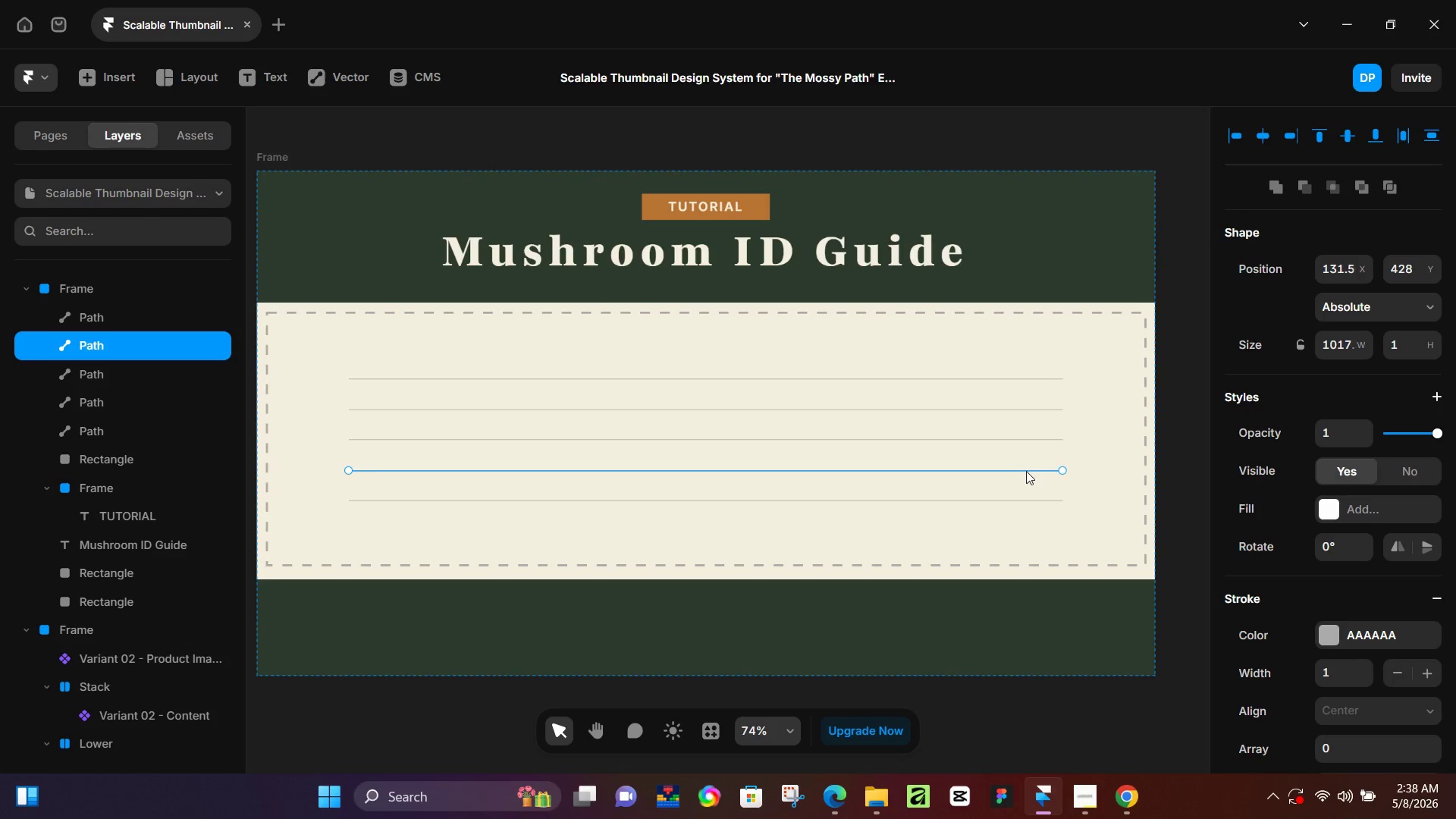 
key(ArrowUp)
 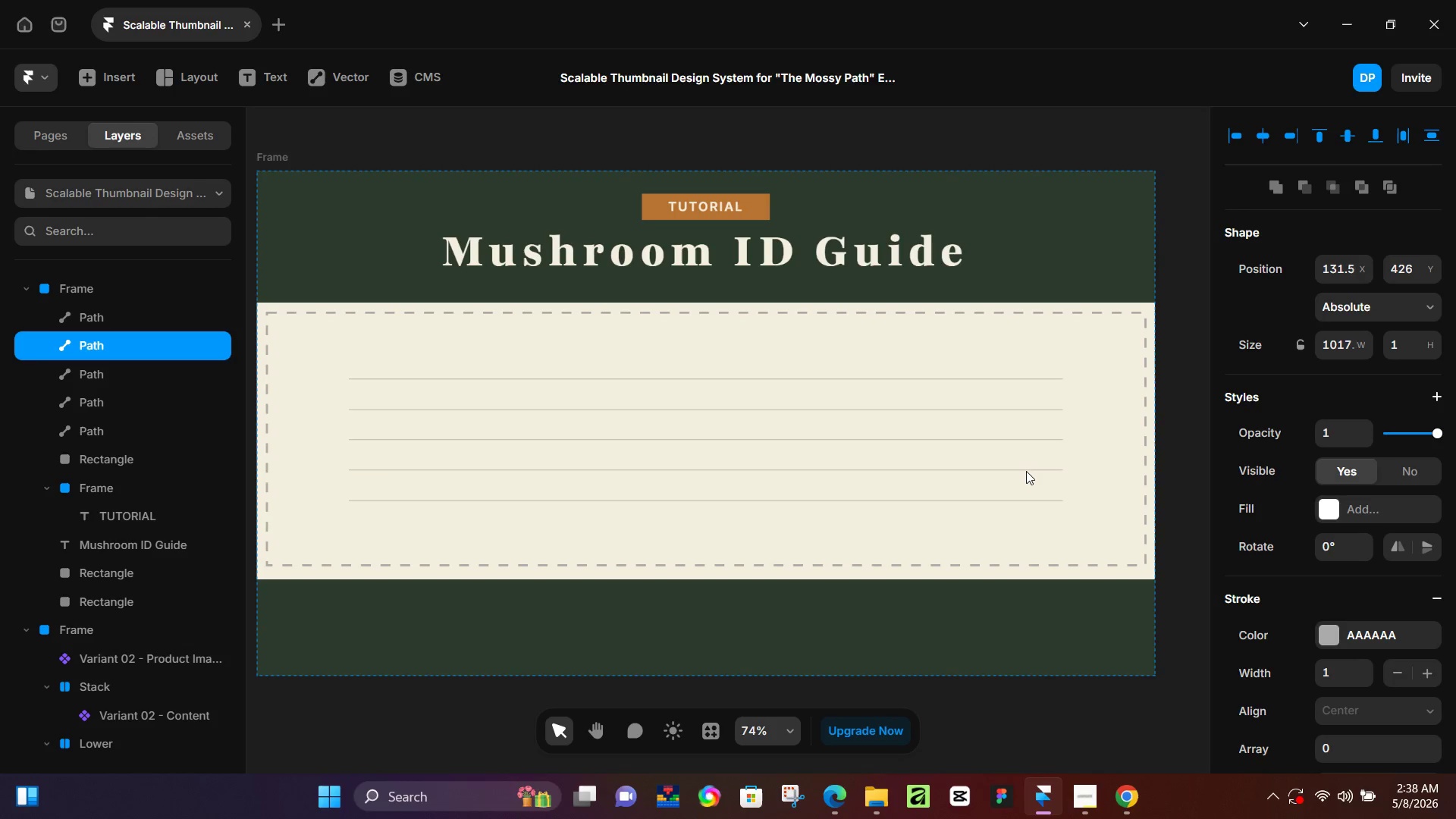 
key(ArrowUp)
 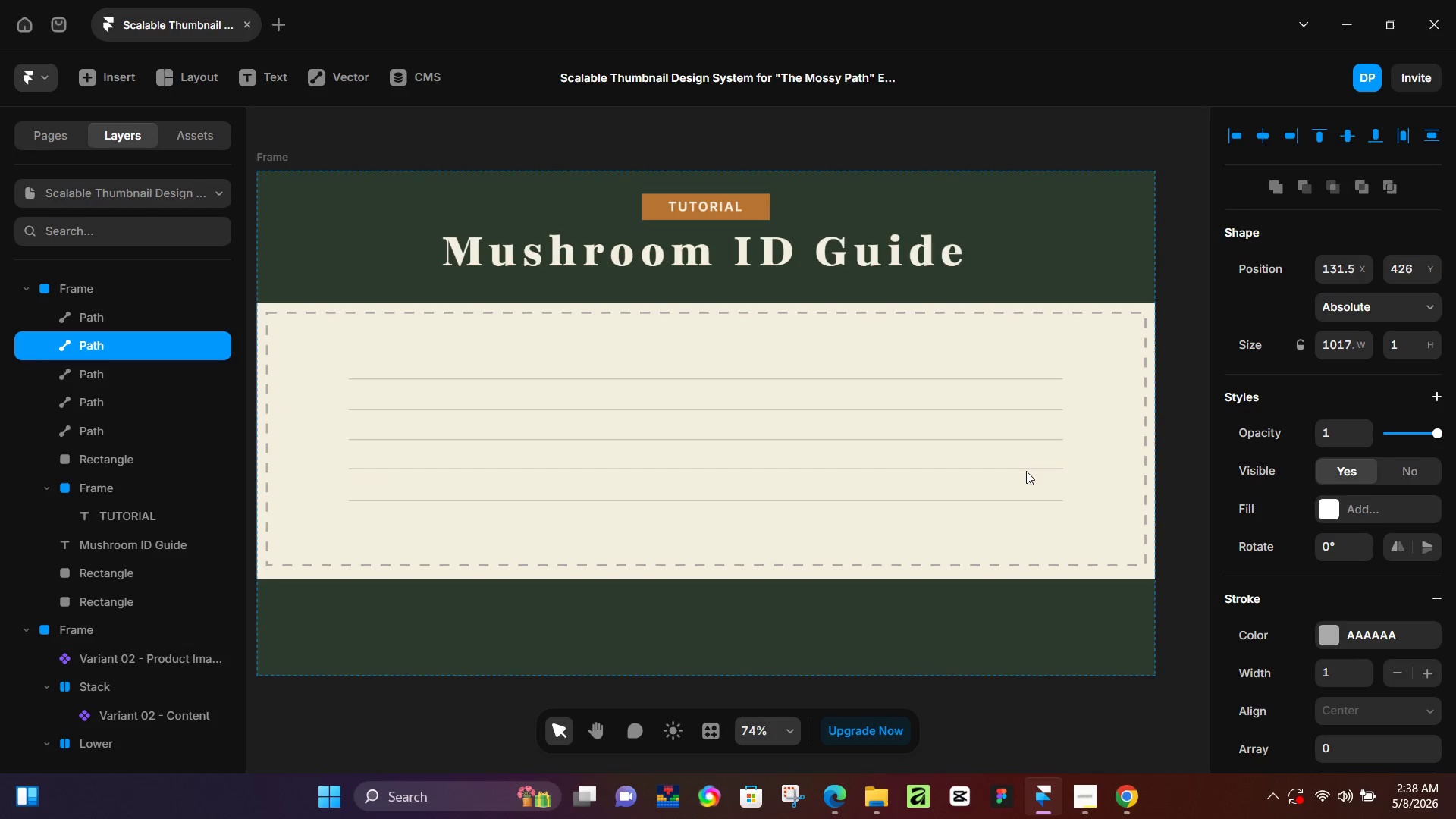 
key(ArrowUp)
 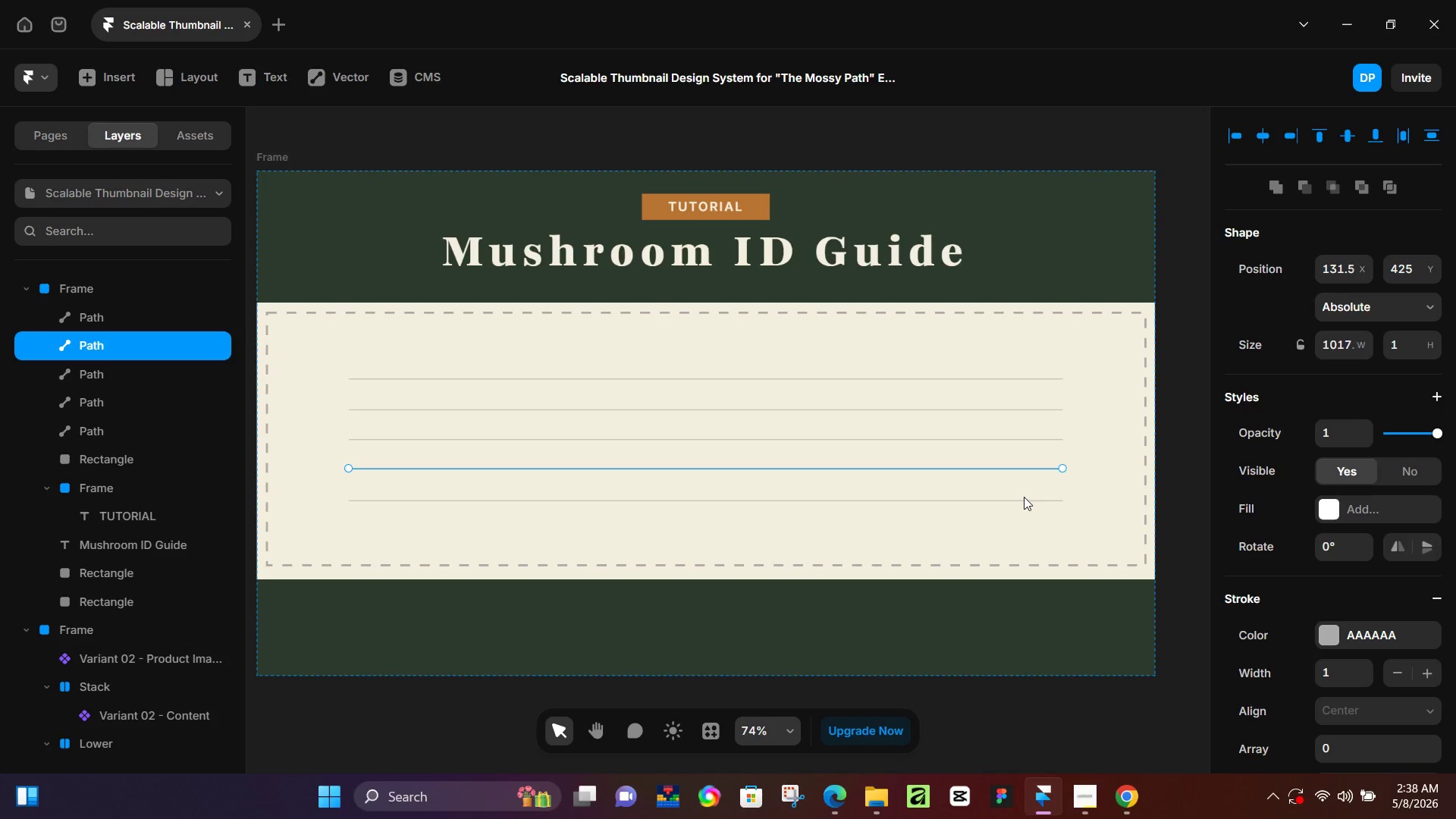 
left_click([1026, 501])
 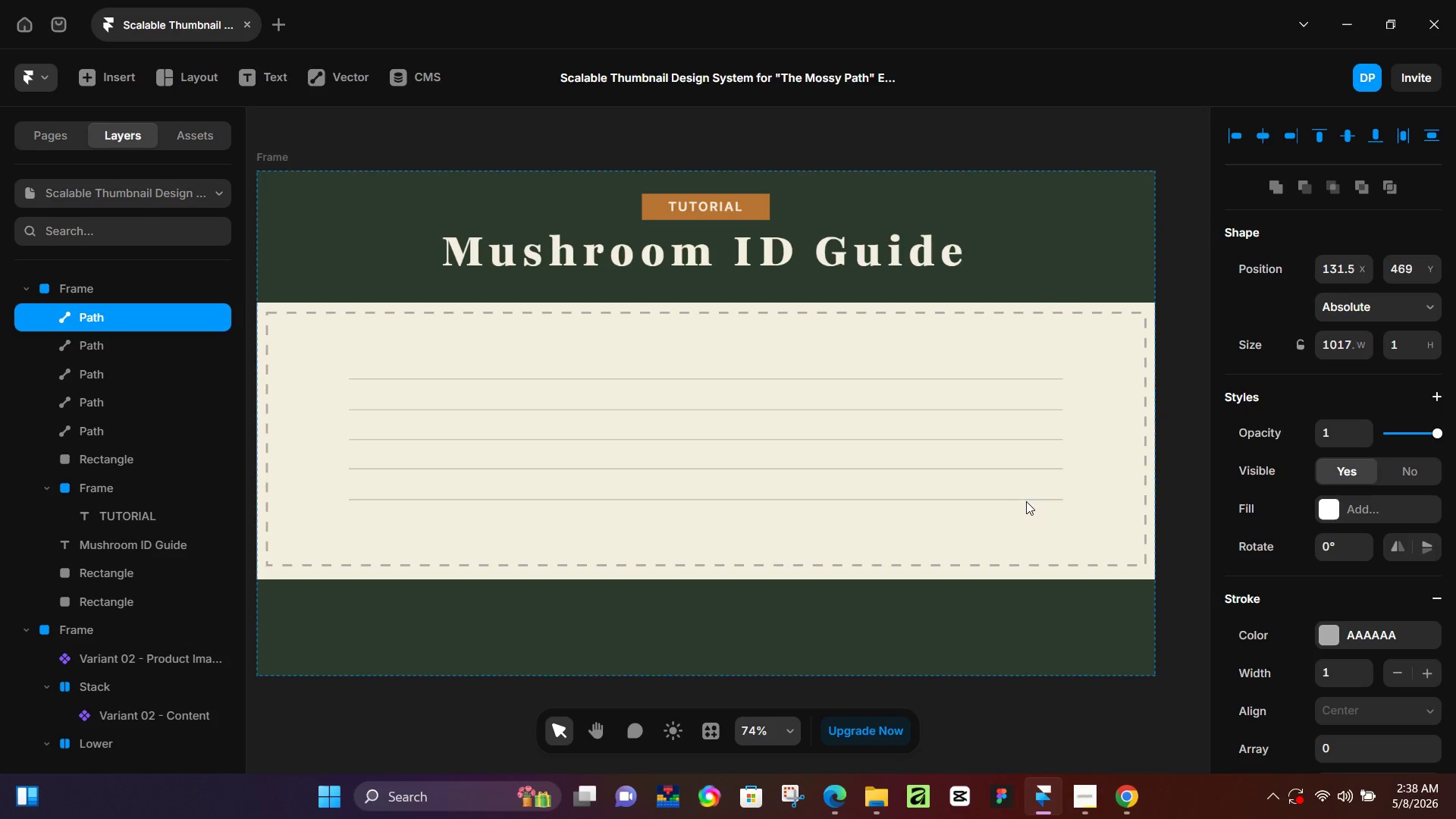 
key(ArrowUp)
 